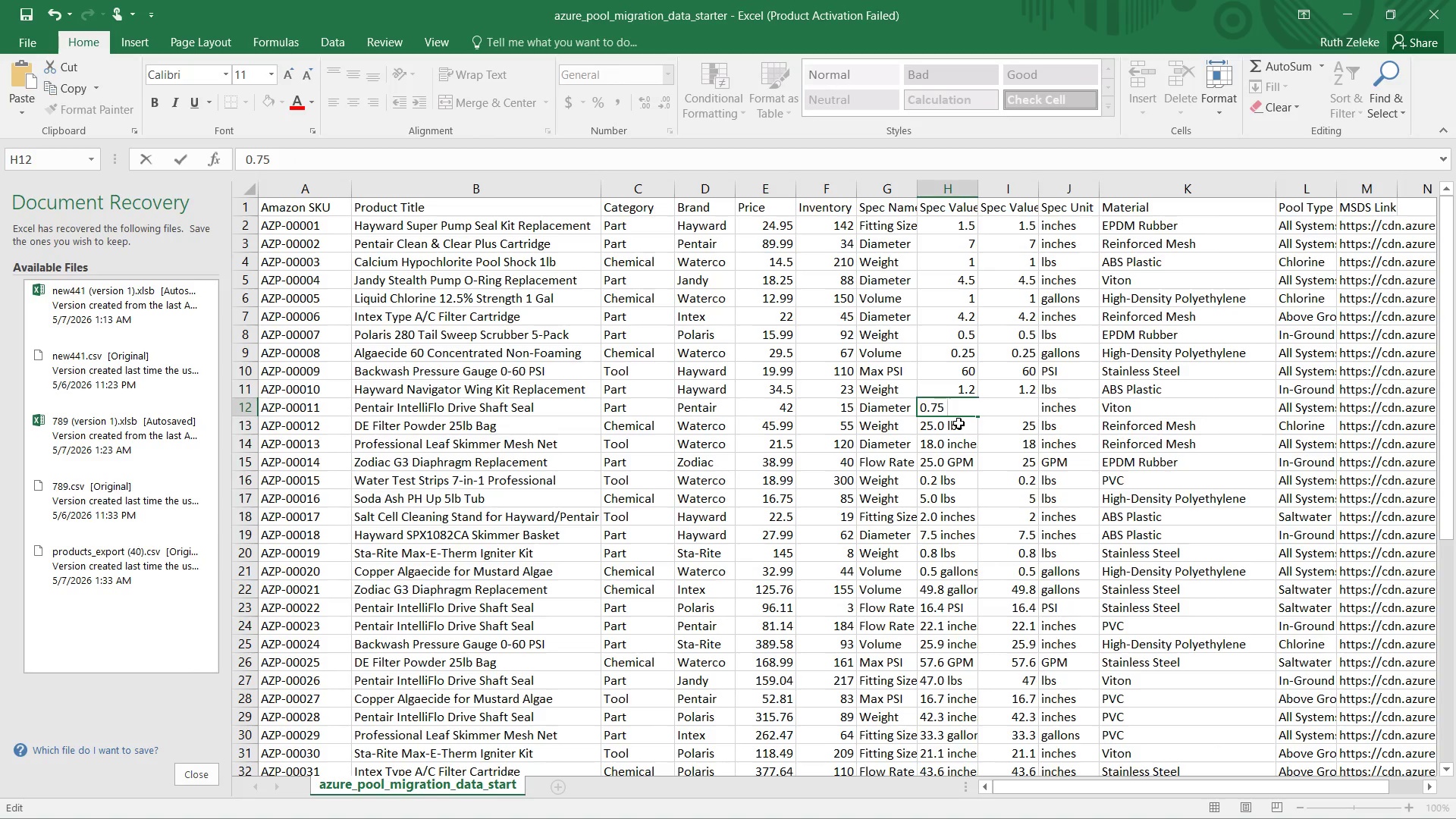 
key(Backspace)
 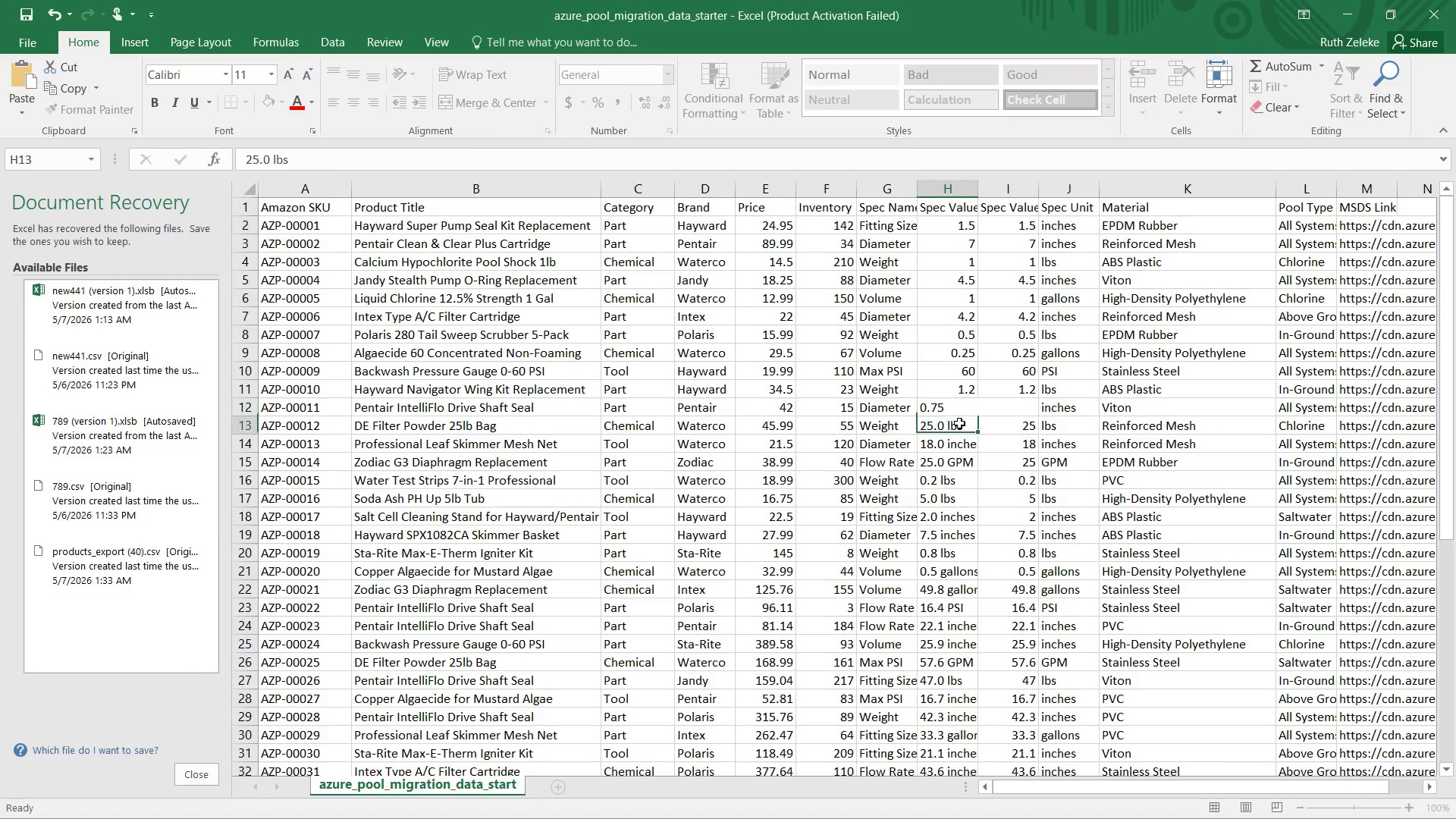 
double_click([959, 423])
 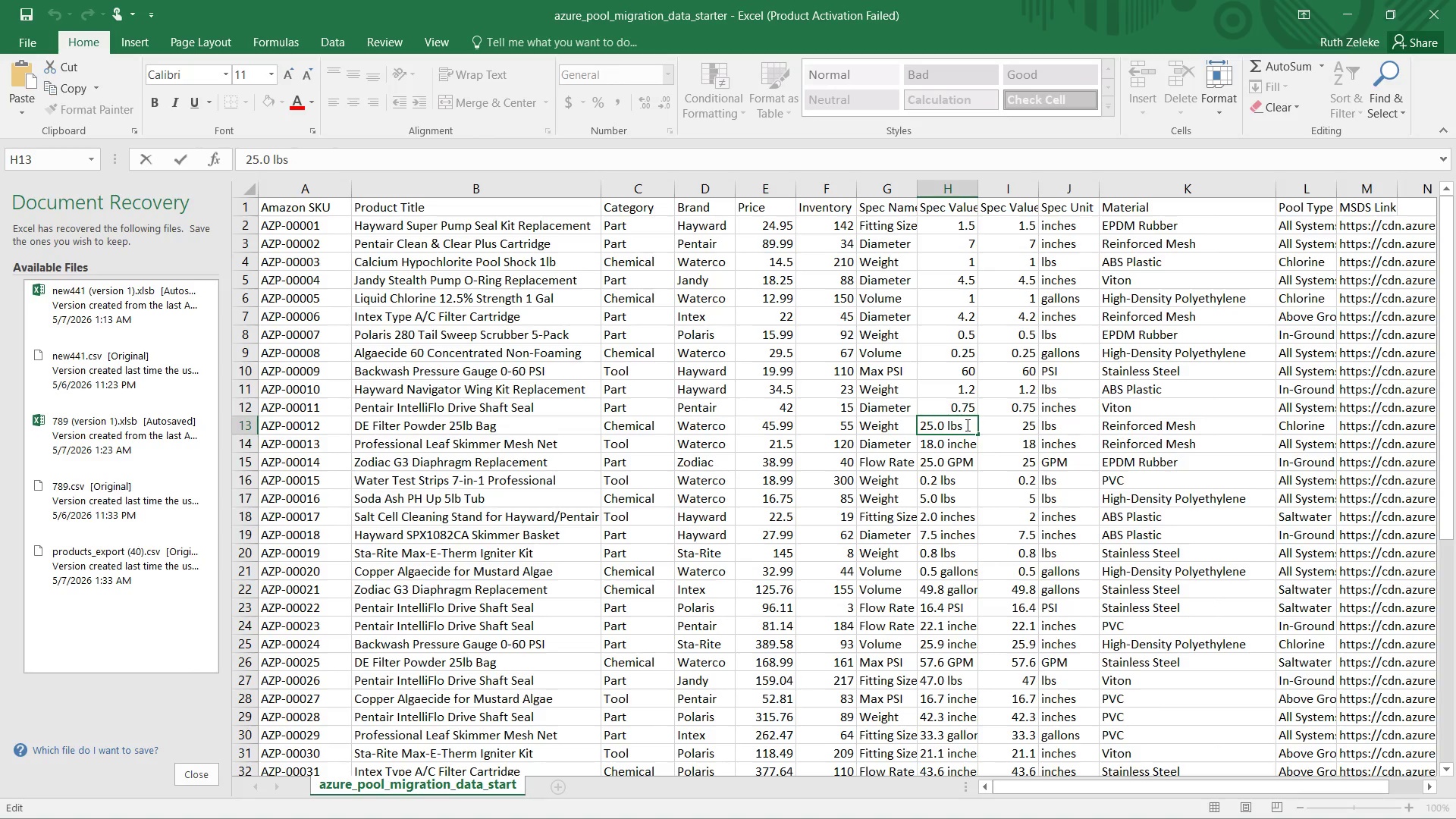 
key(Backspace)
 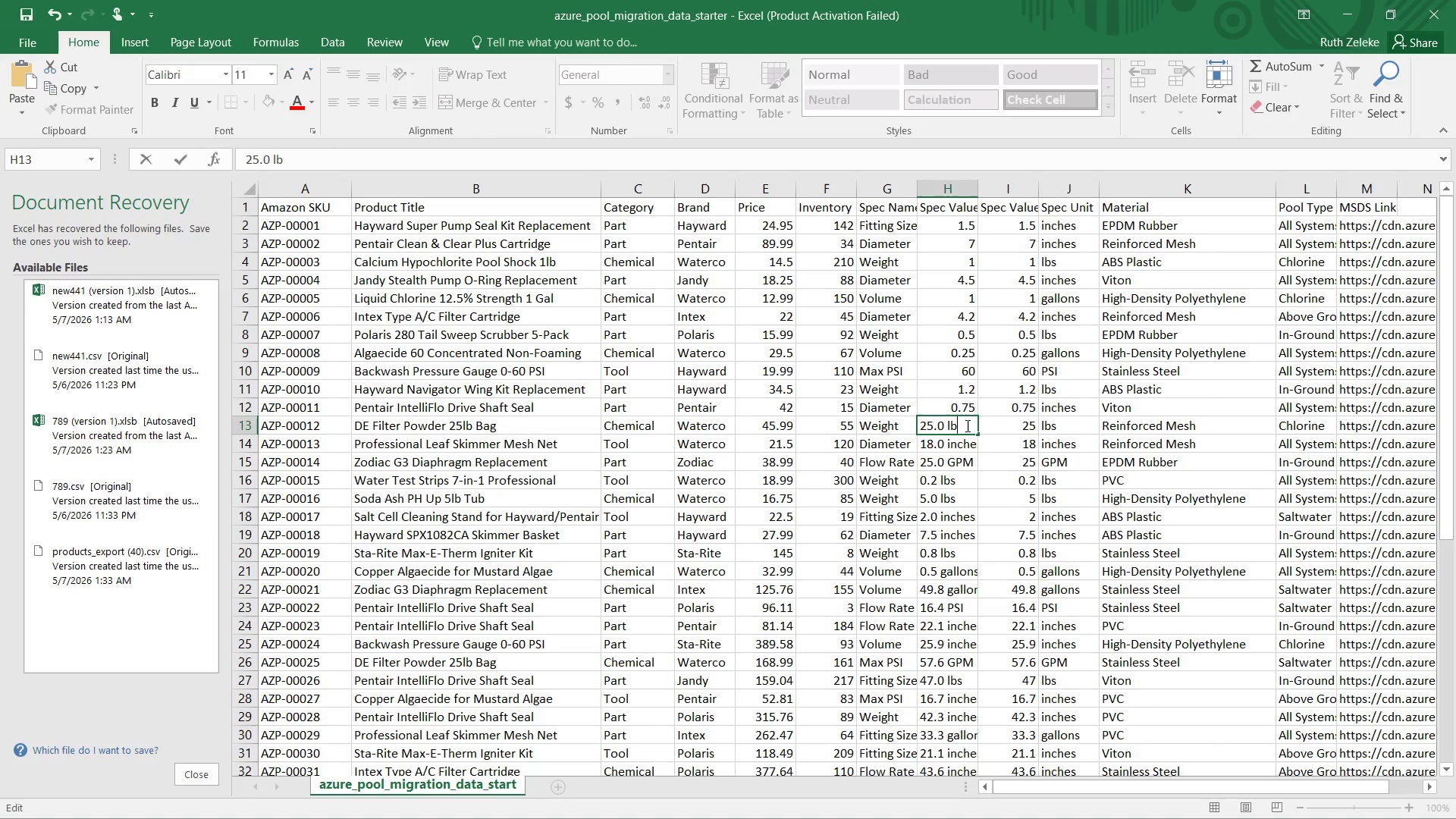 
key(Backspace)
 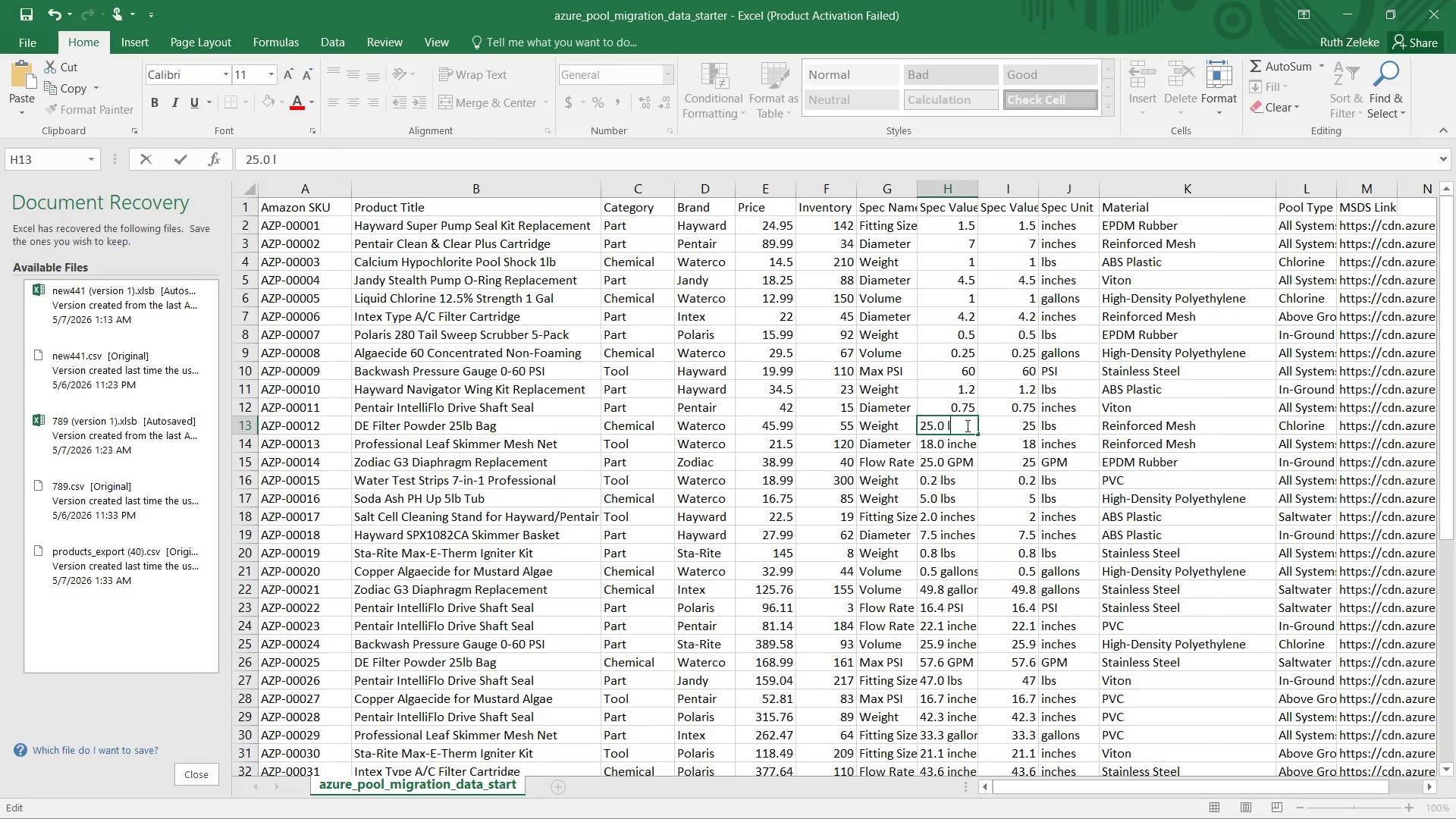 
key(Backspace)
 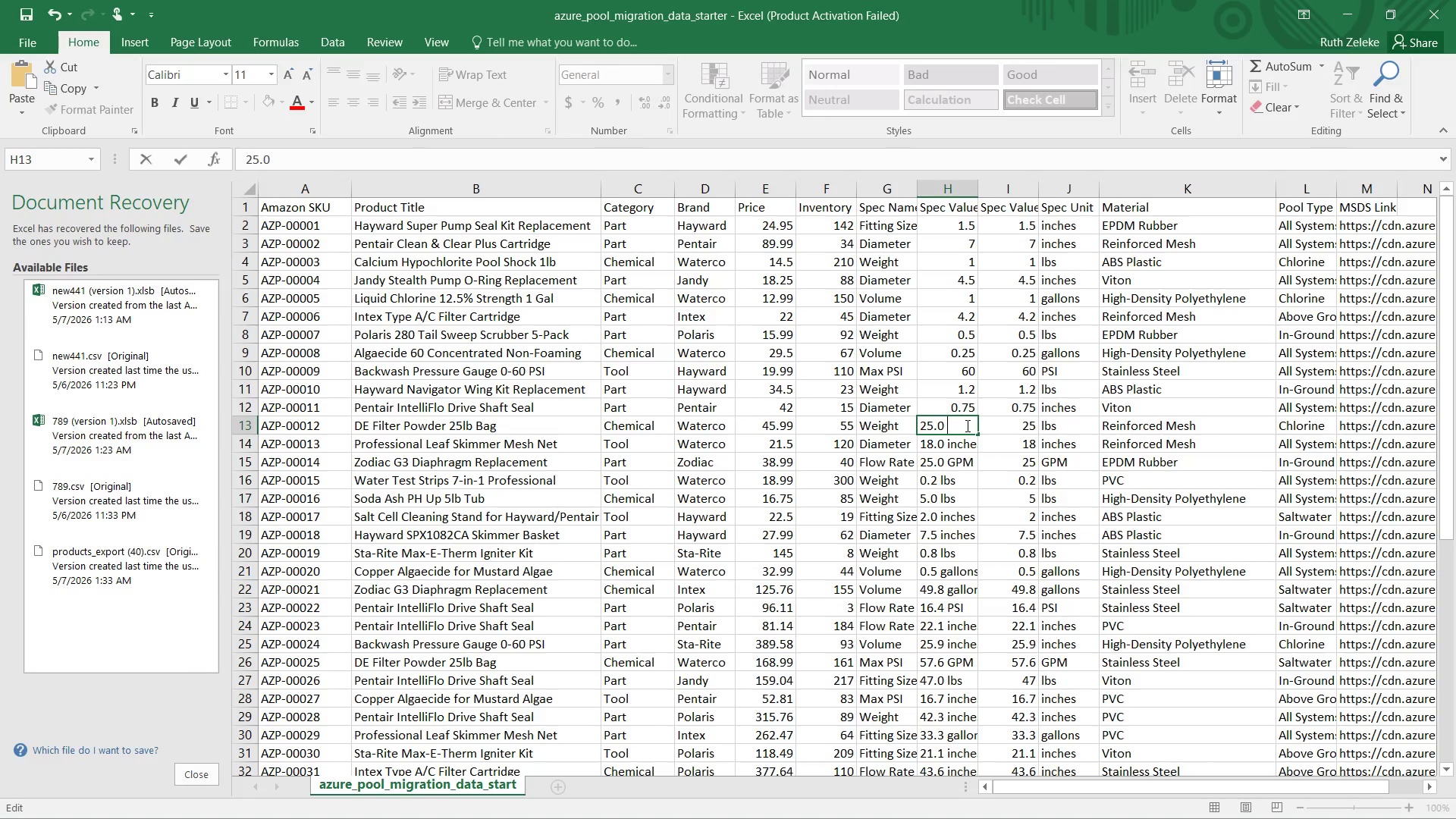 
key(Backspace)
 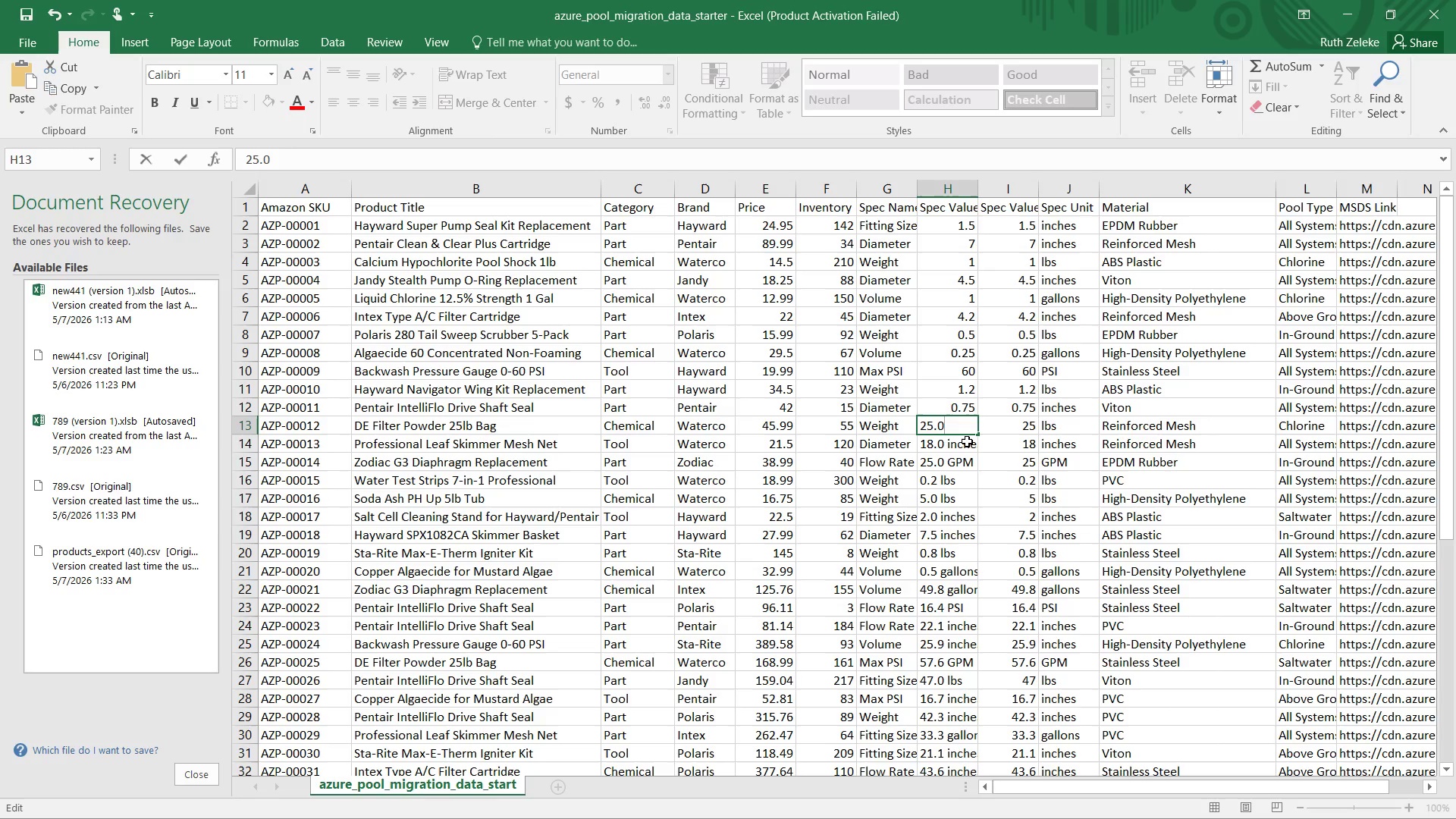 
double_click([967, 441])
 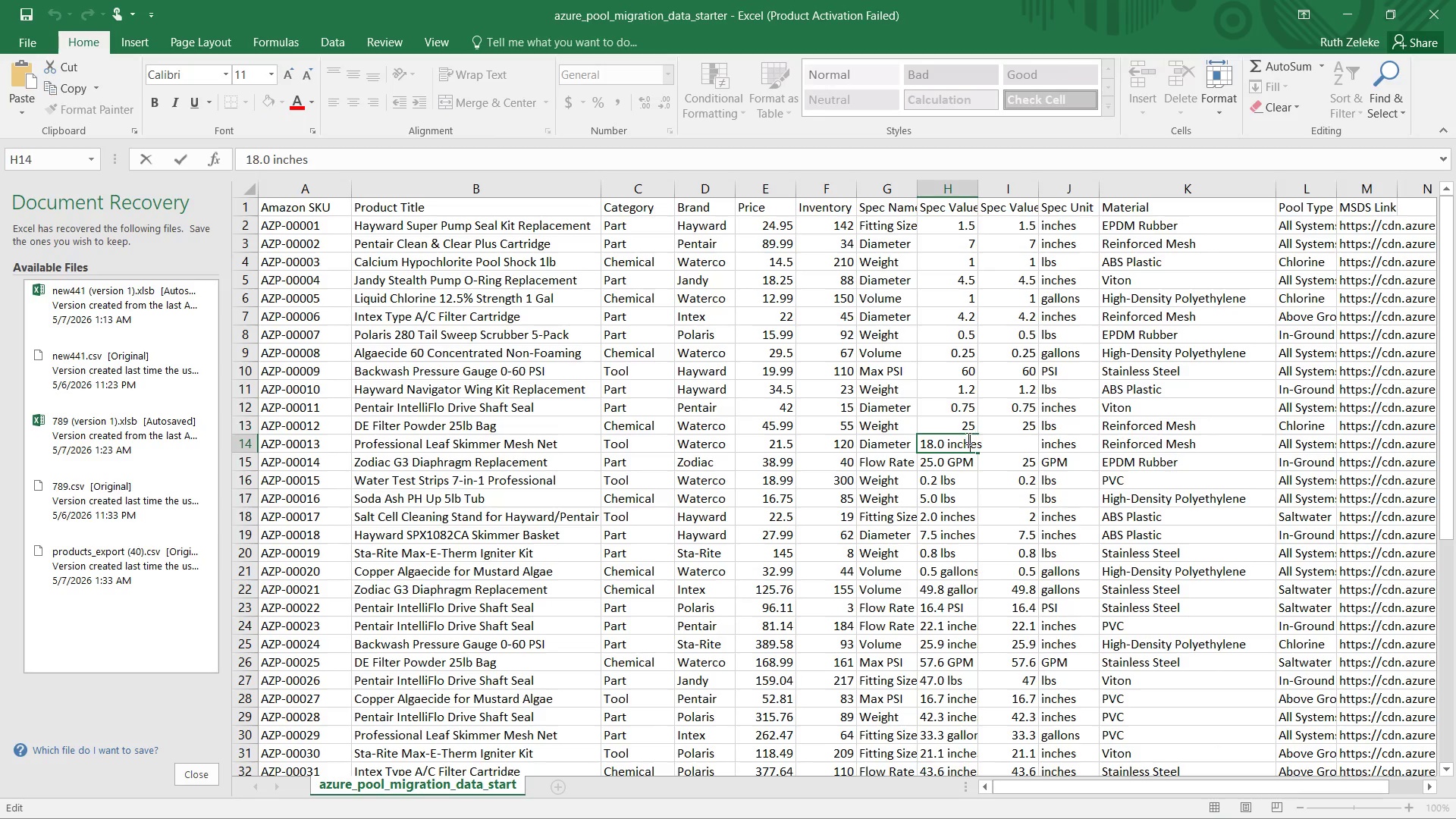 
key(Backspace)
 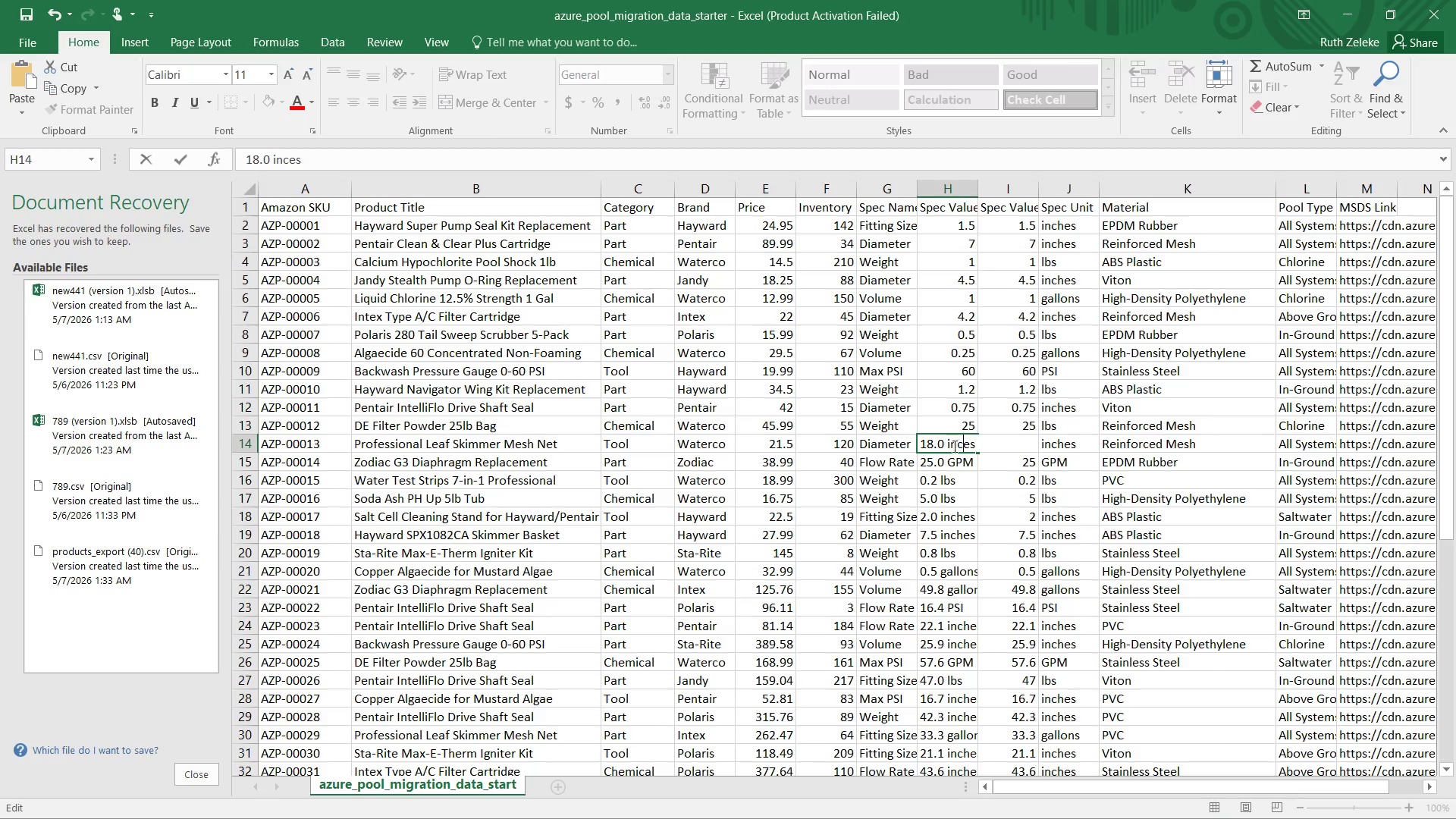 
key(Backspace)
 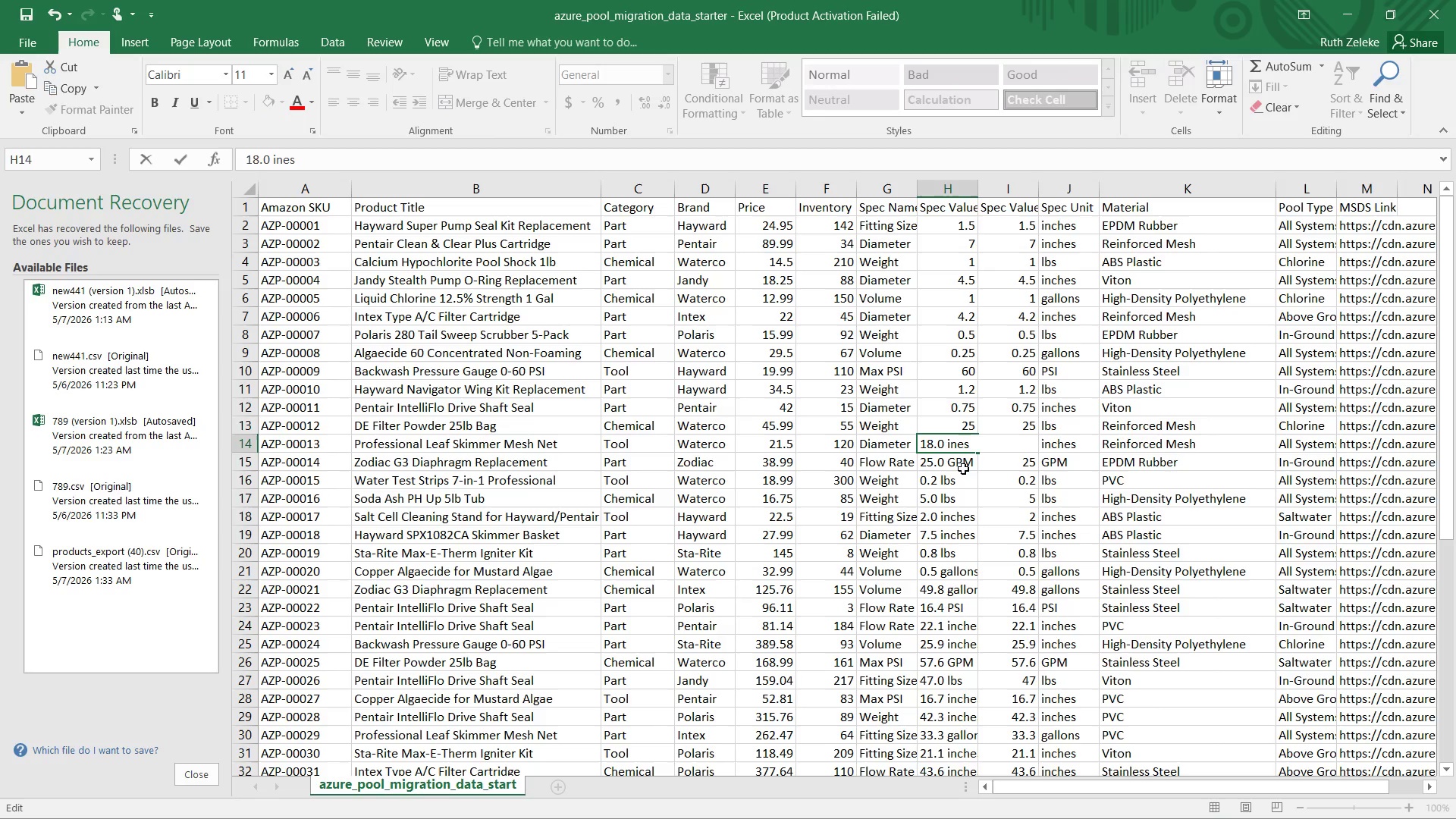 
key(ArrowRight)
 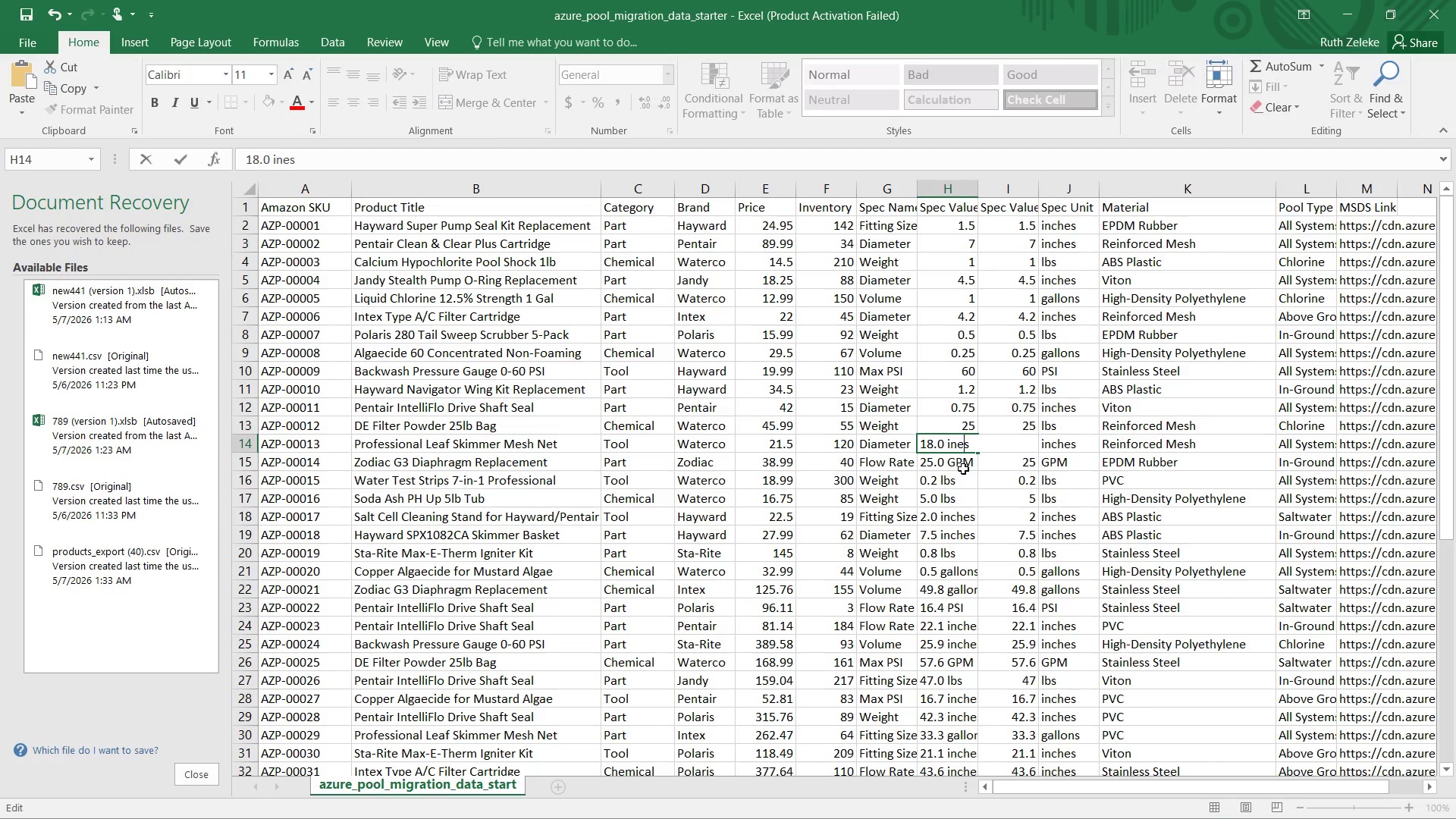 
key(Backspace)
 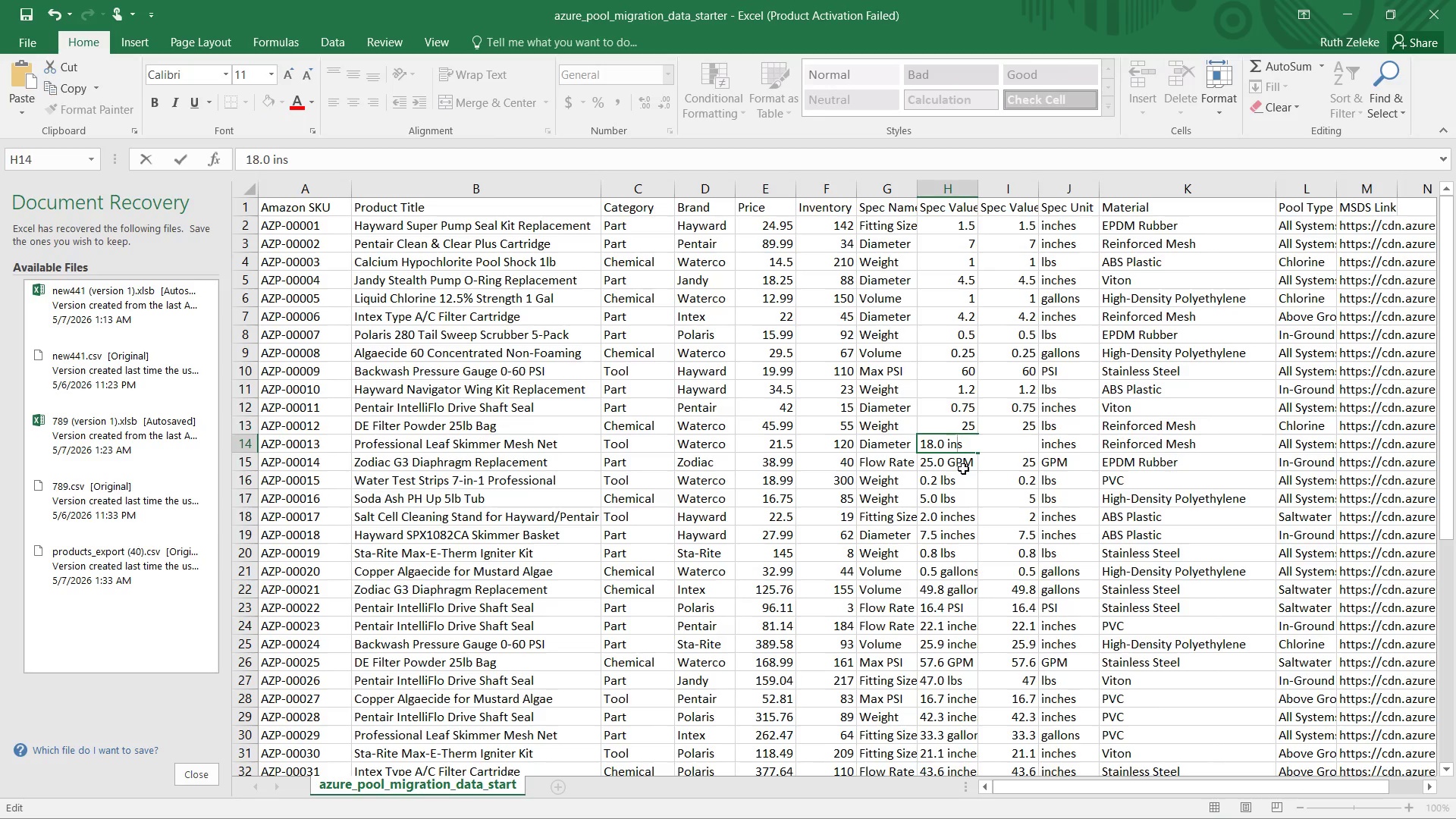 
key(ArrowRight)
 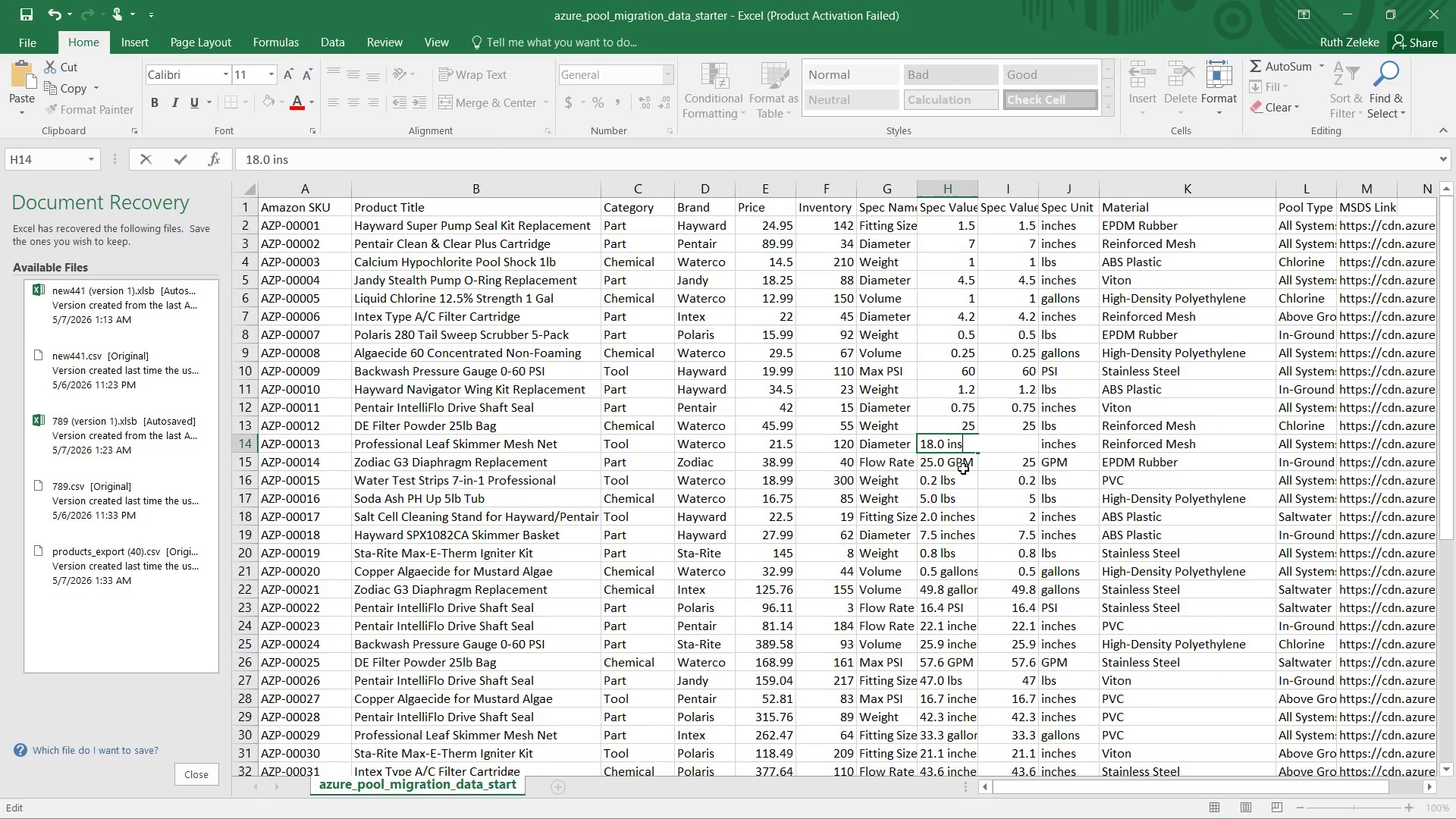 
key(Backspace)
 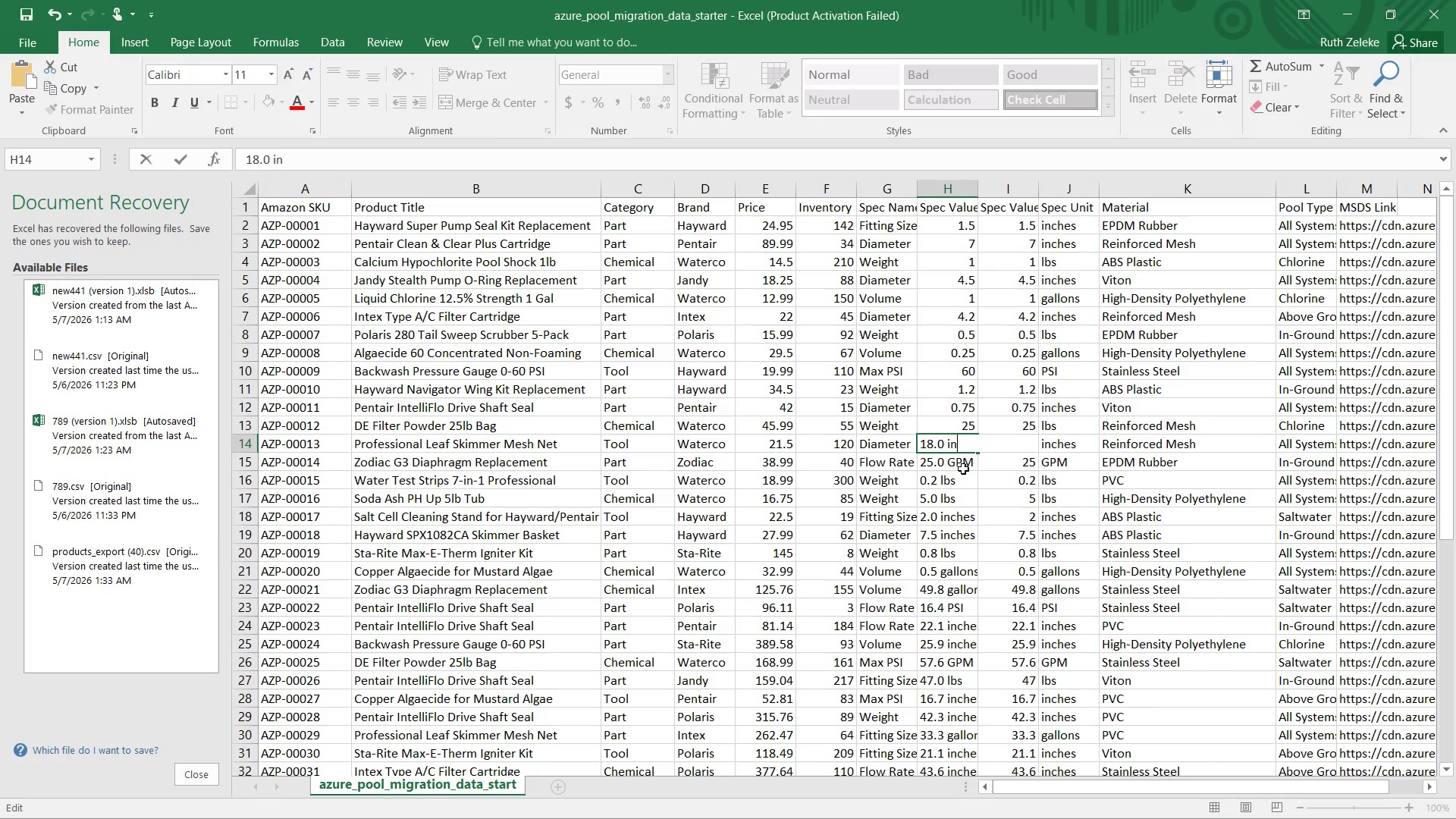 
key(Backspace)
 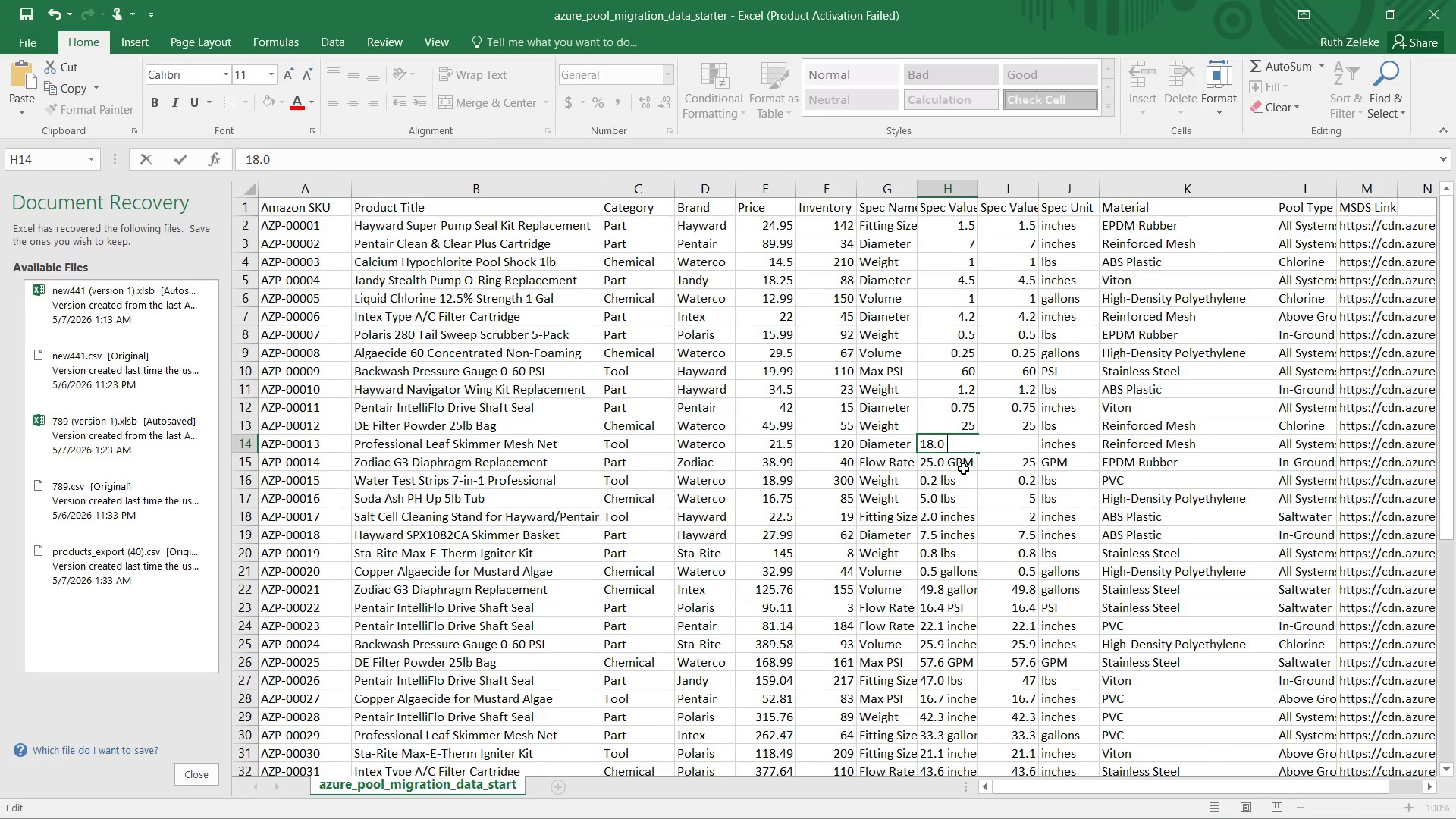 
key(Backspace)
 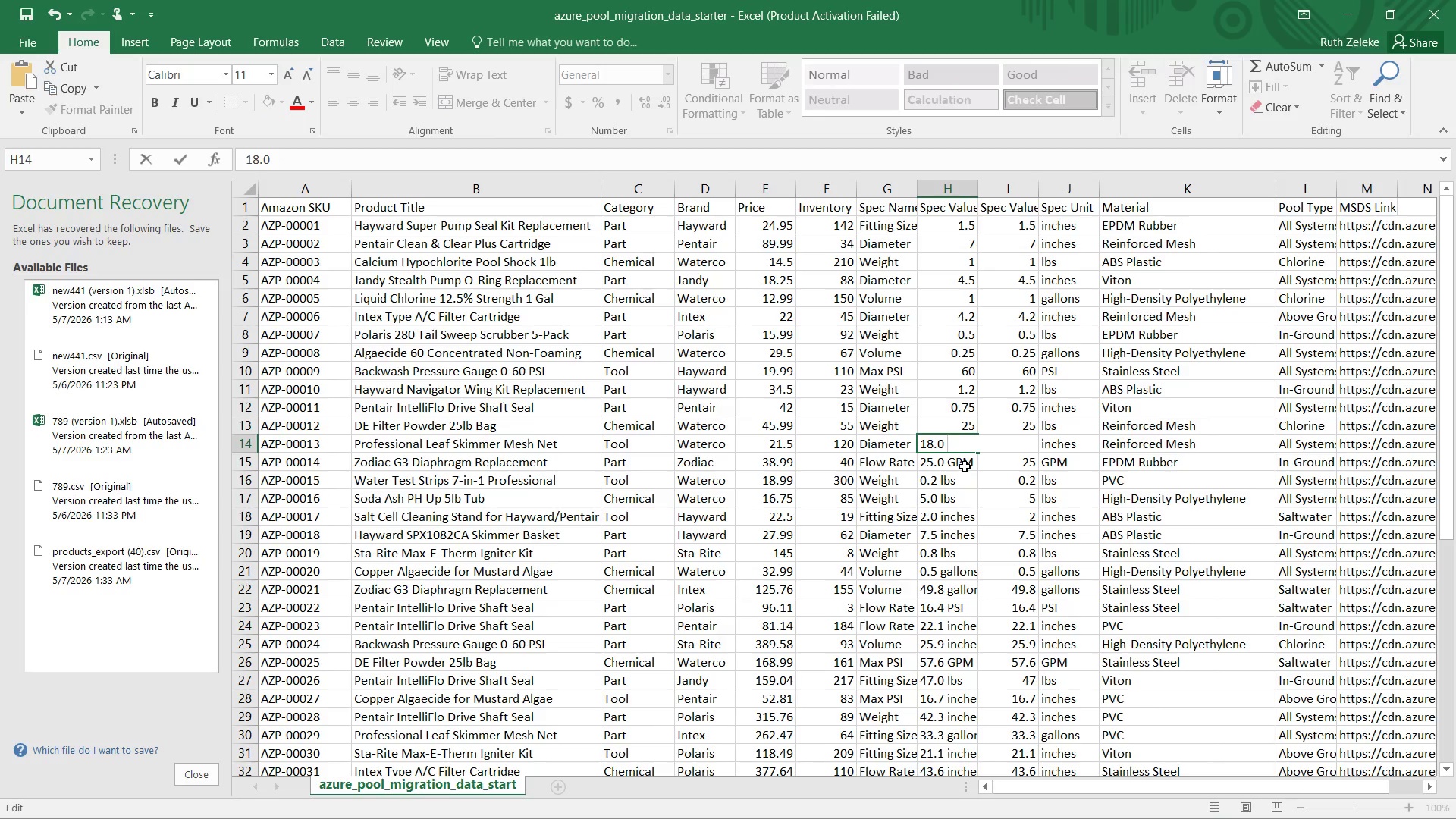 
key(Backspace)
 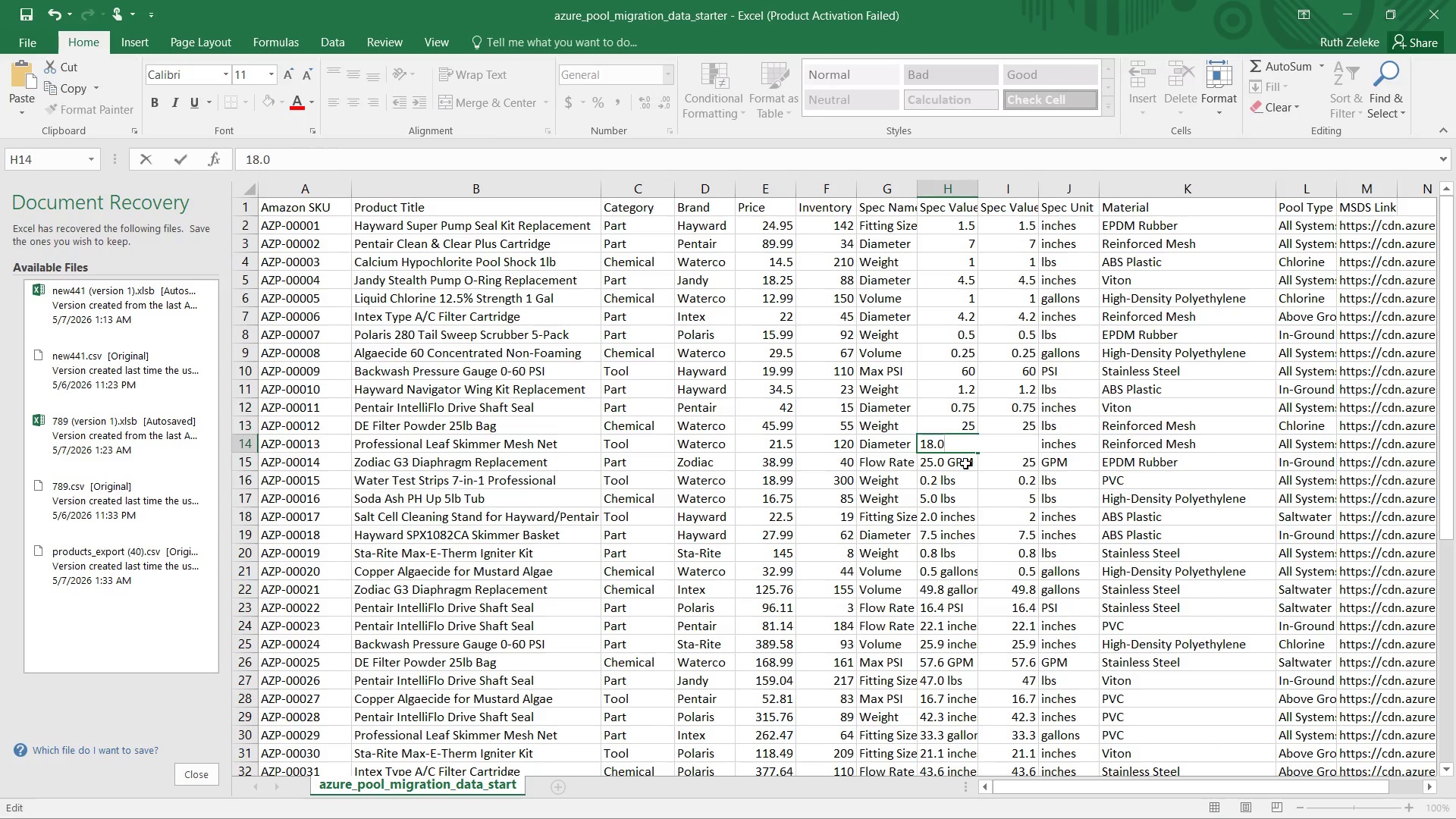 
double_click([967, 463])
 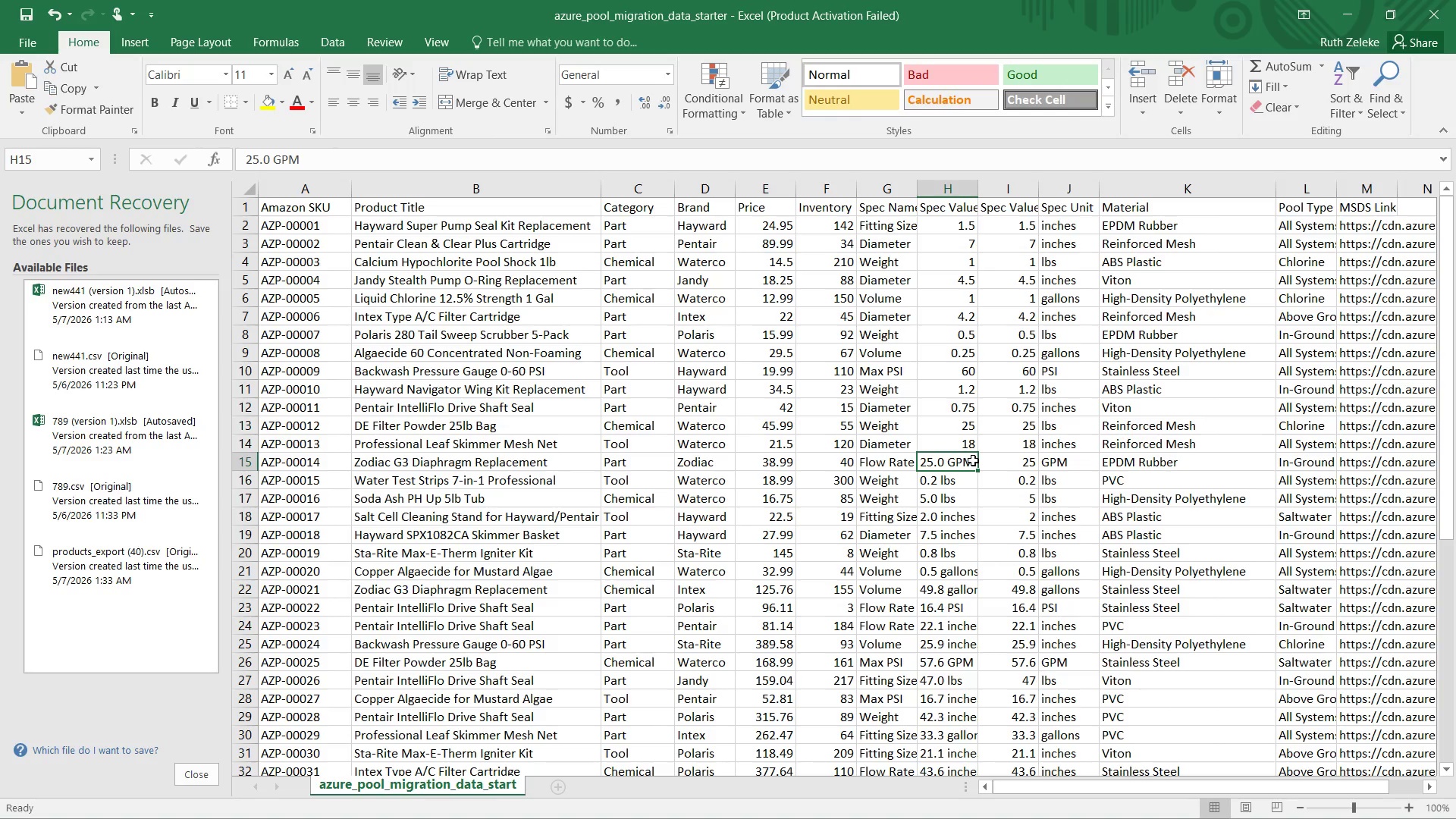 
double_click([973, 460])
 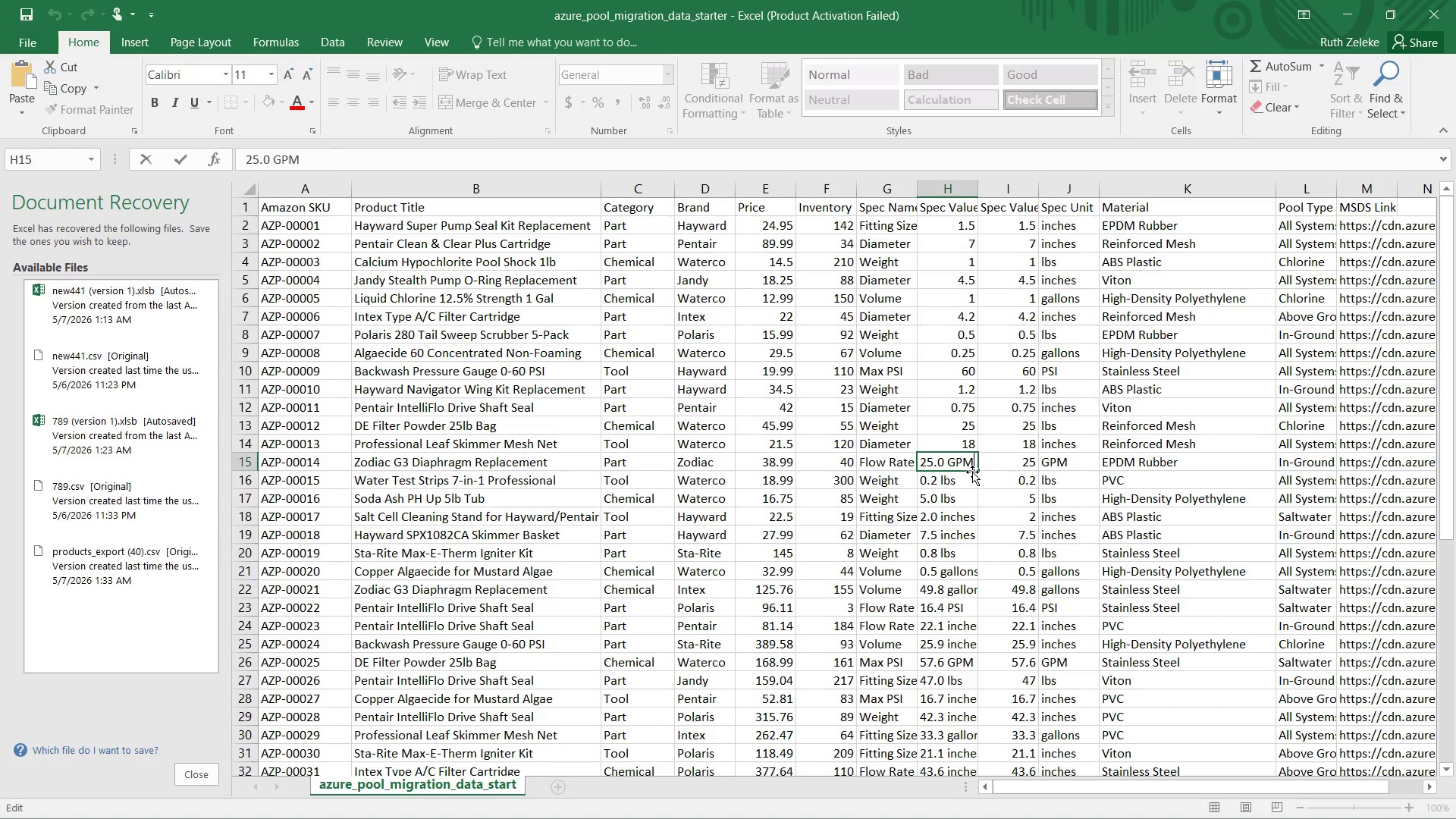 
key(Backspace)
 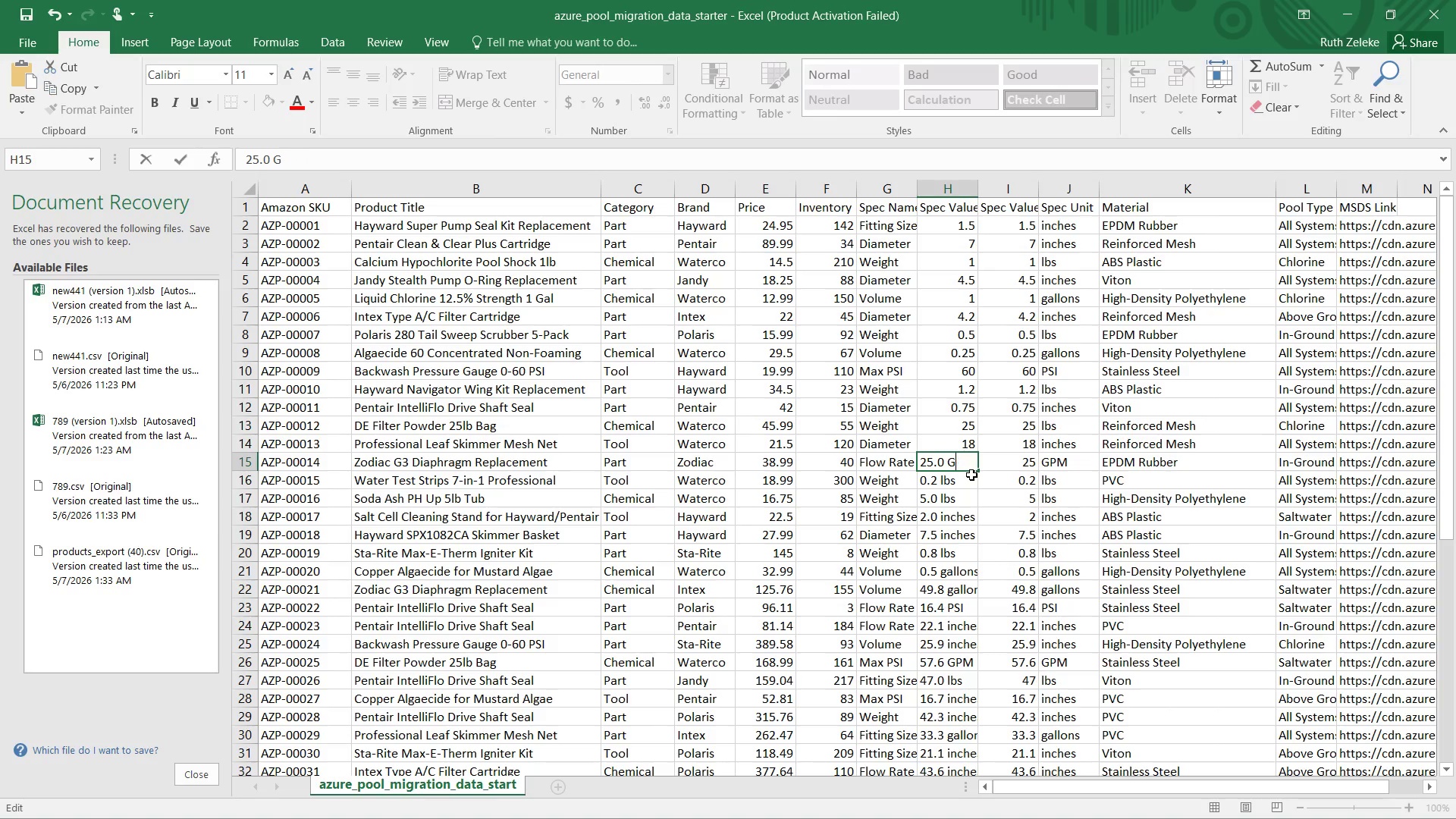 
key(Backspace)
 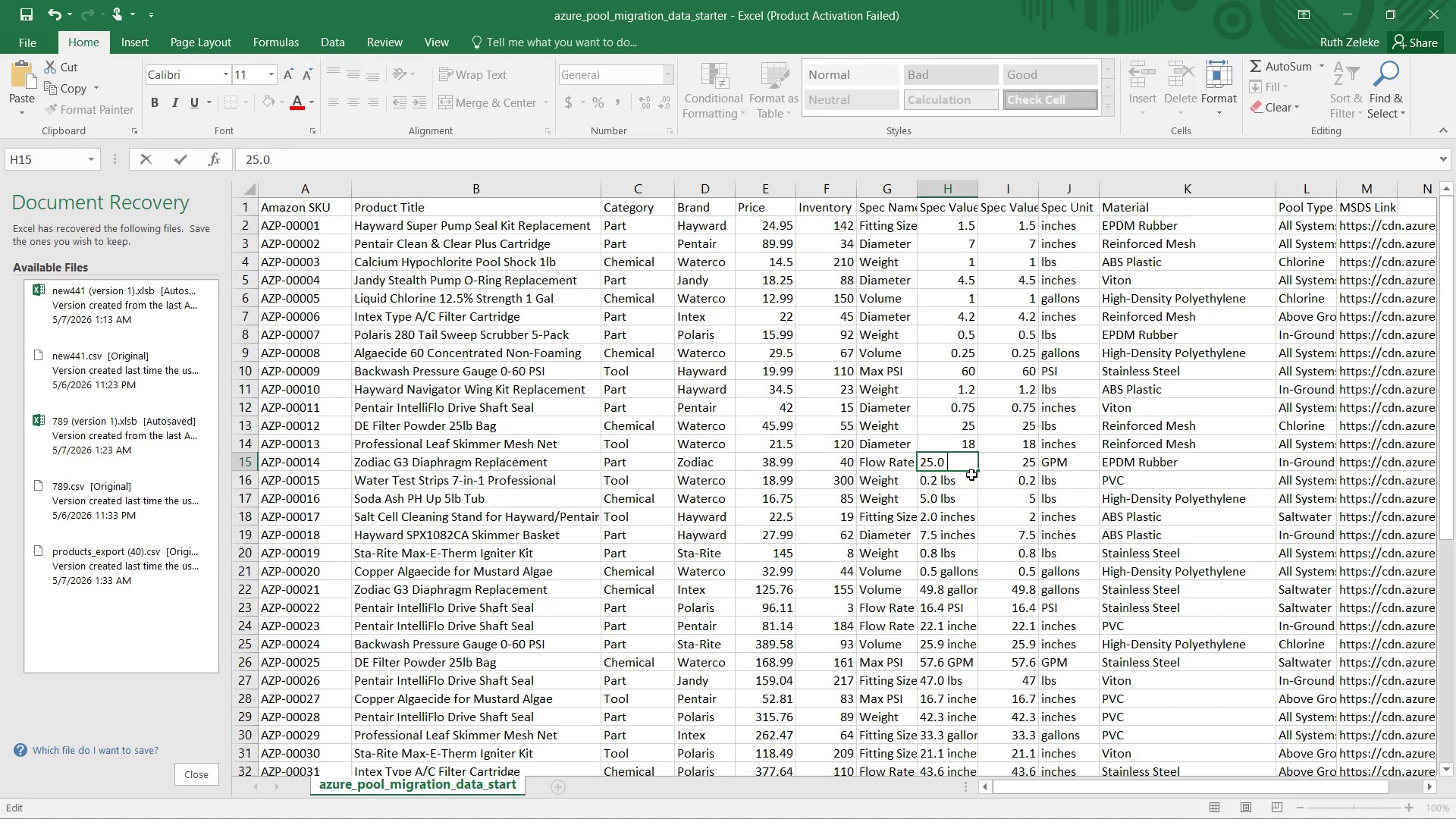 
key(Backspace)
 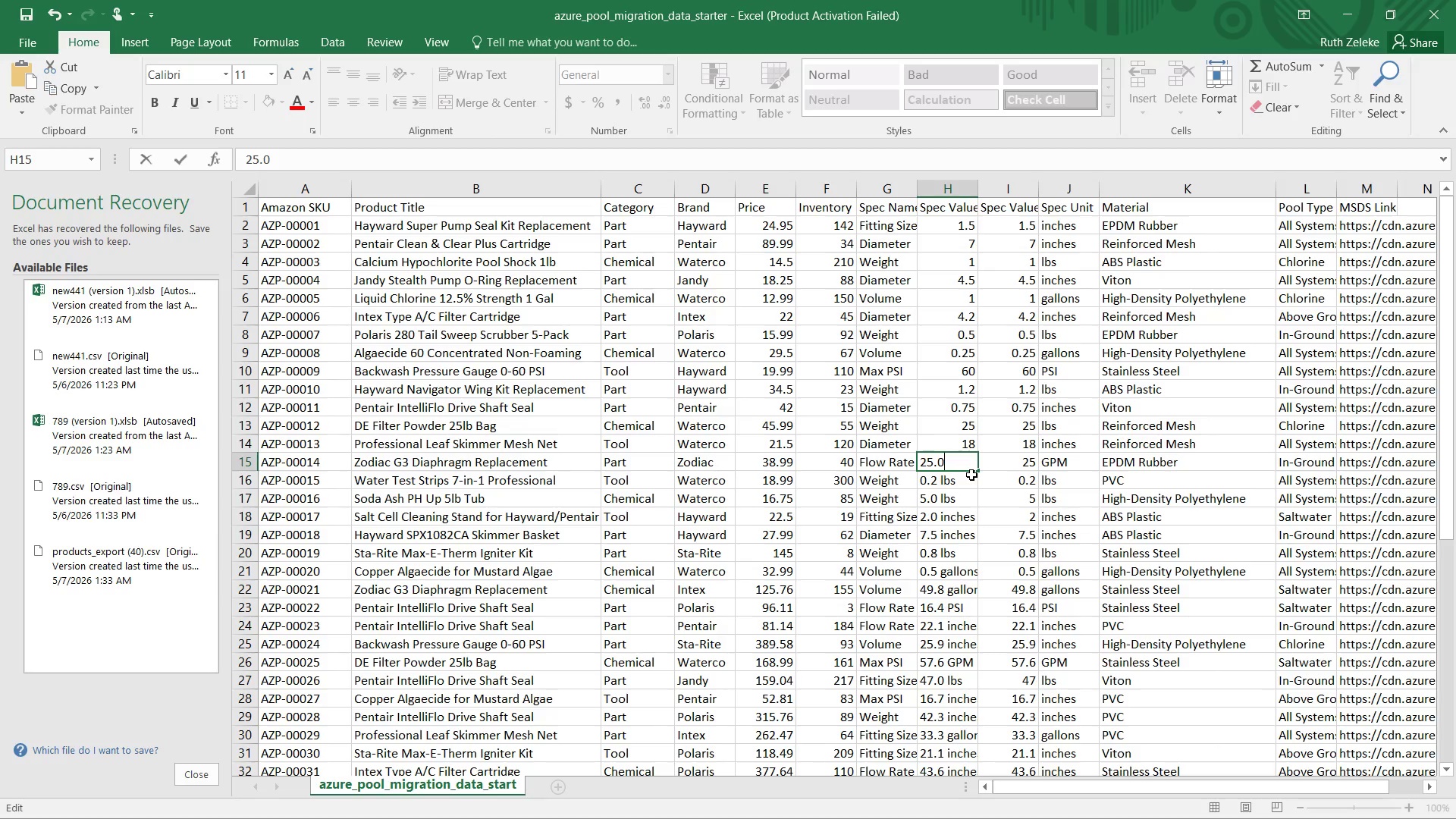 
key(Backspace)
 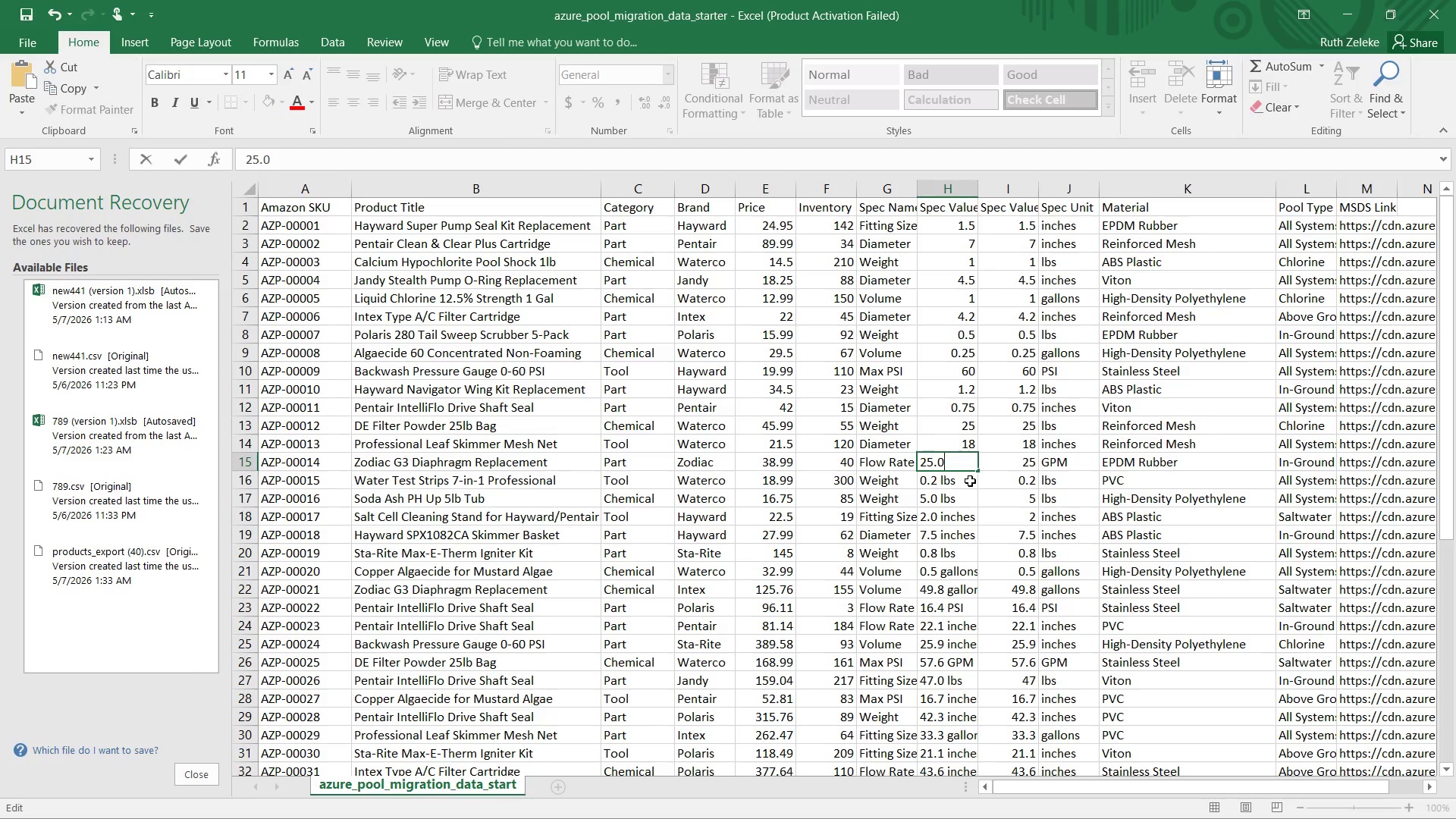 
double_click([970, 481])
 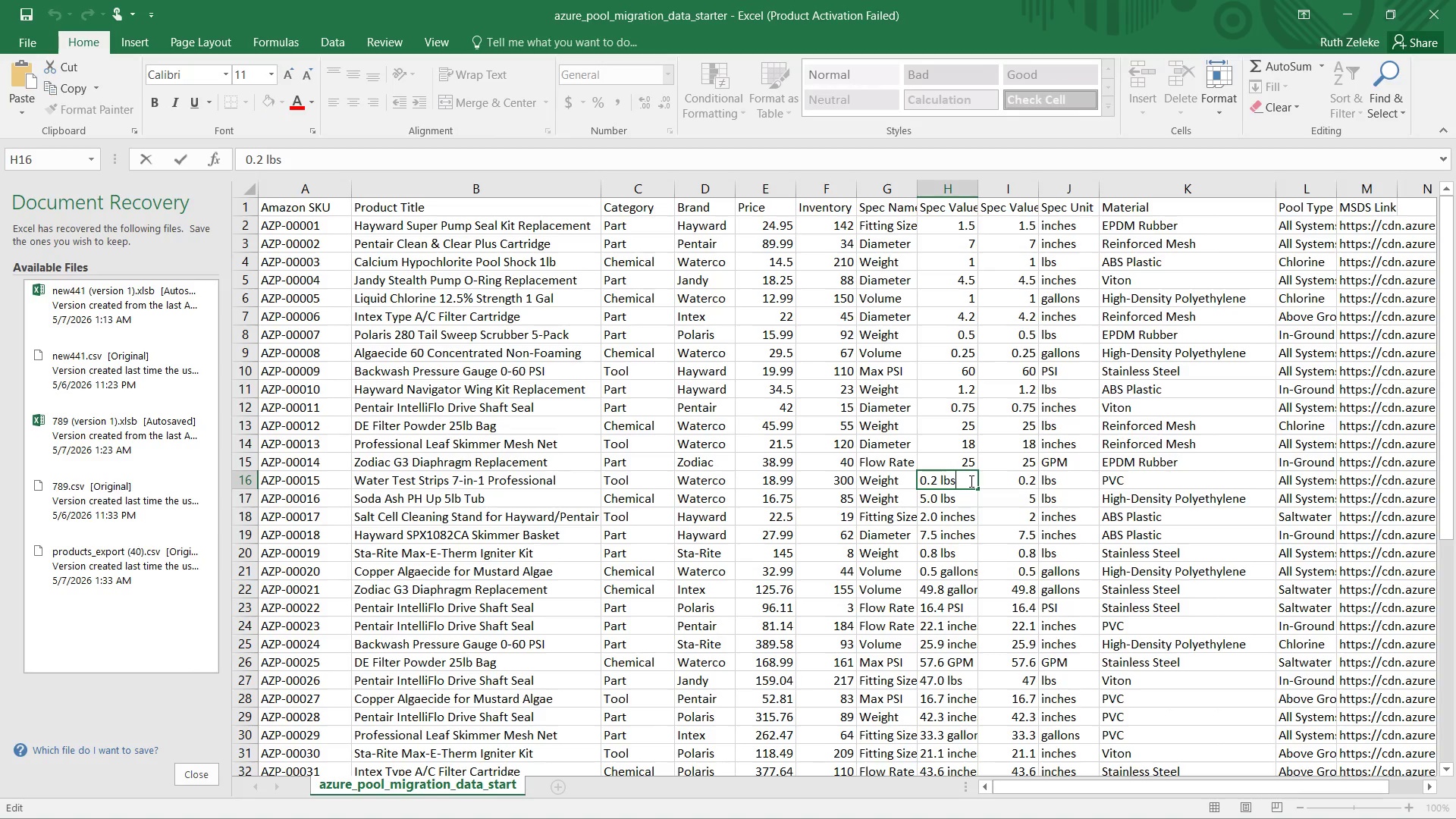 
key(Backspace)
 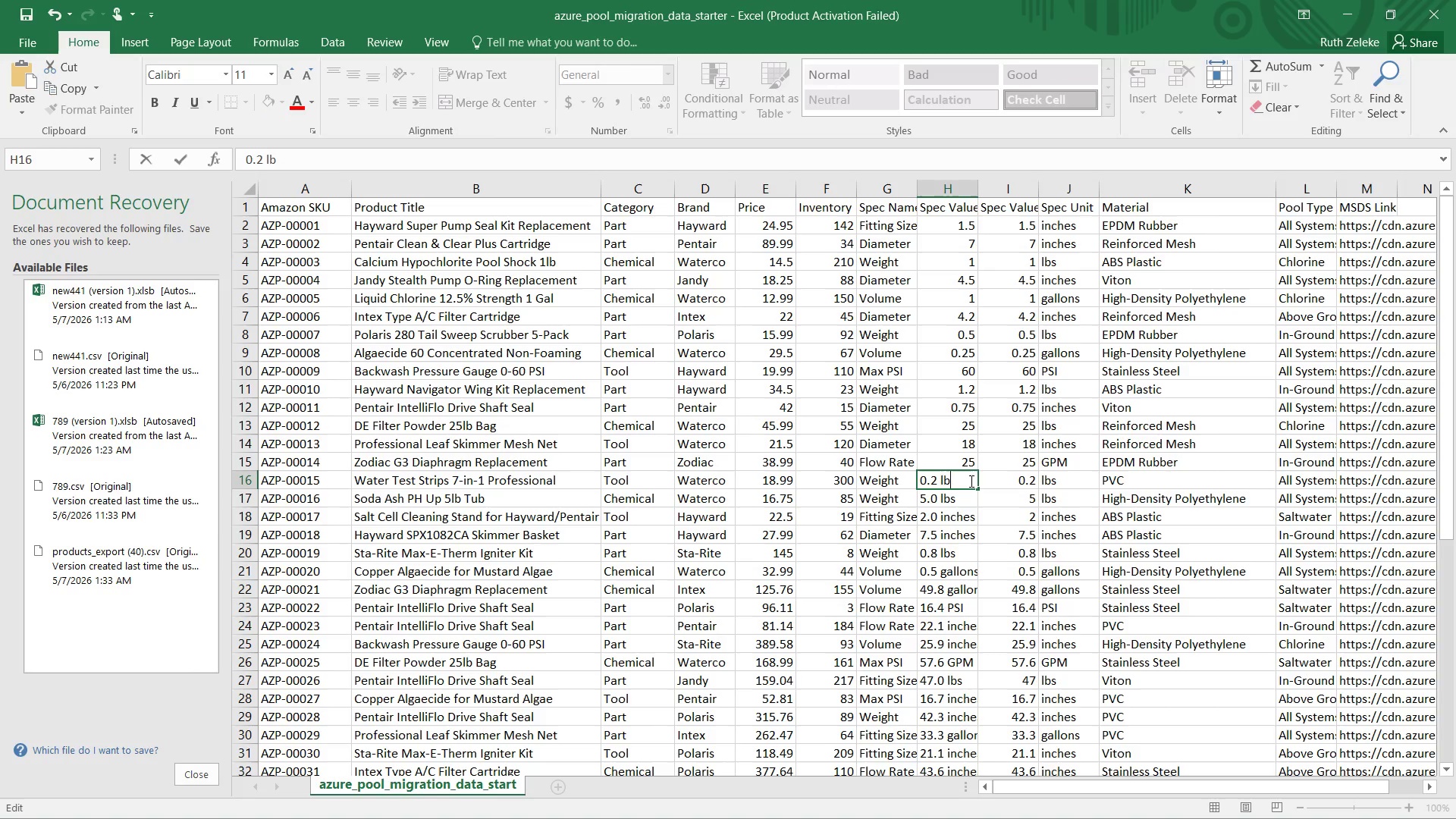 
key(Backspace)
 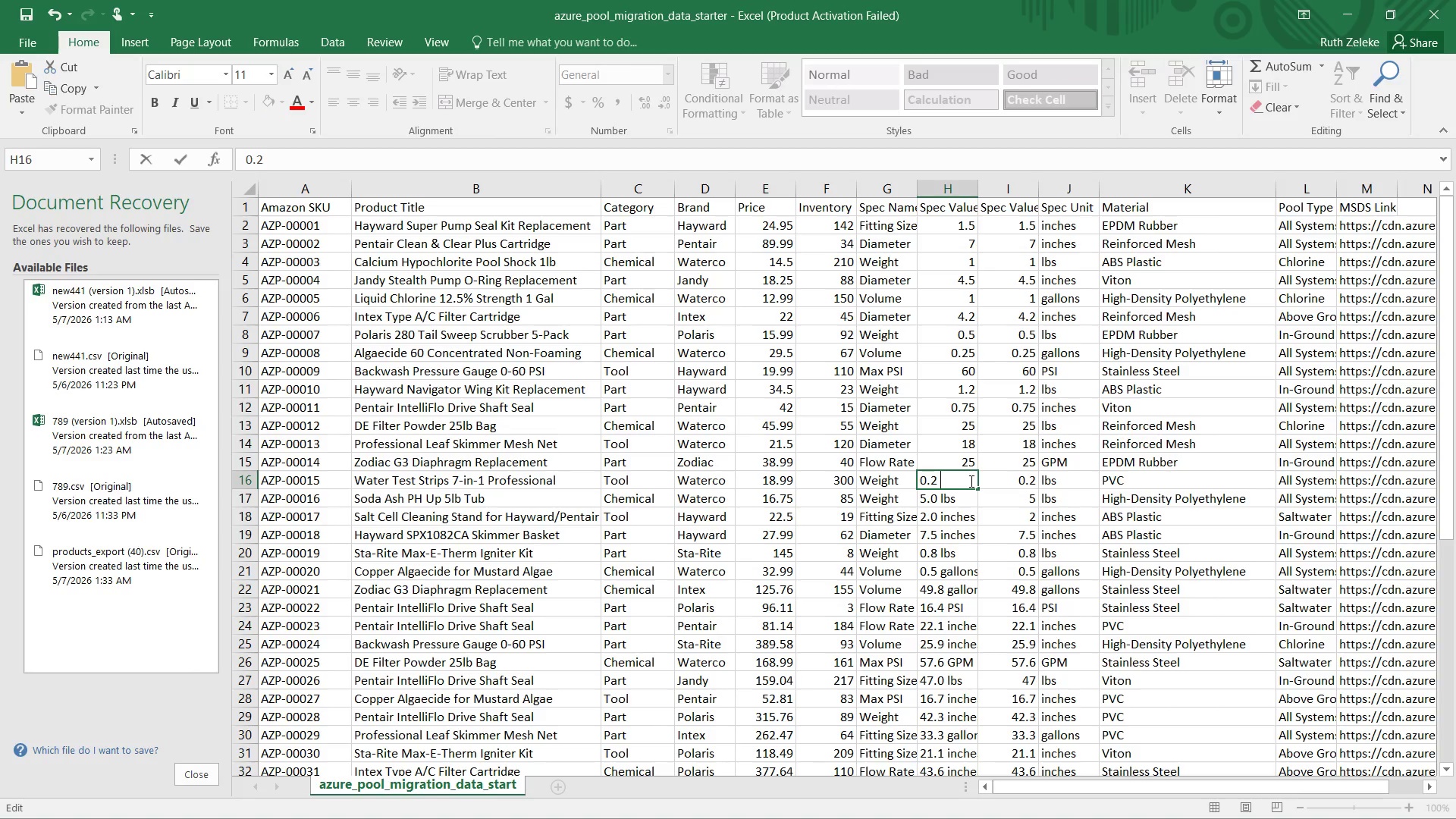 
key(Backspace)
 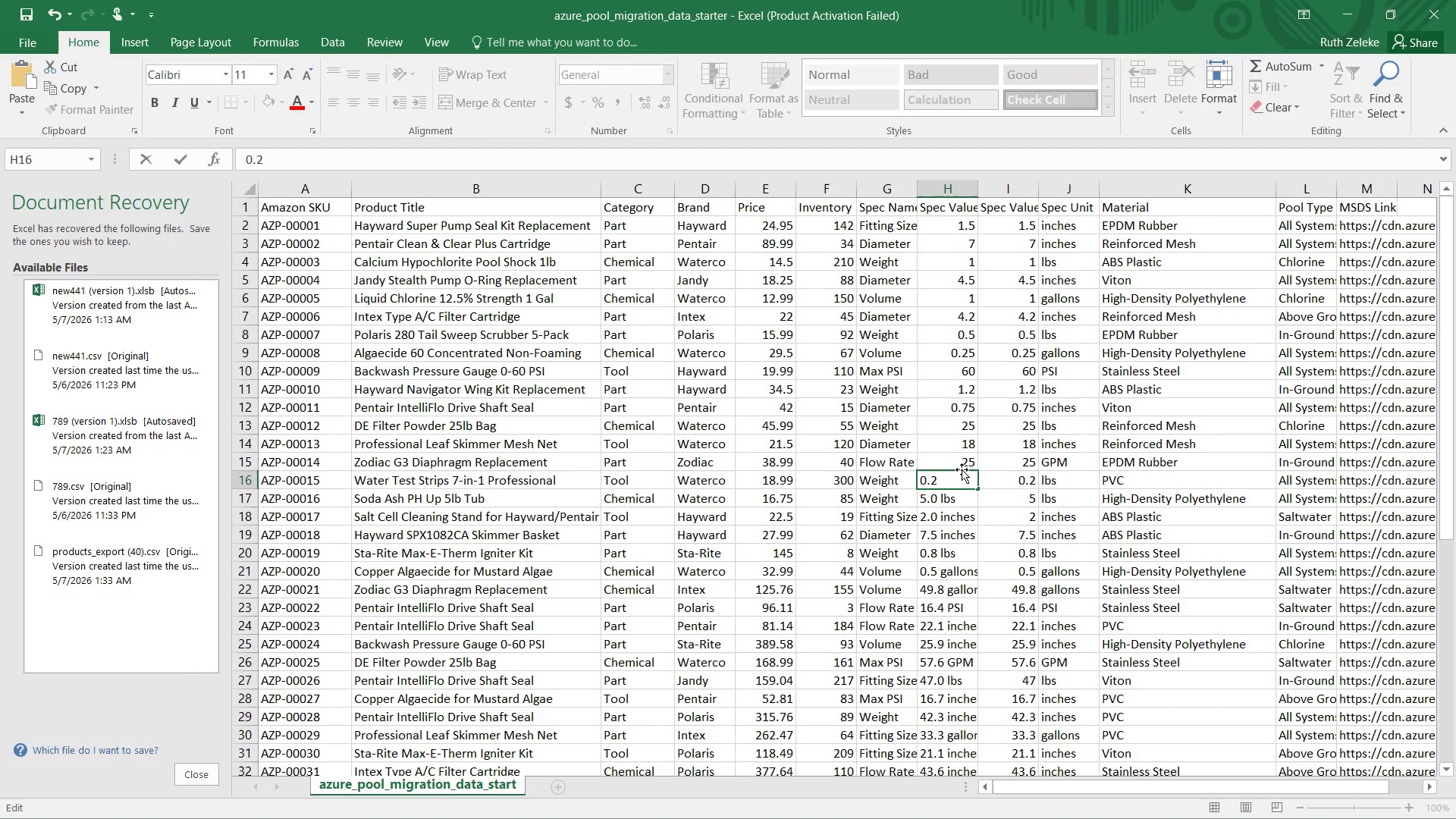 
key(Backspace)
 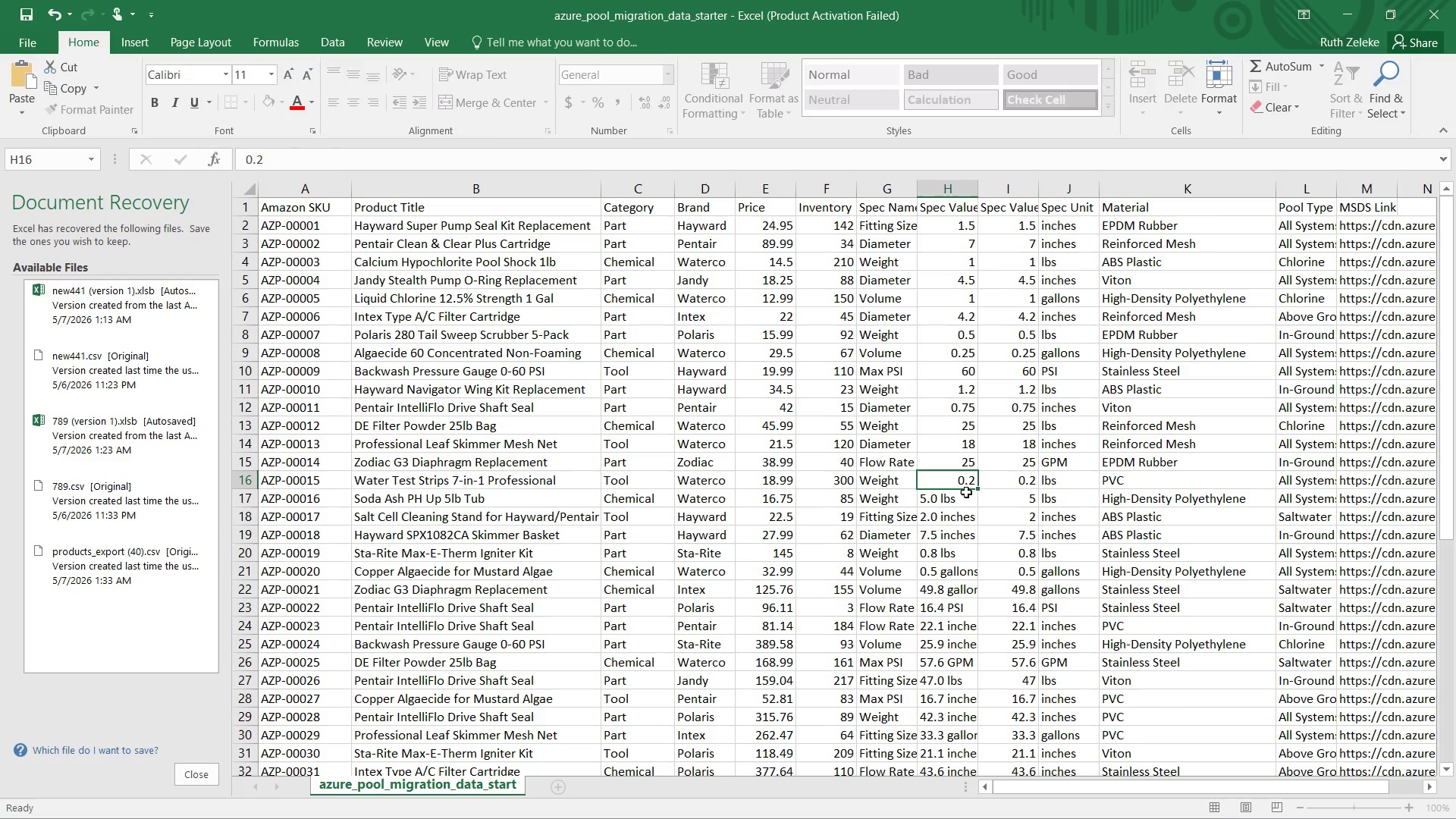 
triple_click([967, 500])
 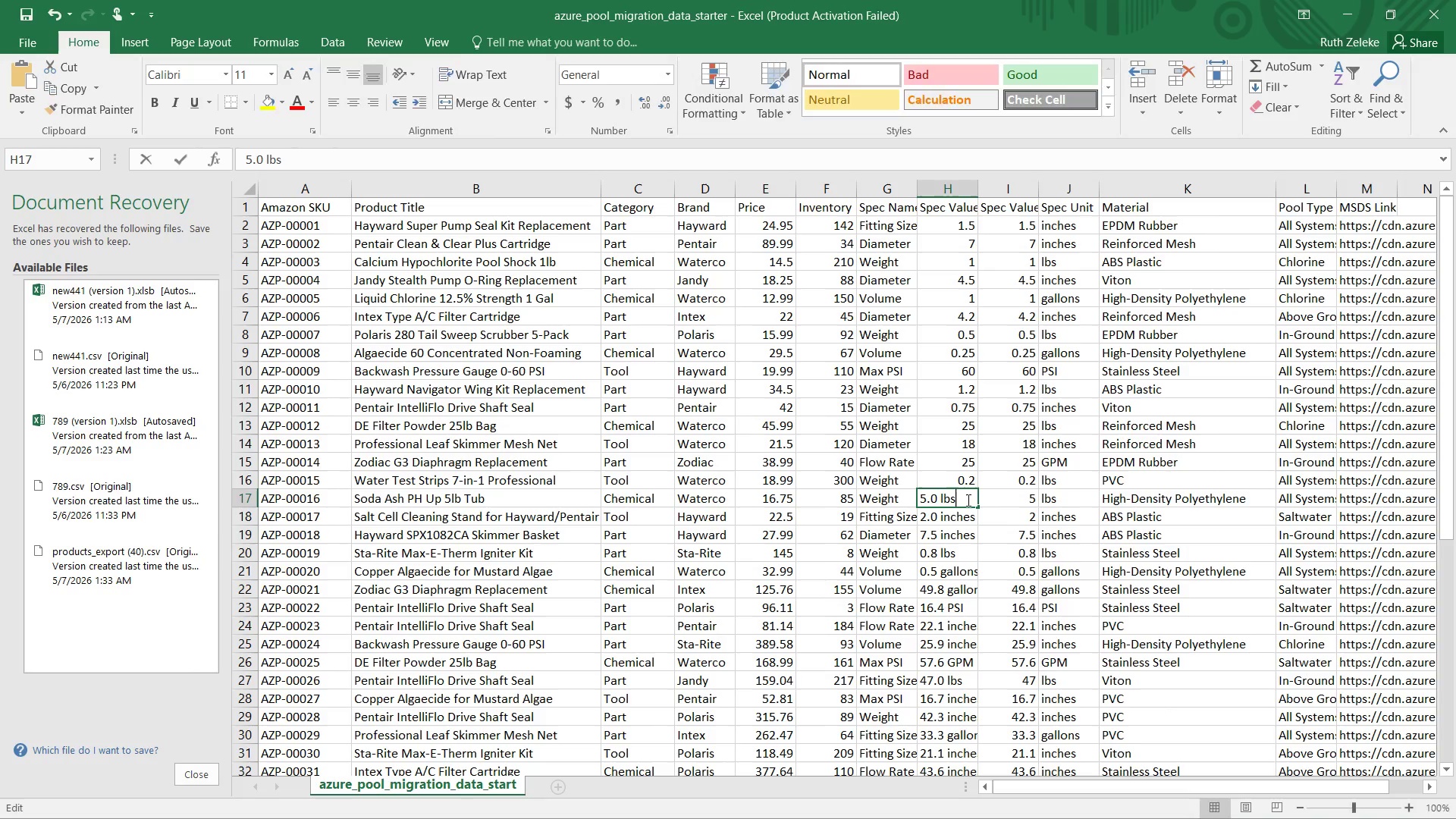 
key(Backspace)
 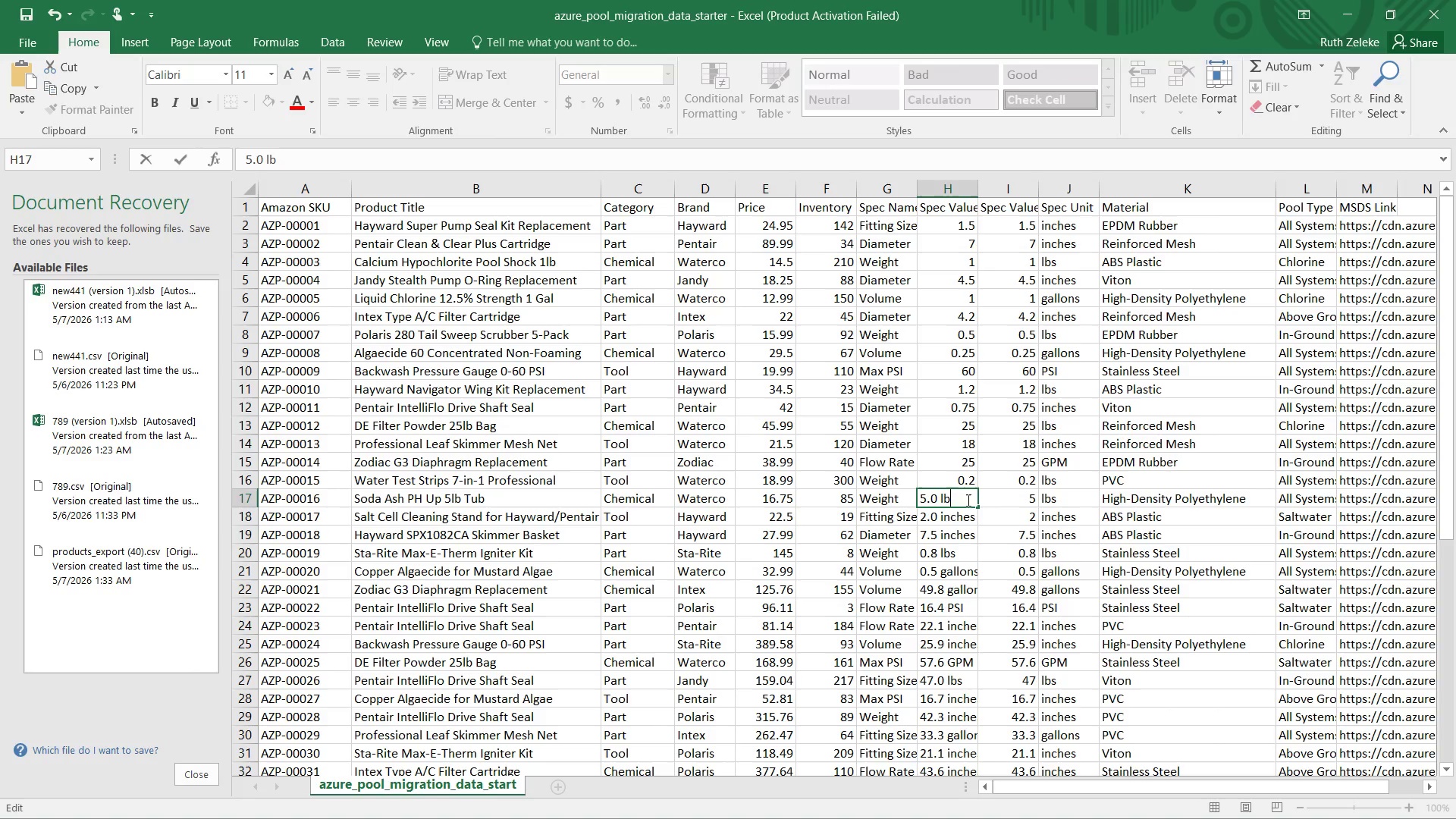 
key(Backspace)
 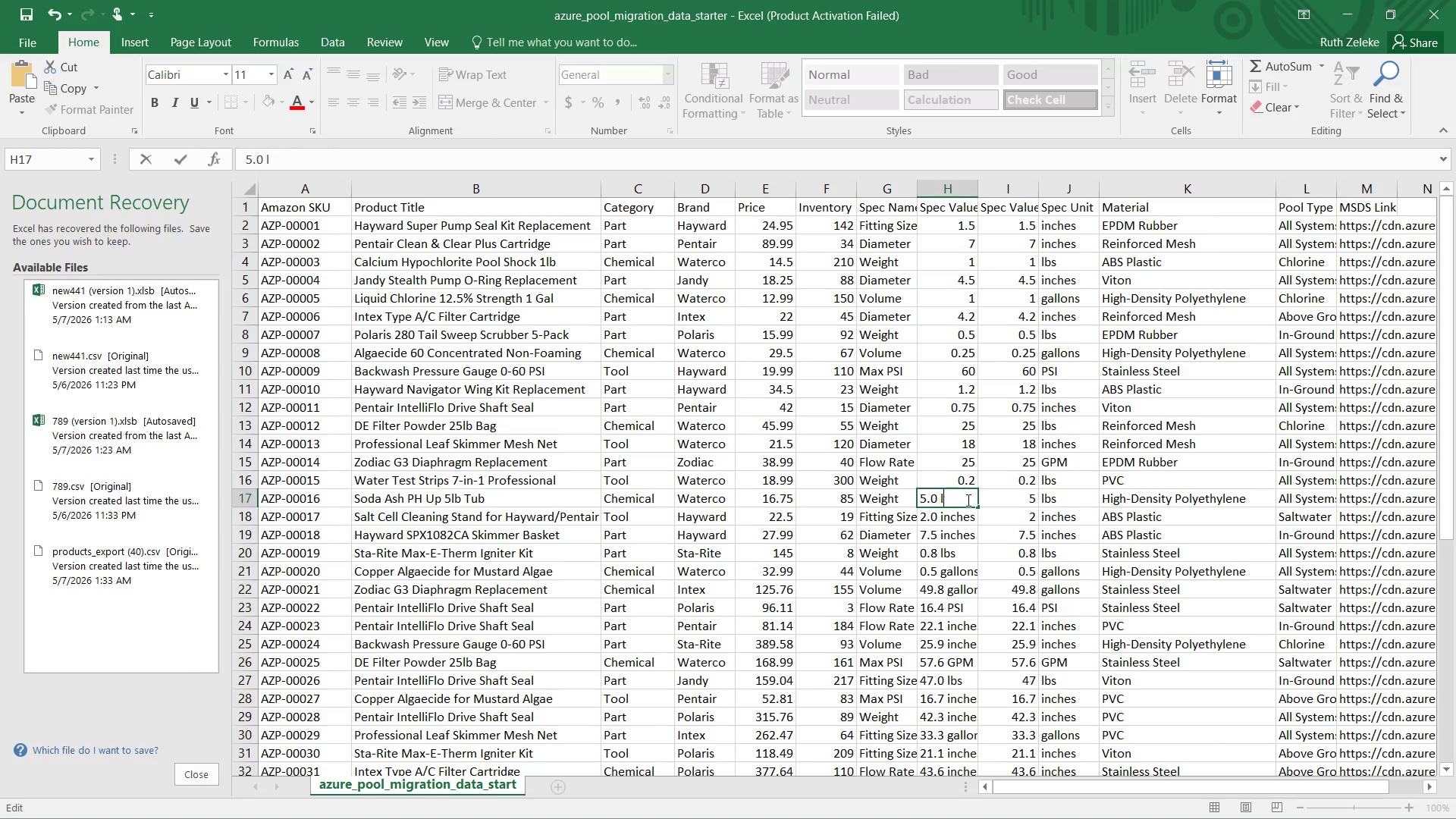 
key(Backspace)
 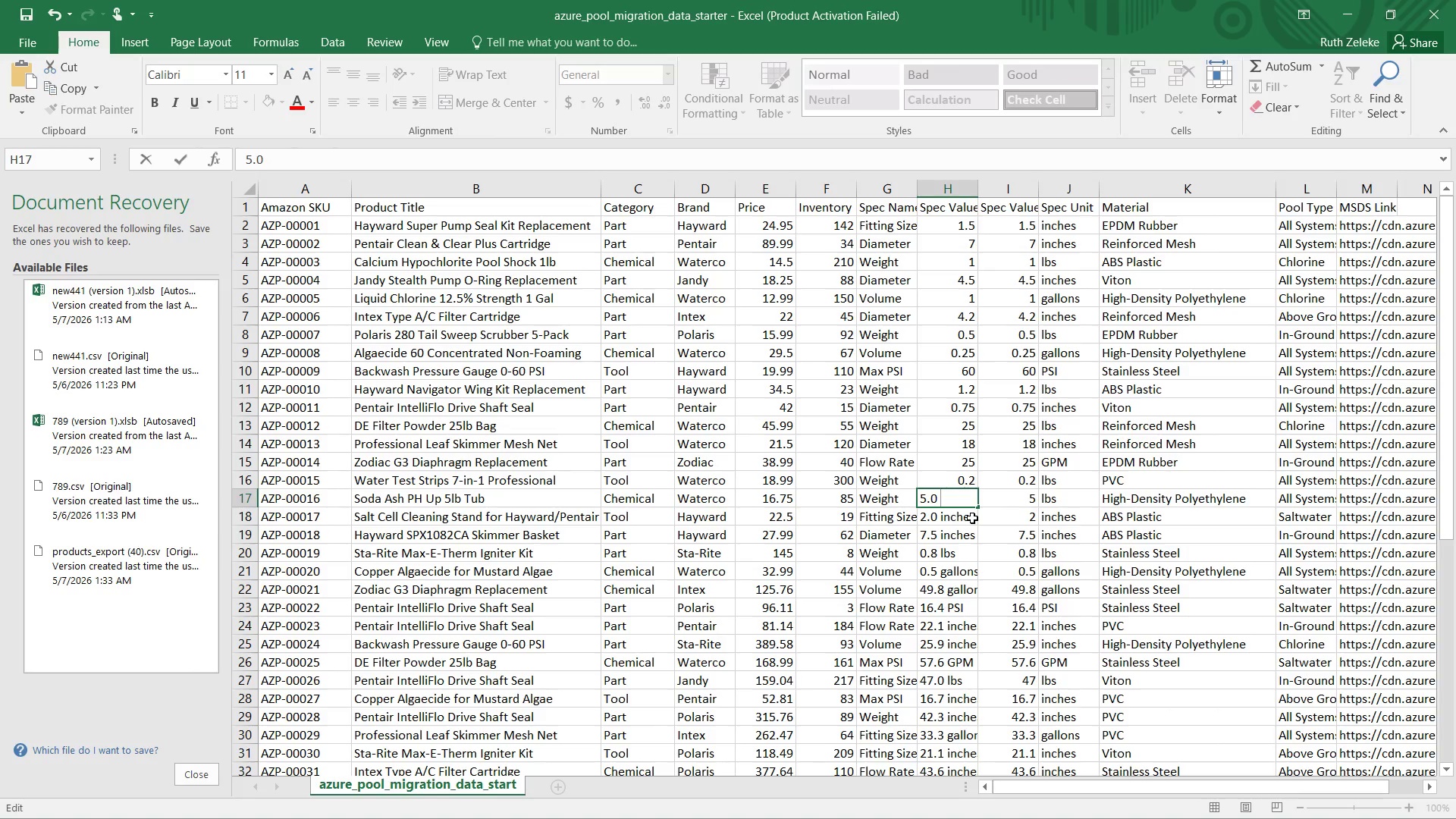 
key(Backspace)
 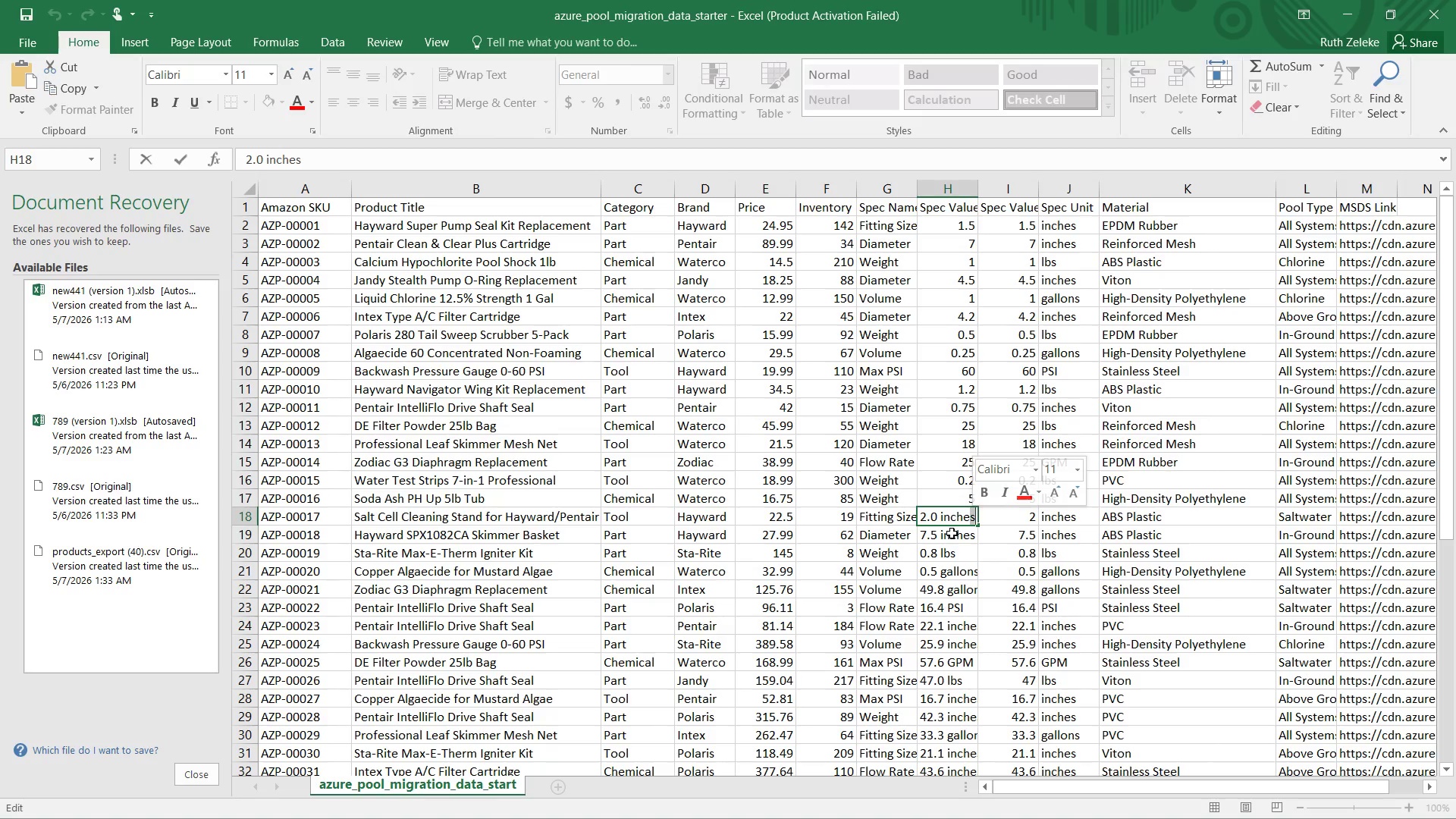 
left_click([961, 513])
 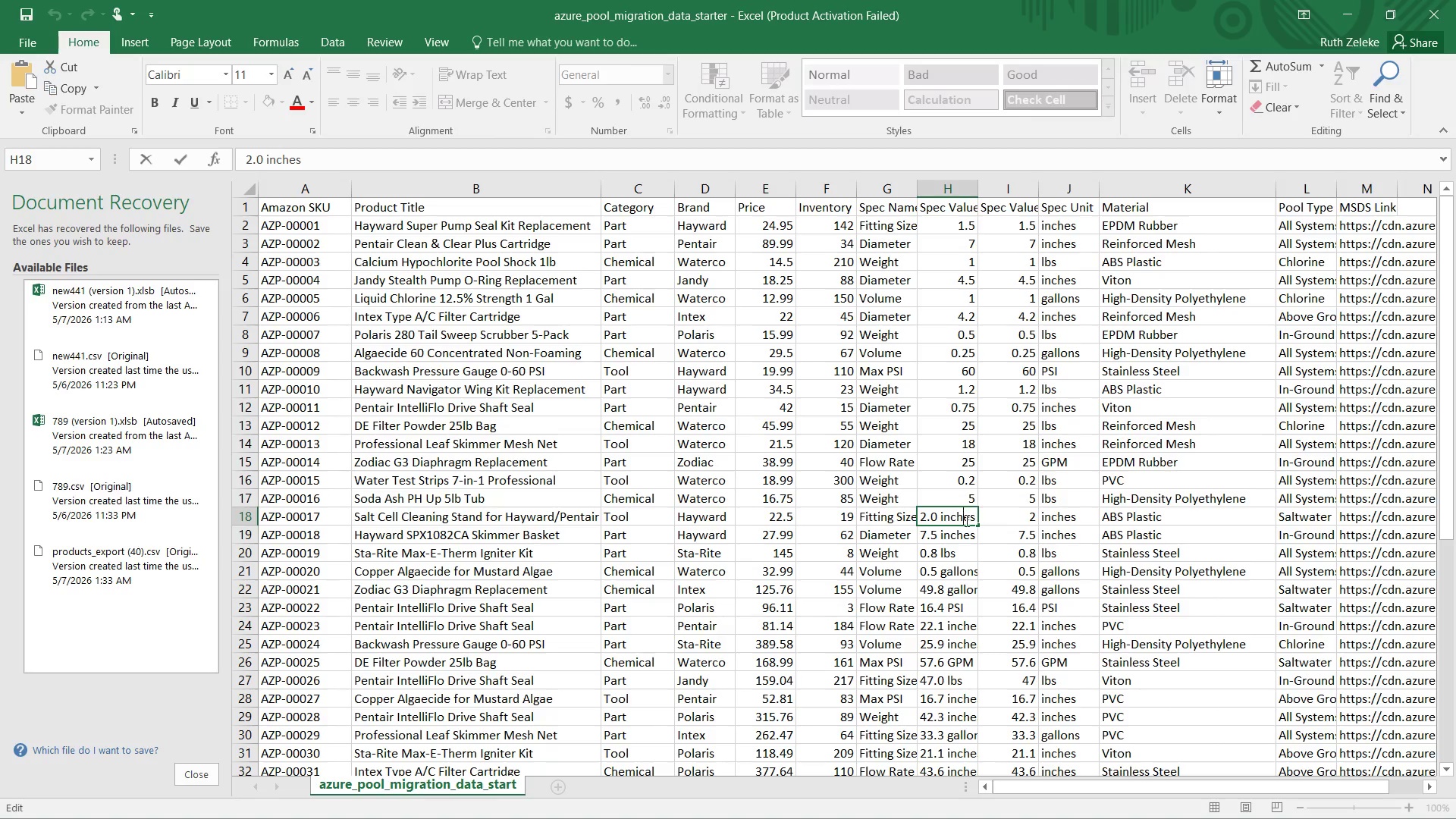 
key(Backspace)
 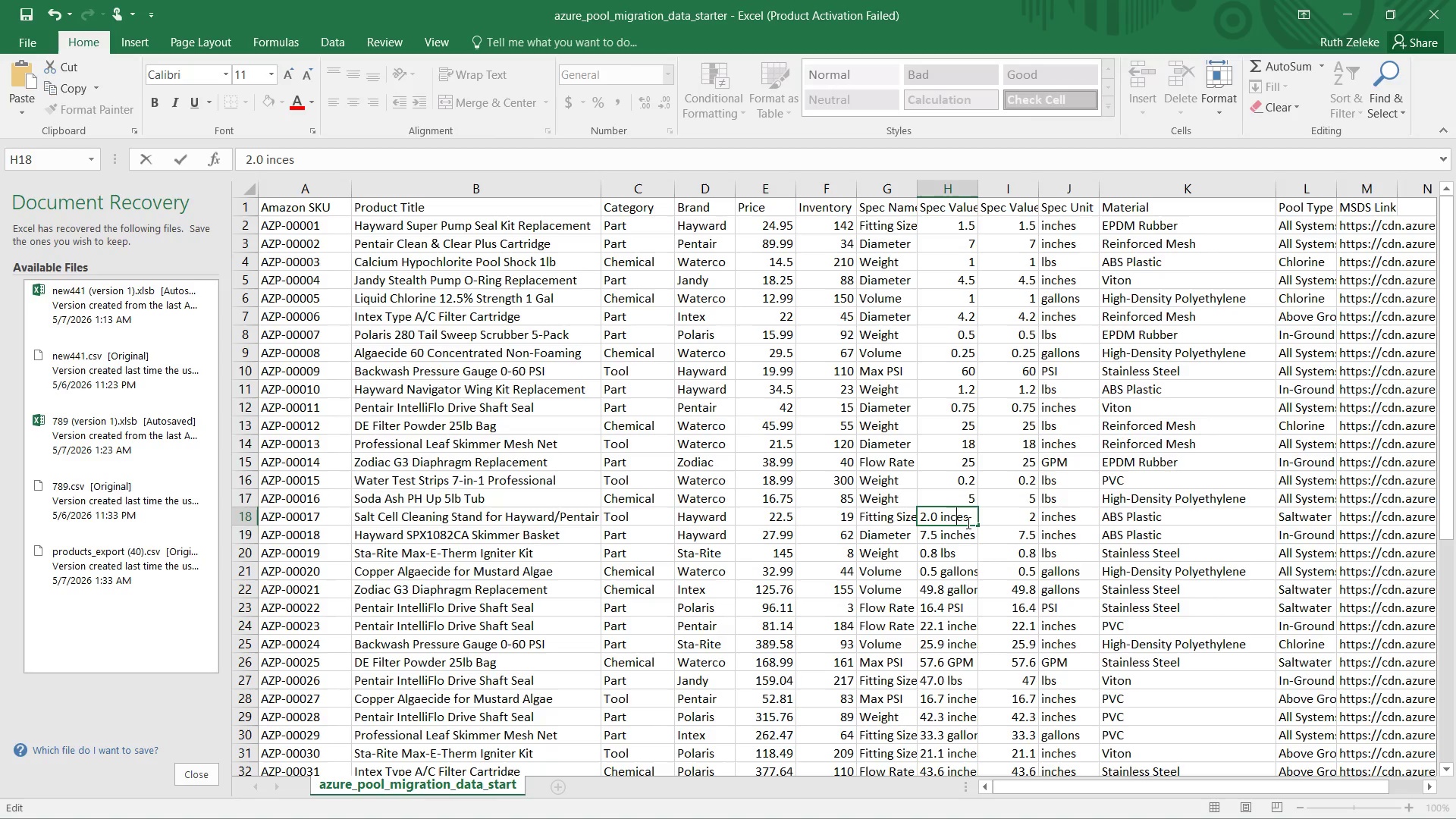 
key(Backspace)
 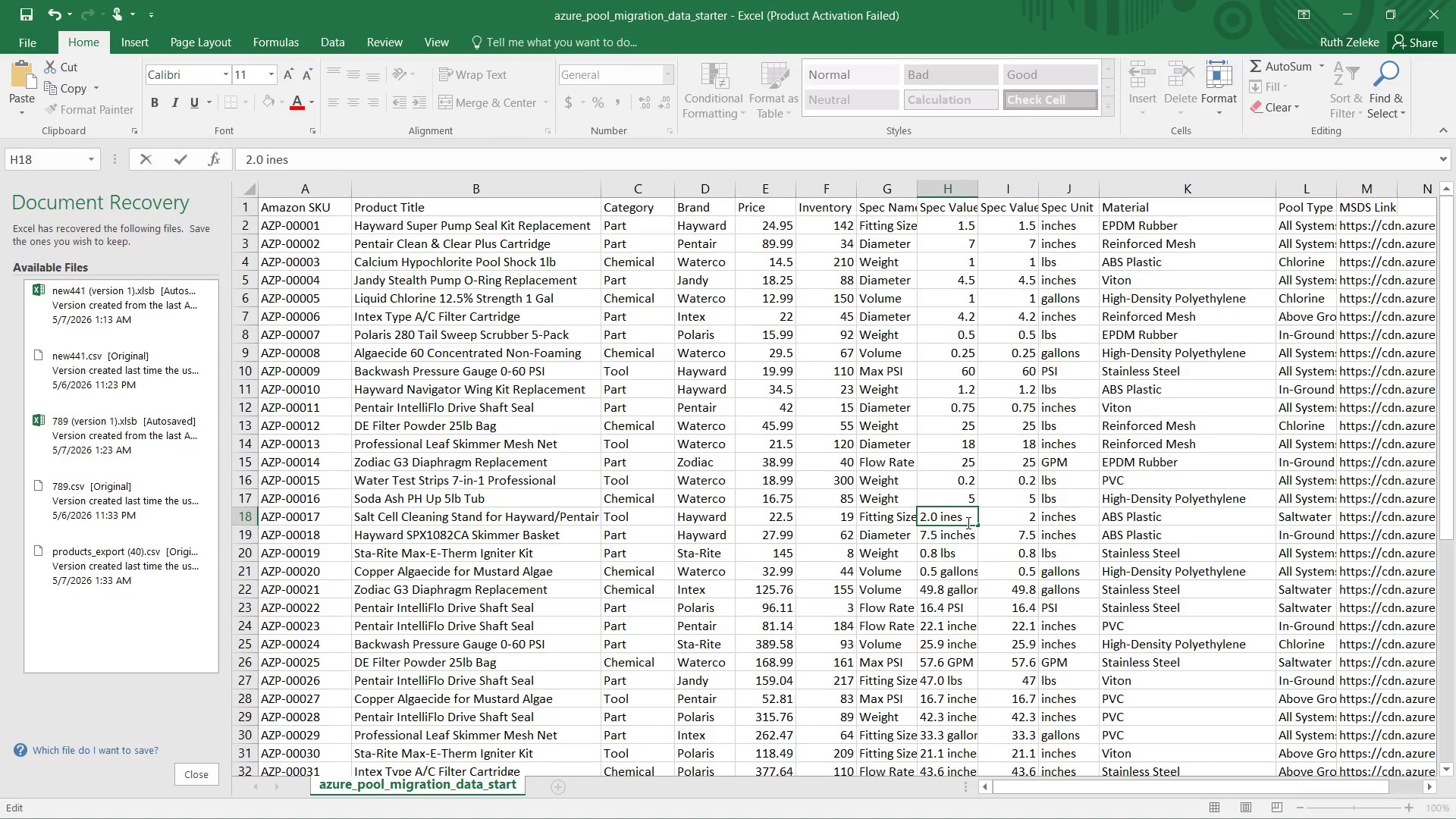 
key(ArrowRight)
 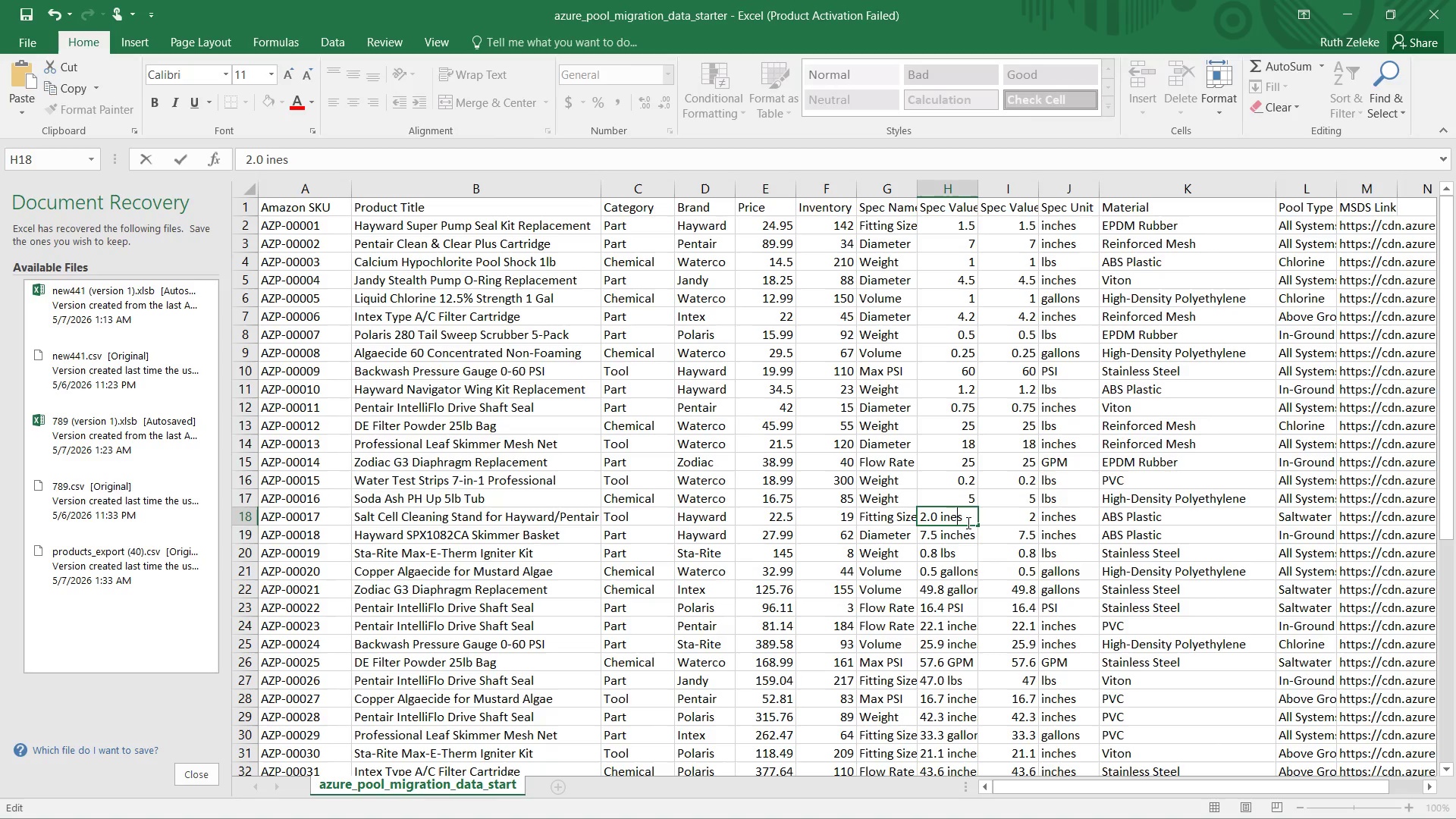 
key(ArrowRight)
 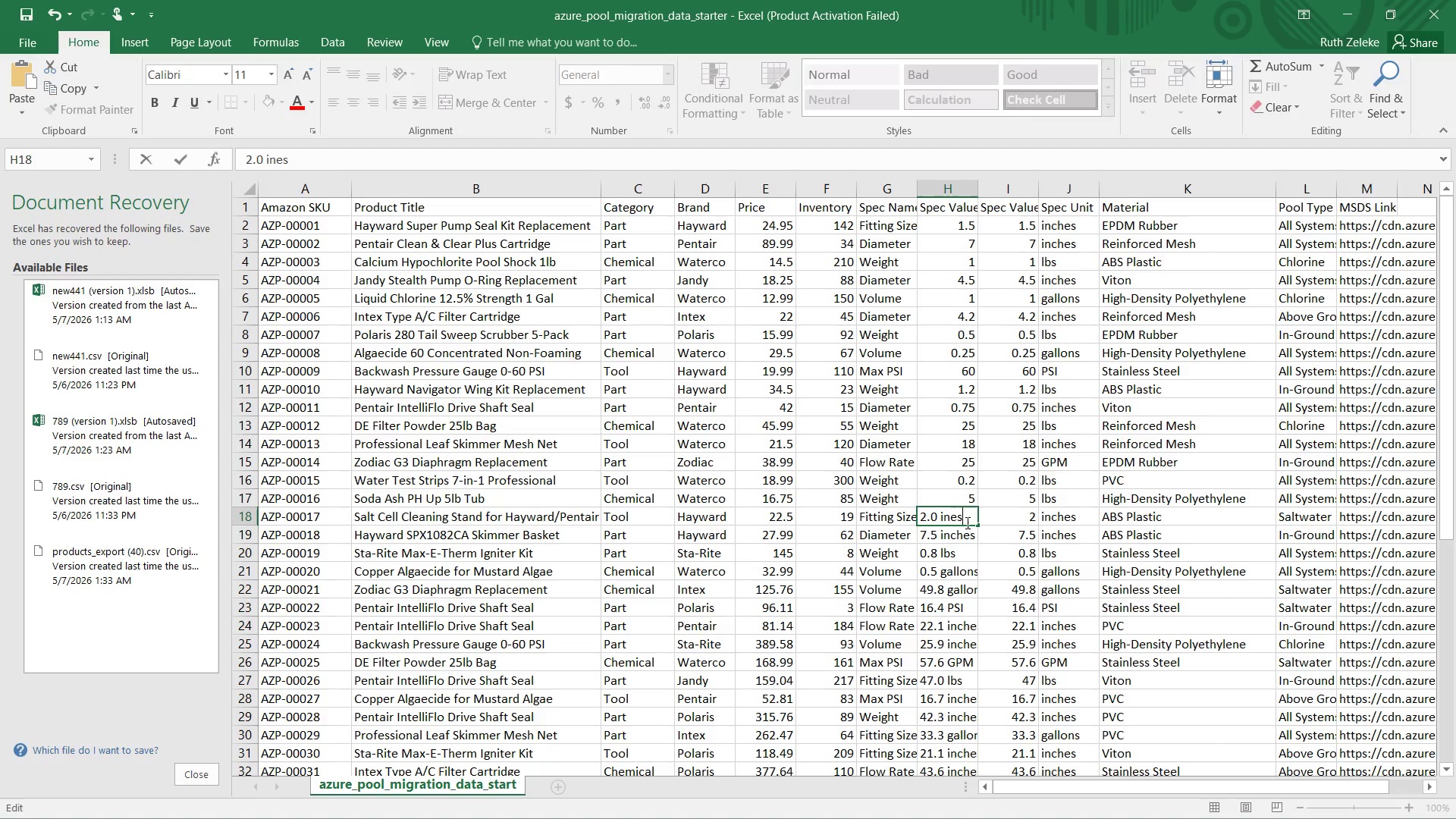 
key(Backspace)
 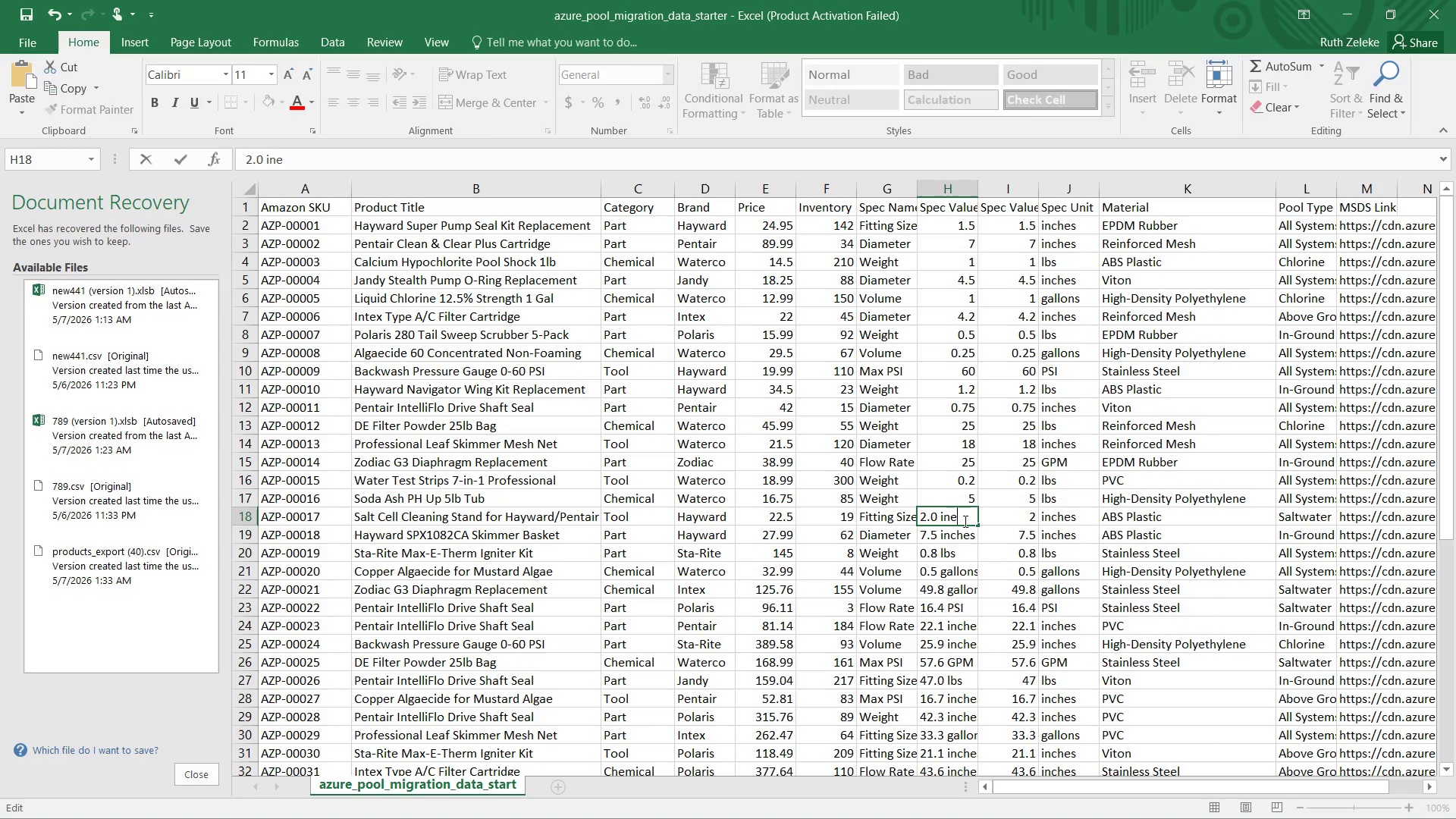 
key(Backspace)
 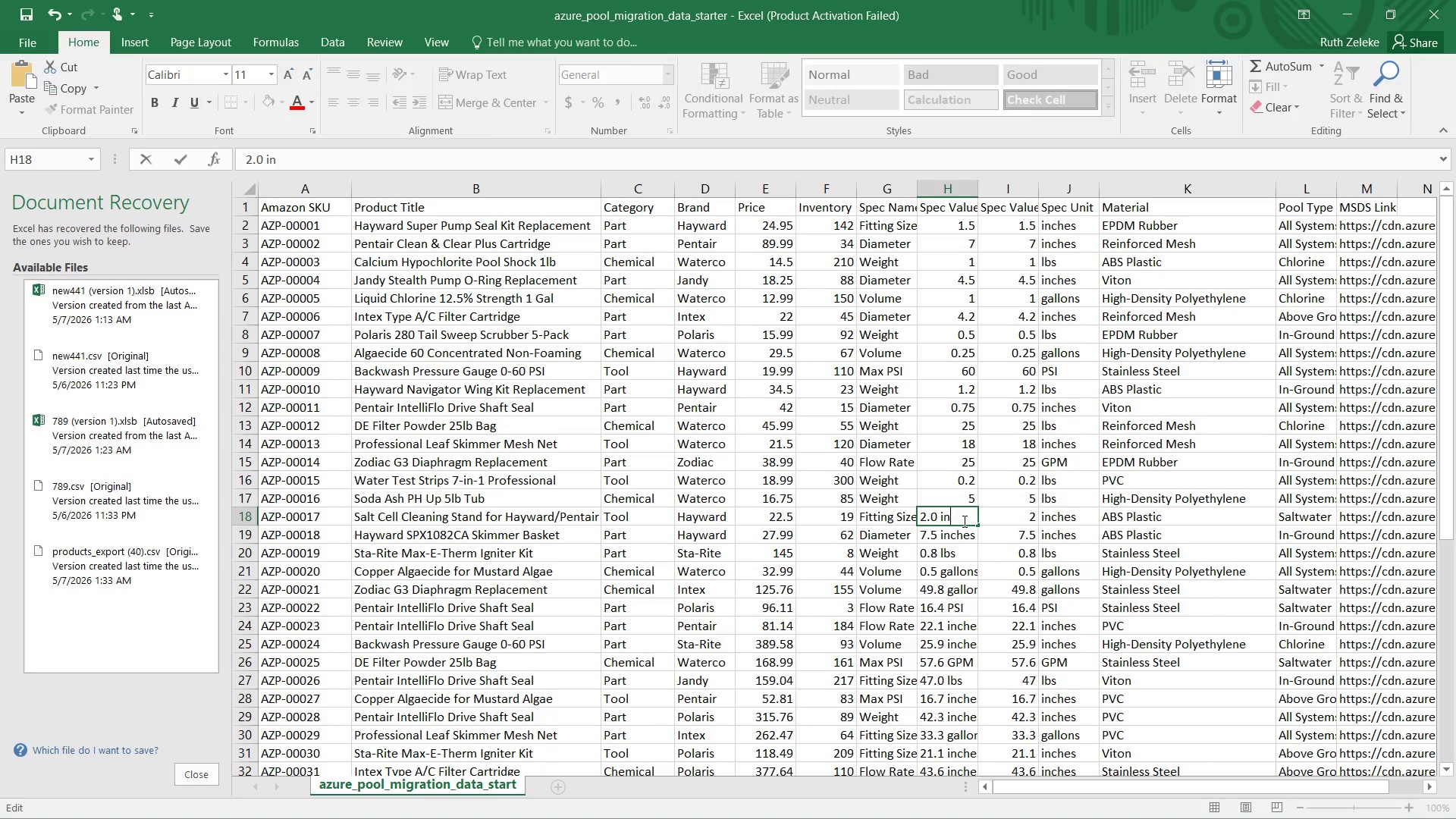 
key(Backspace)
 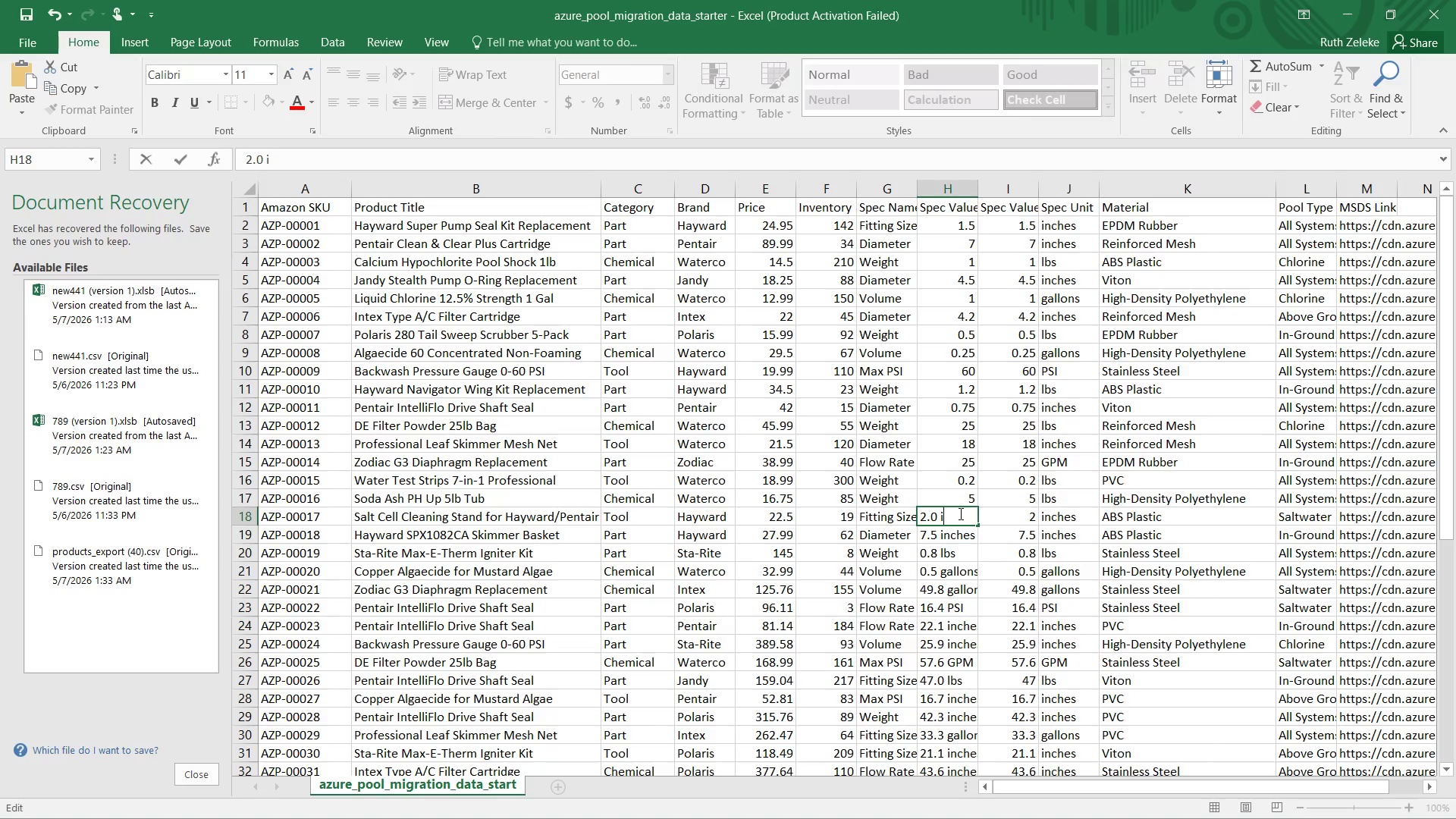 
key(Backspace)
 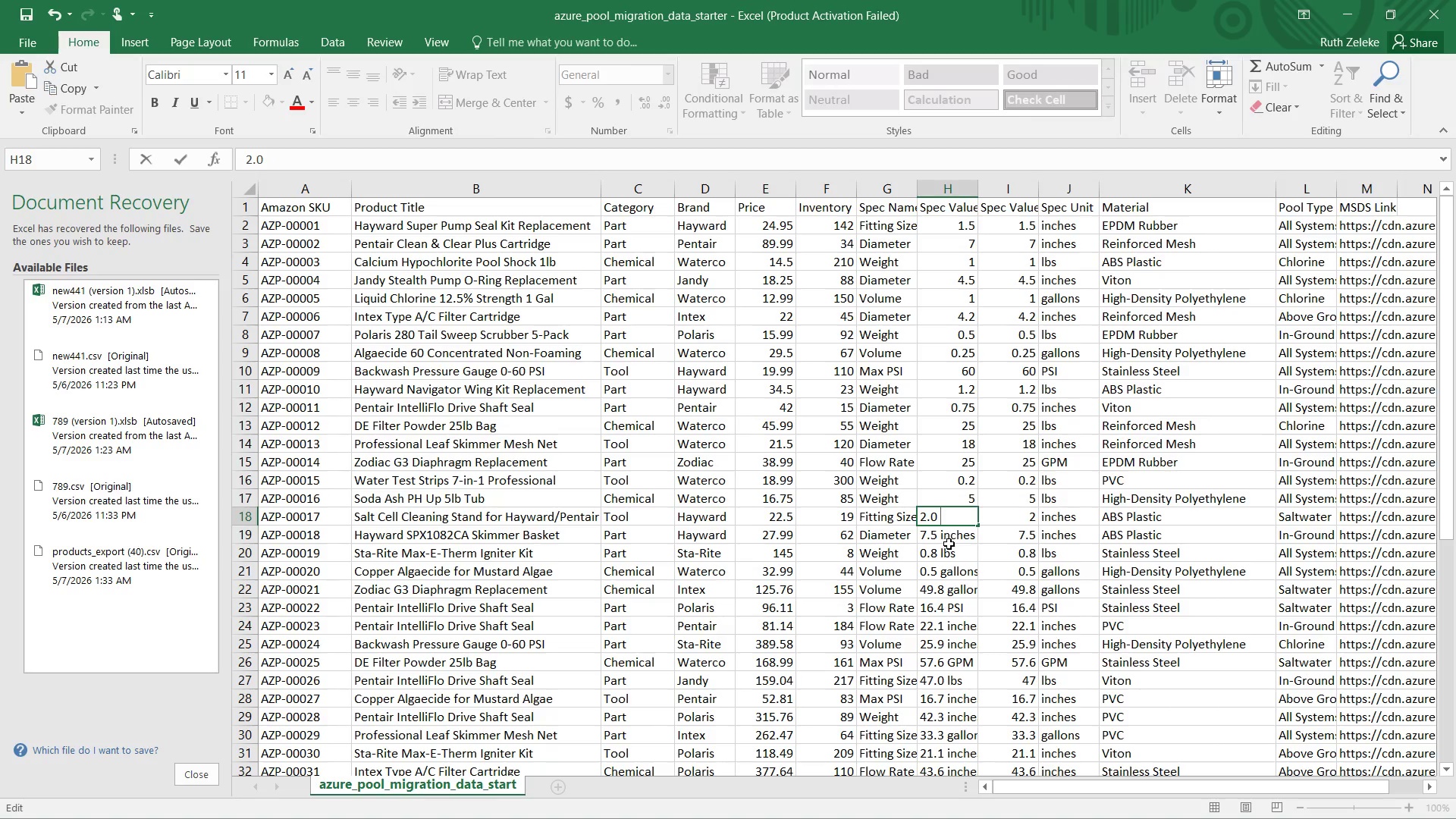 
key(Backspace)
 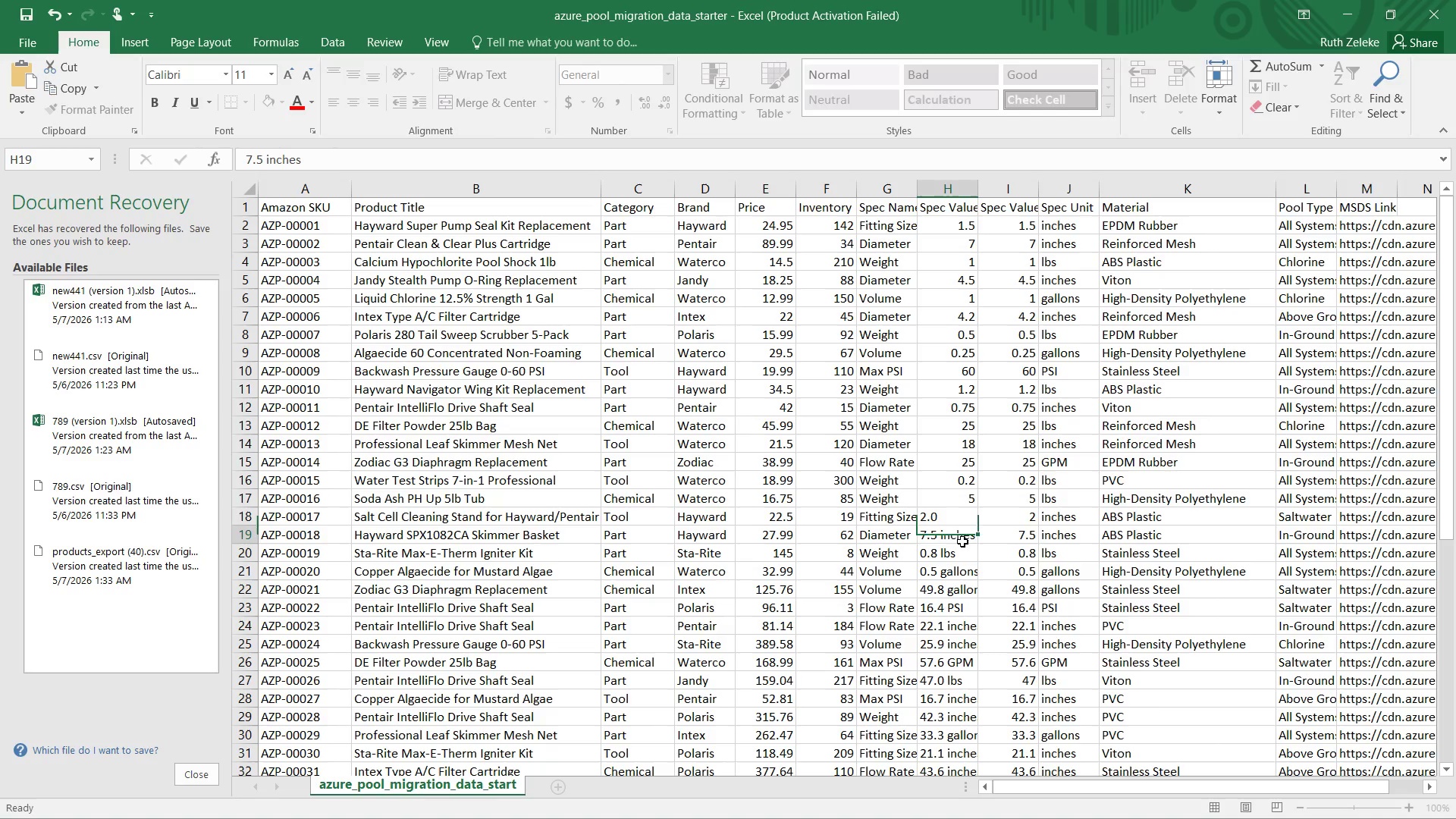 
double_click([962, 541])
 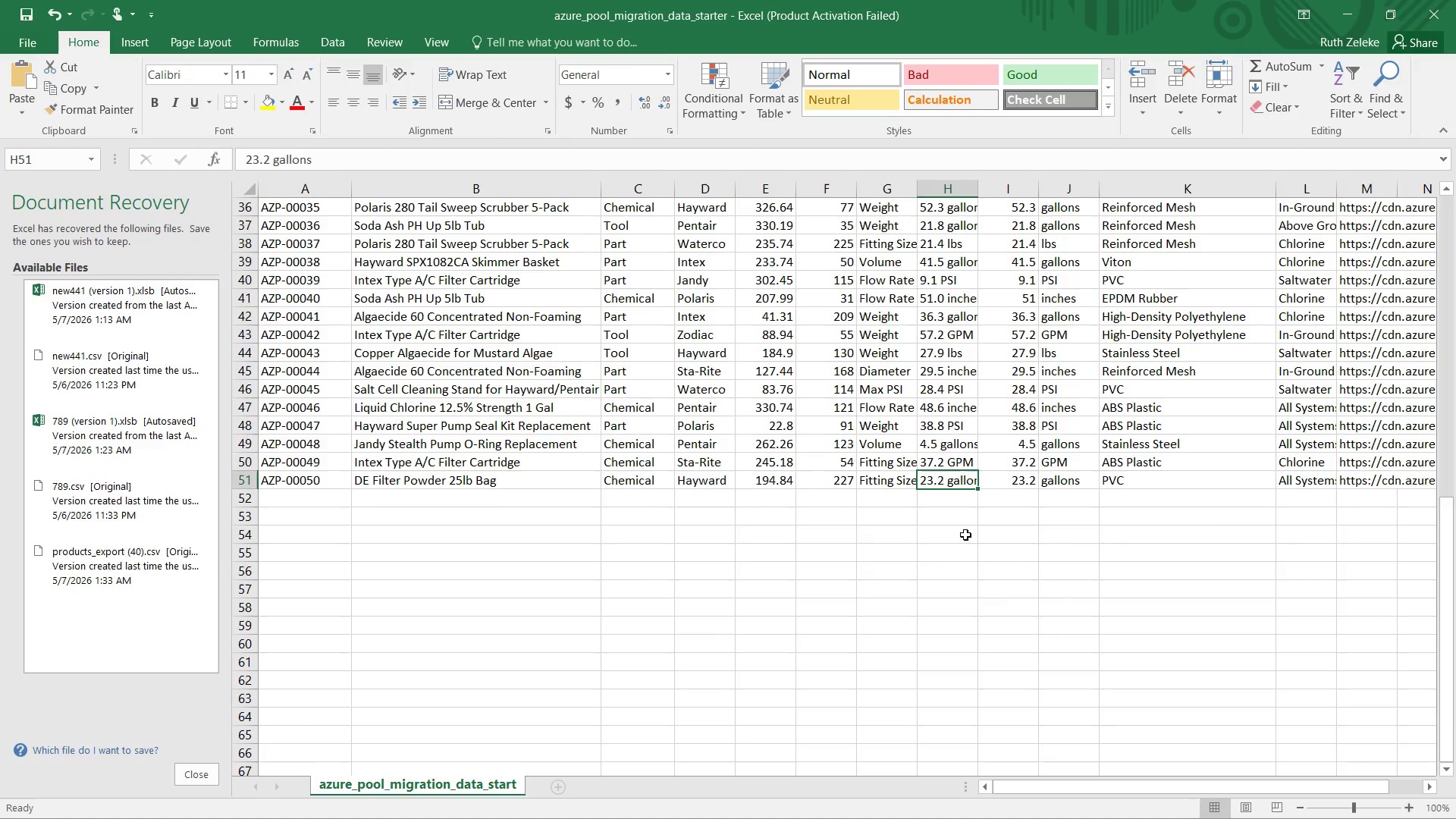 
scroll: coordinate [965, 534], scroll_direction: up, amount: 8.0
 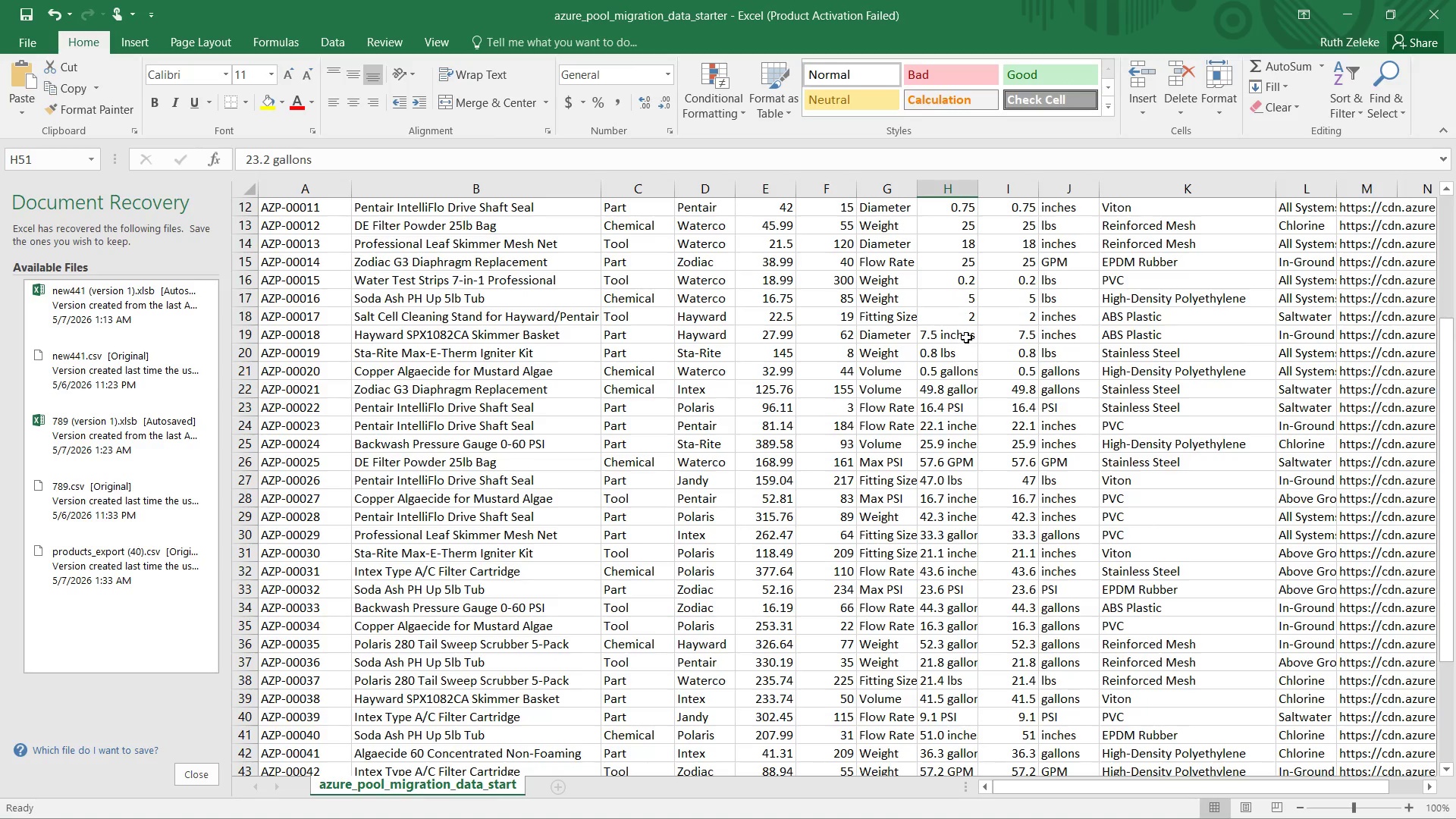 
double_click([962, 331])
 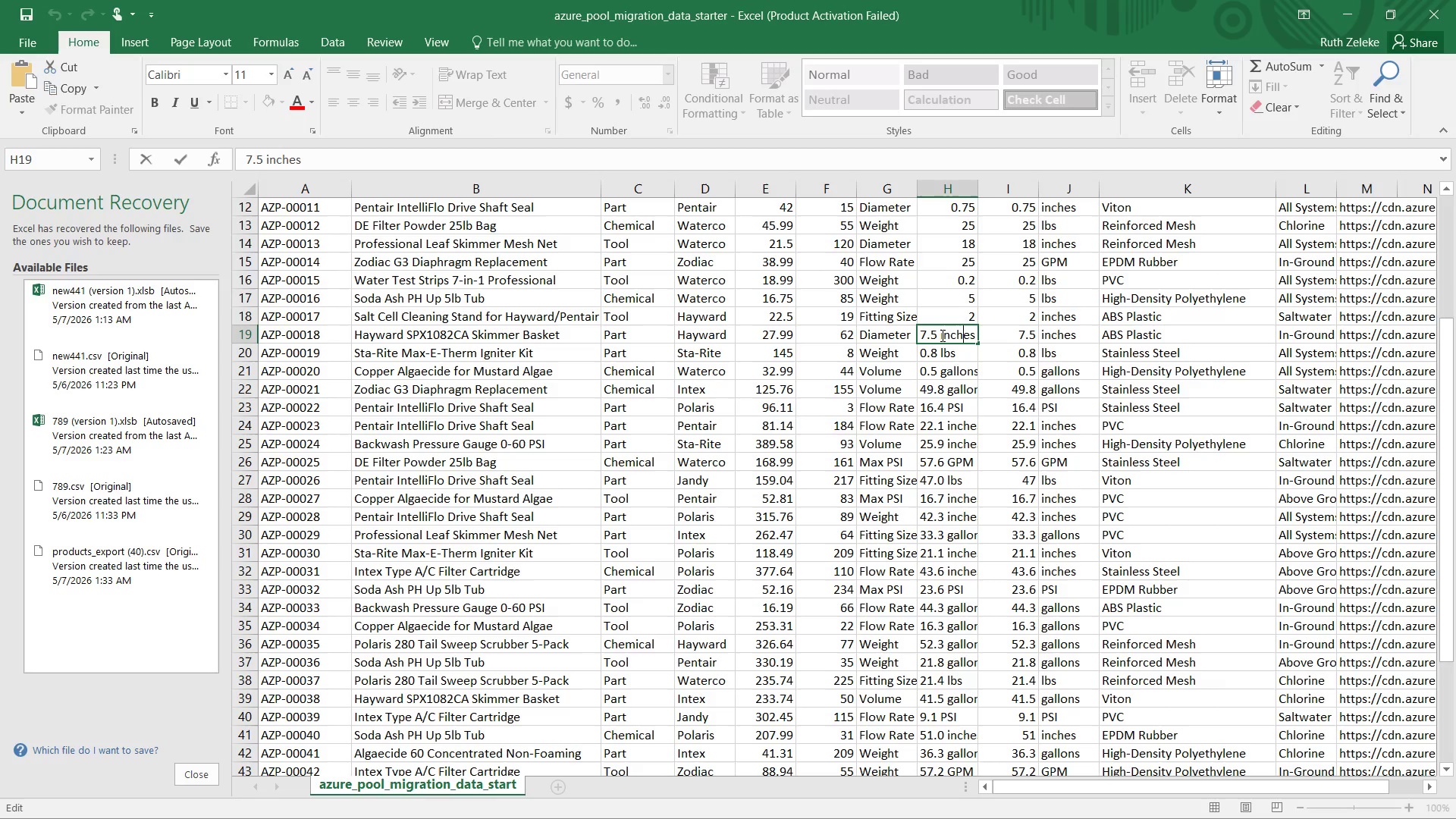 
left_click_drag(start_coordinate=[938, 334], to_coordinate=[979, 334])
 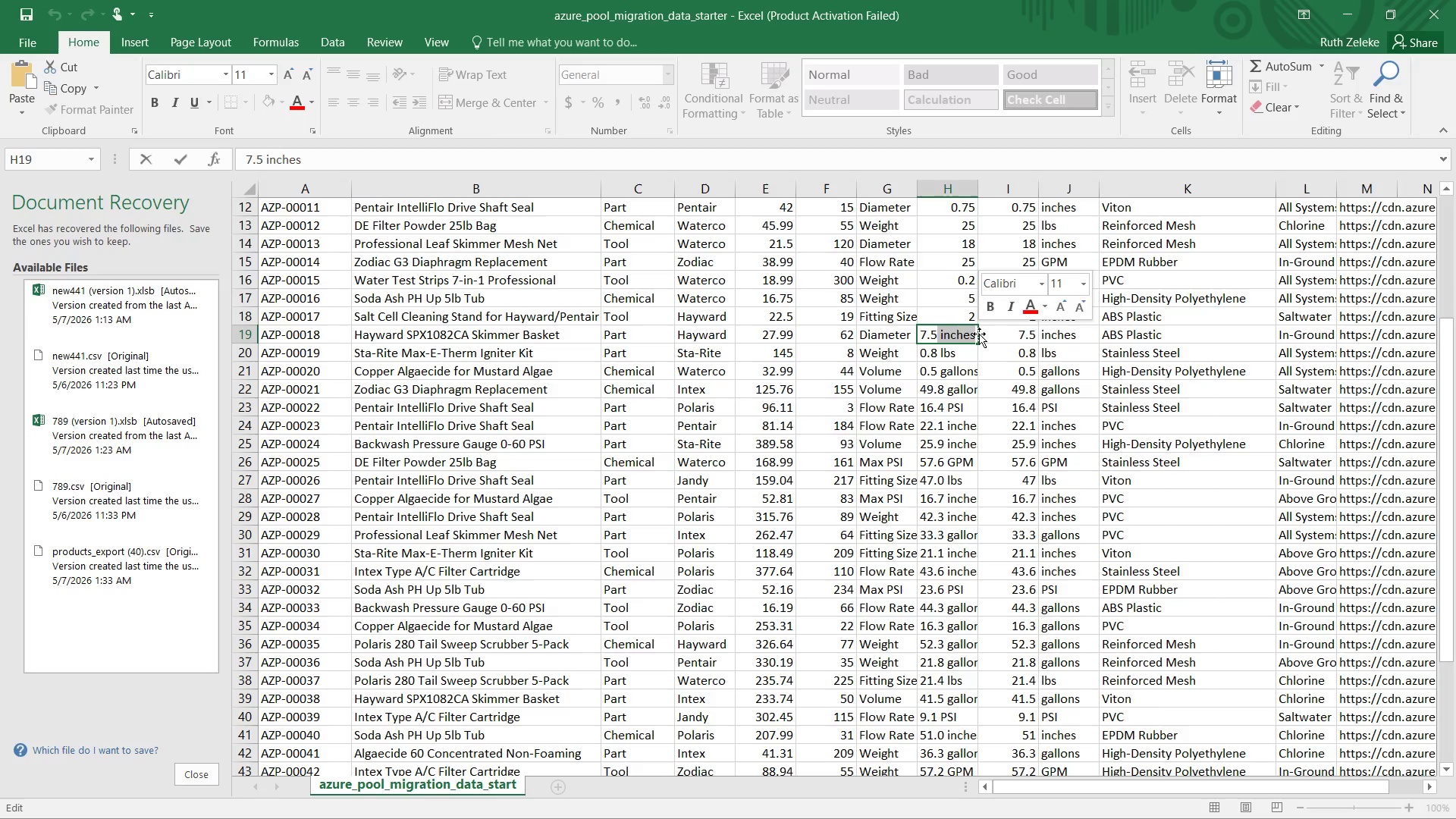 
key(Backspace)
 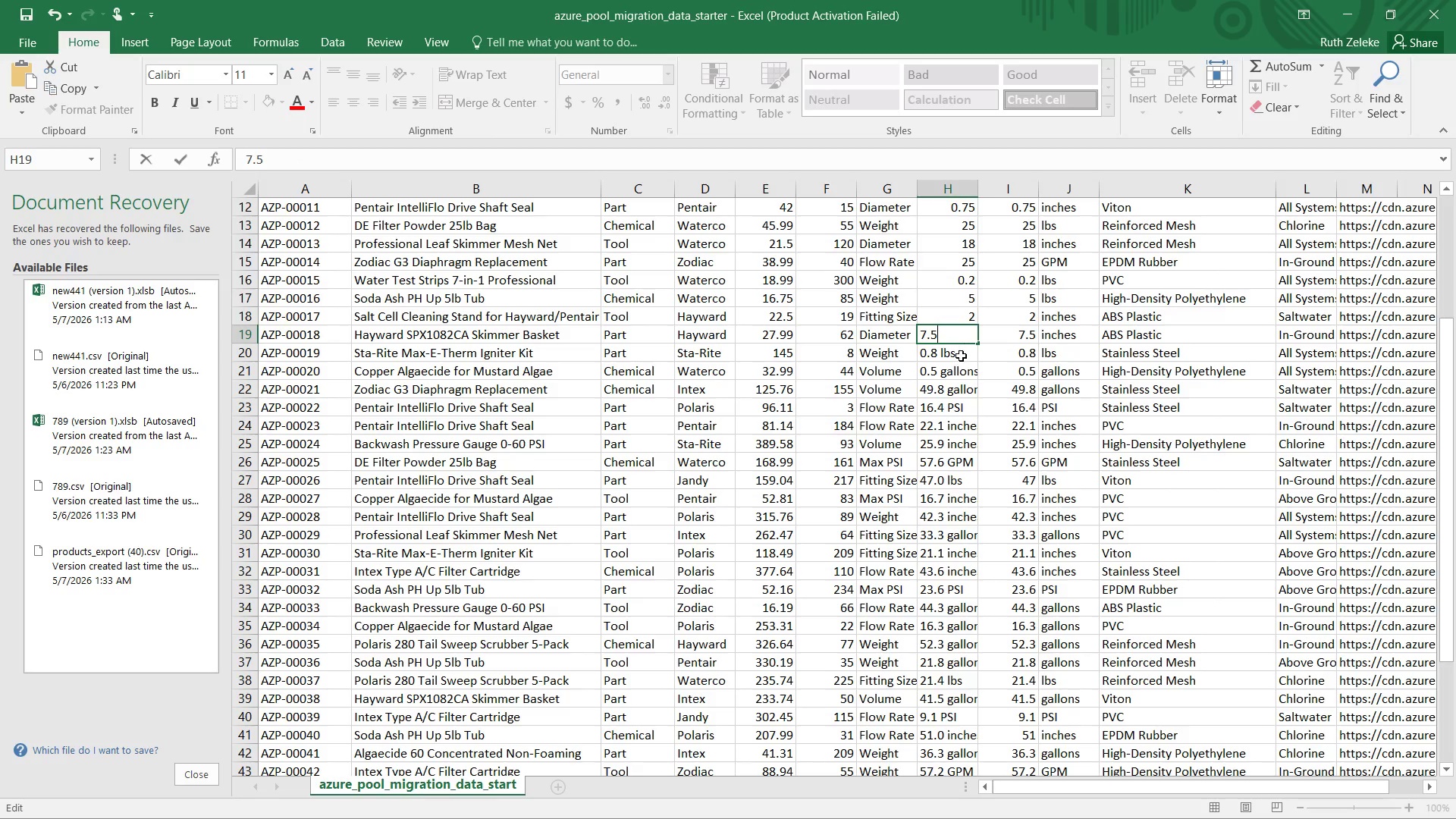 
double_click([961, 356])
 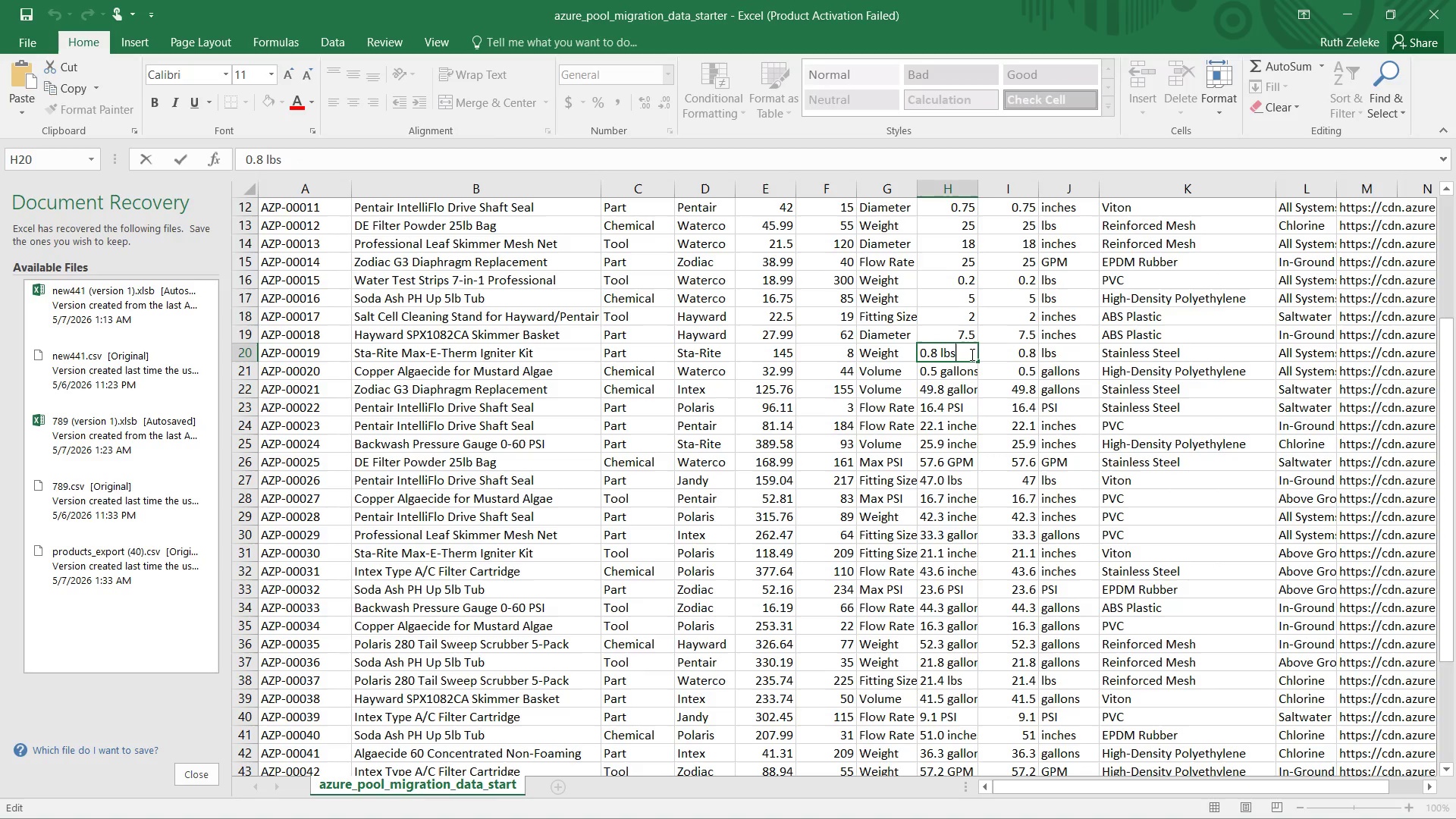 
key(Backspace)
 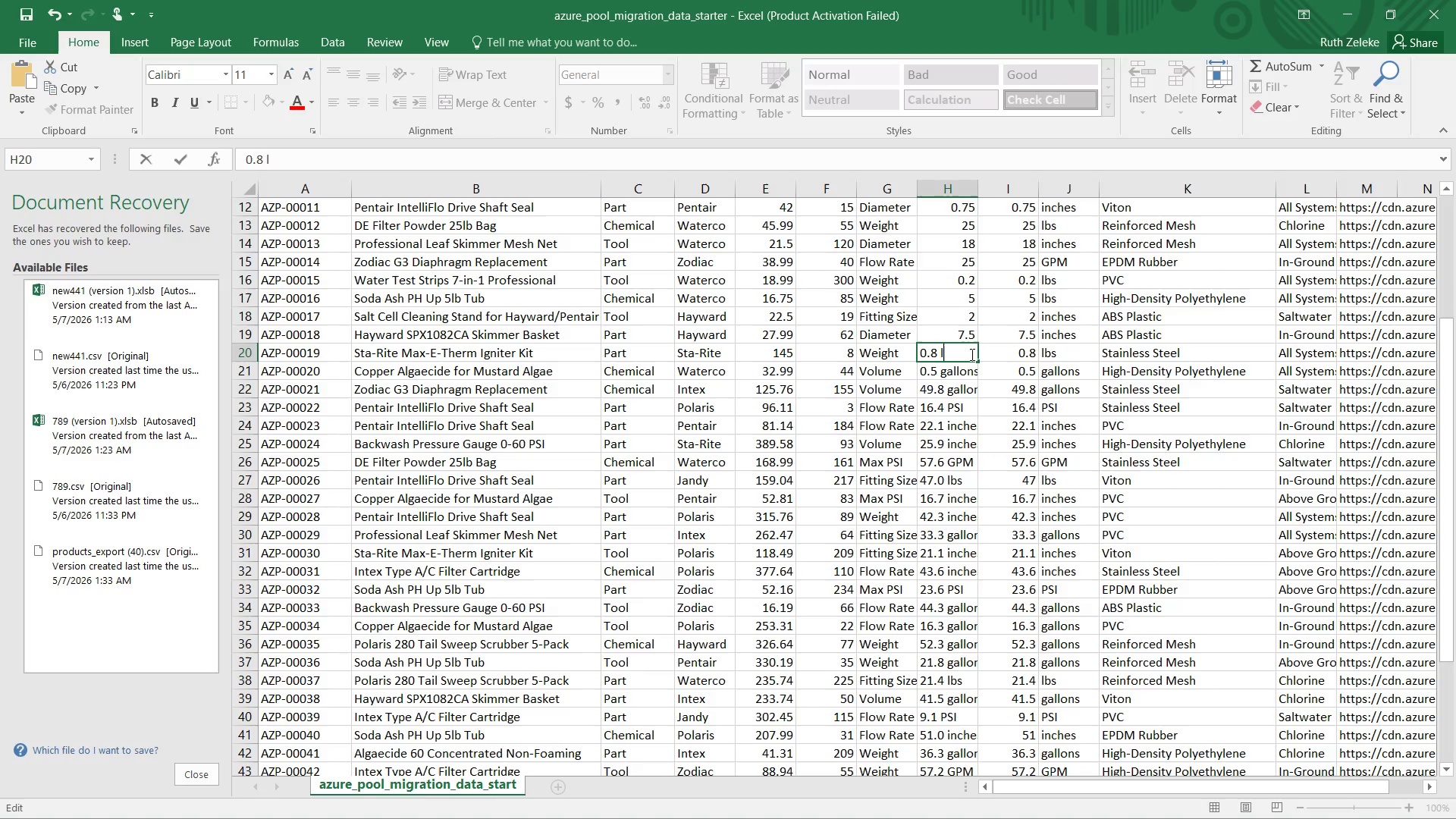 
key(Backspace)
 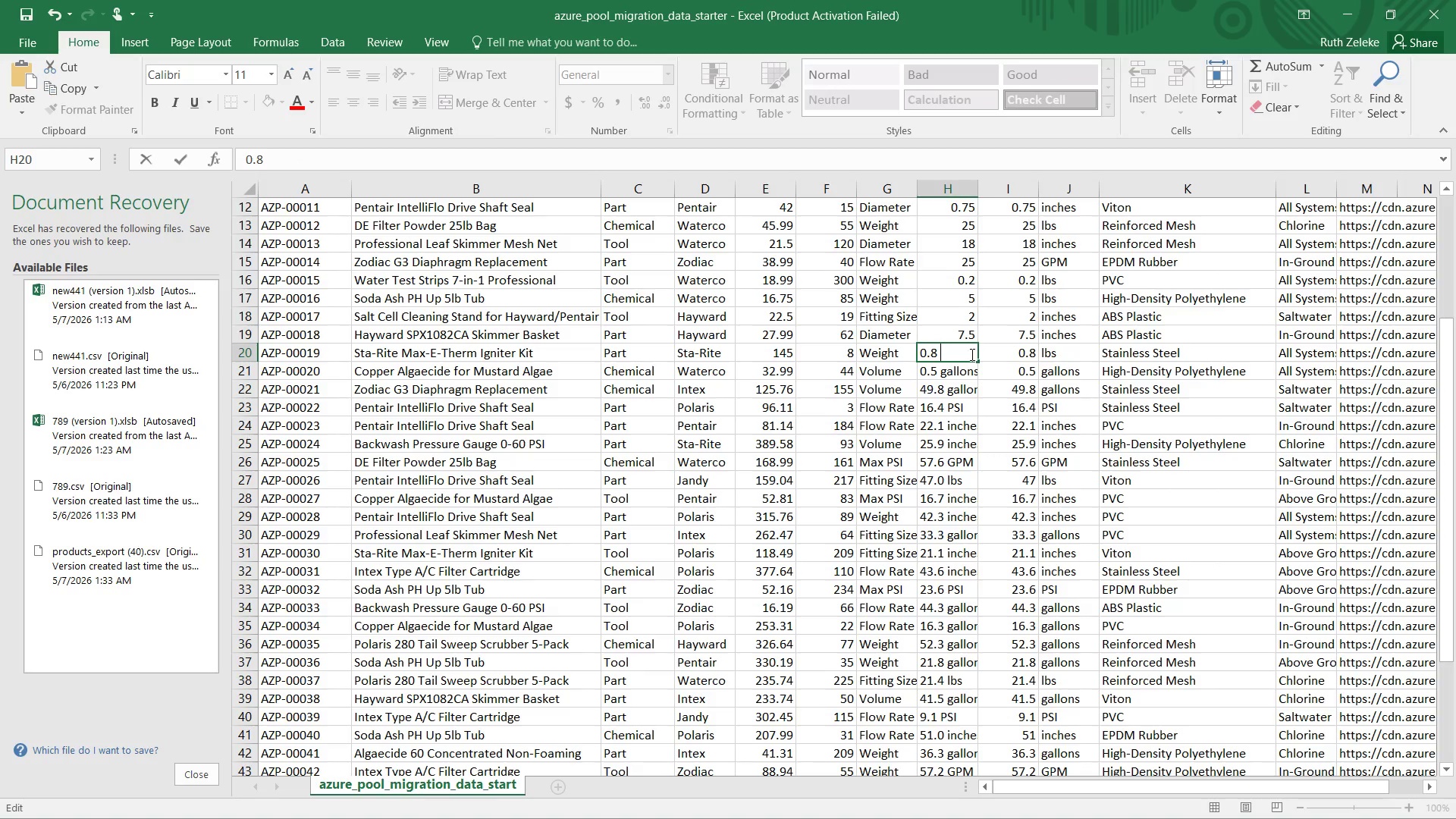 
key(Backspace)
 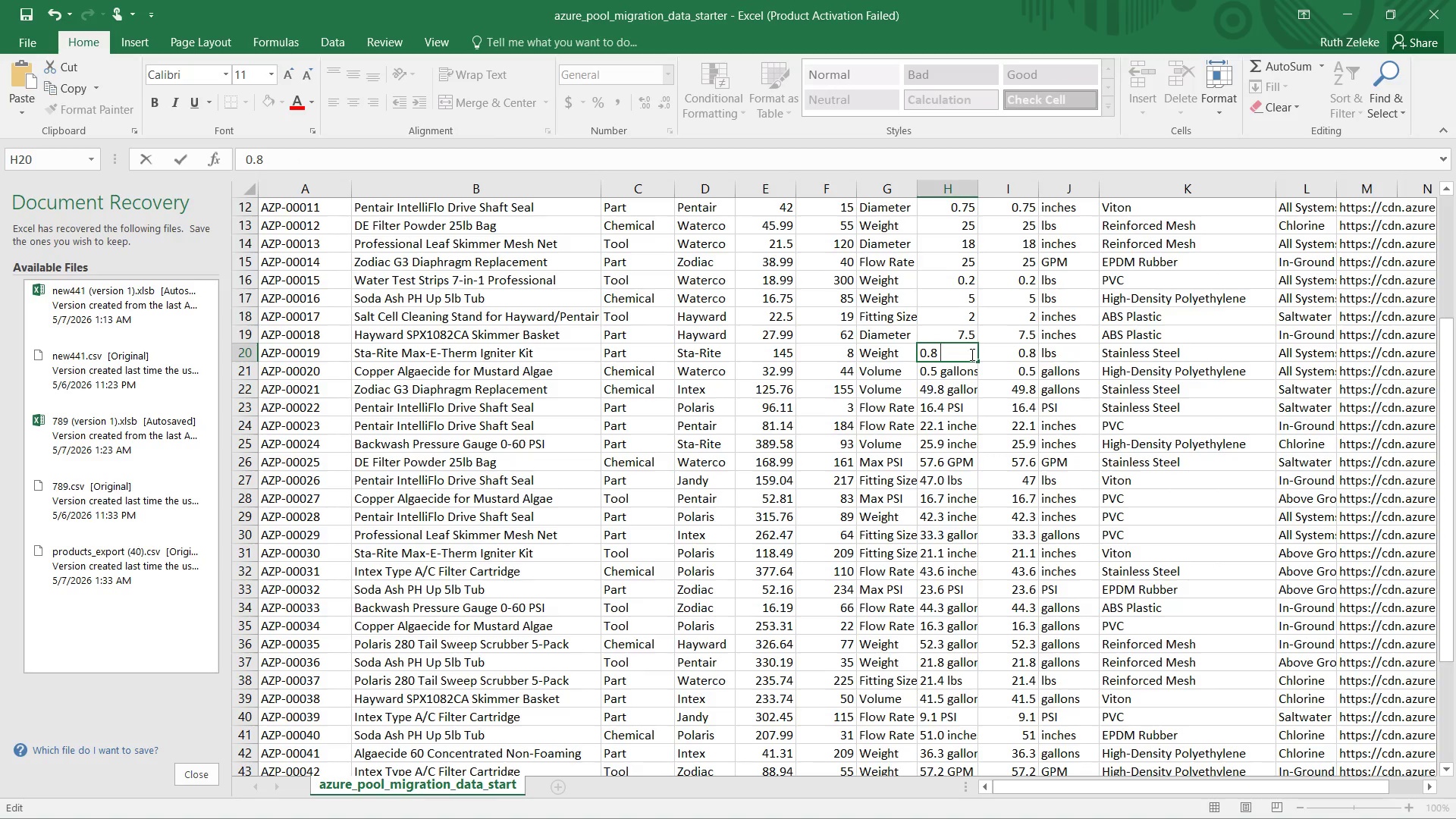 
key(Backspace)
 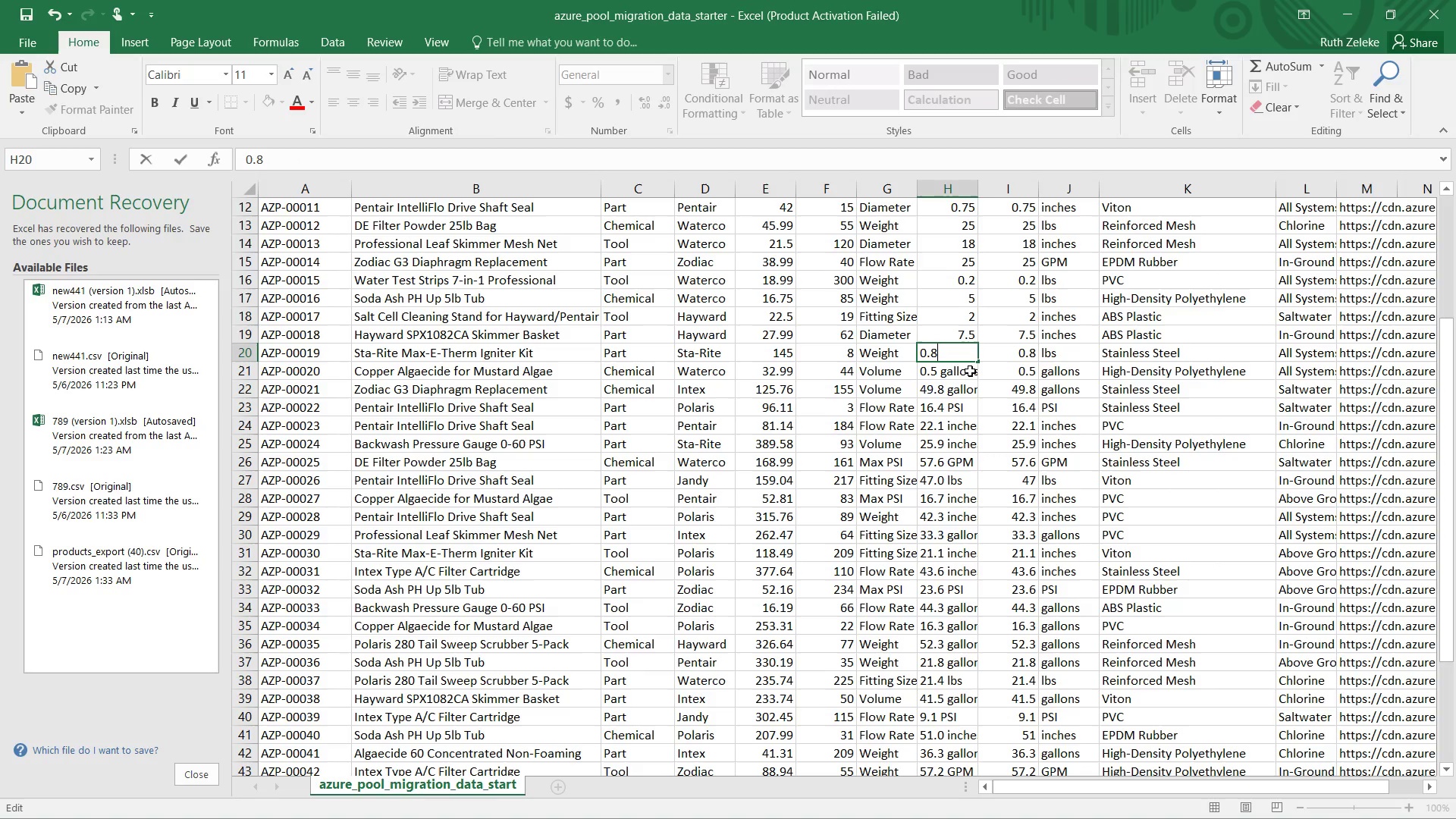 
double_click([970, 371])
 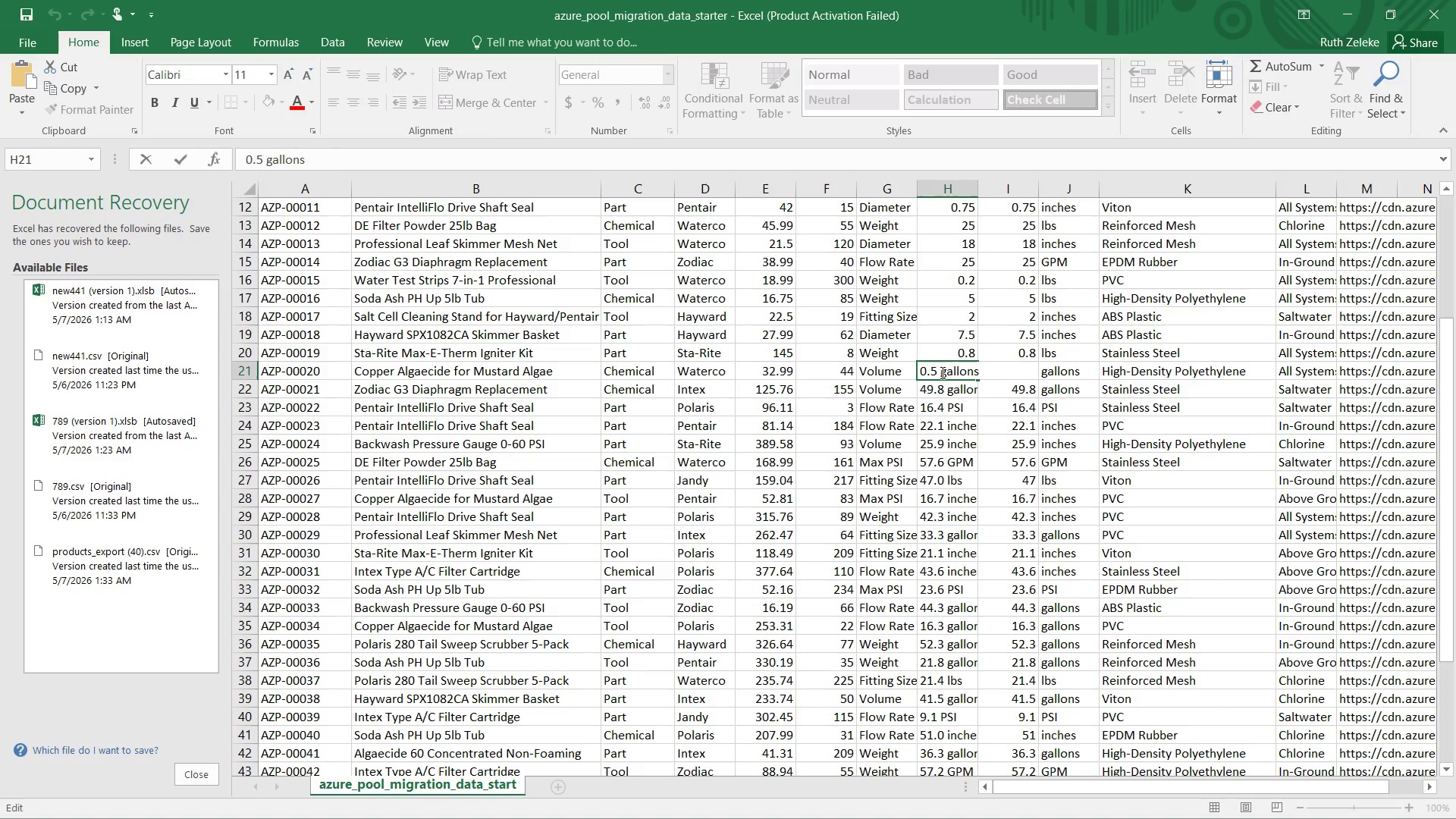 
left_click_drag(start_coordinate=[941, 372], to_coordinate=[984, 369])
 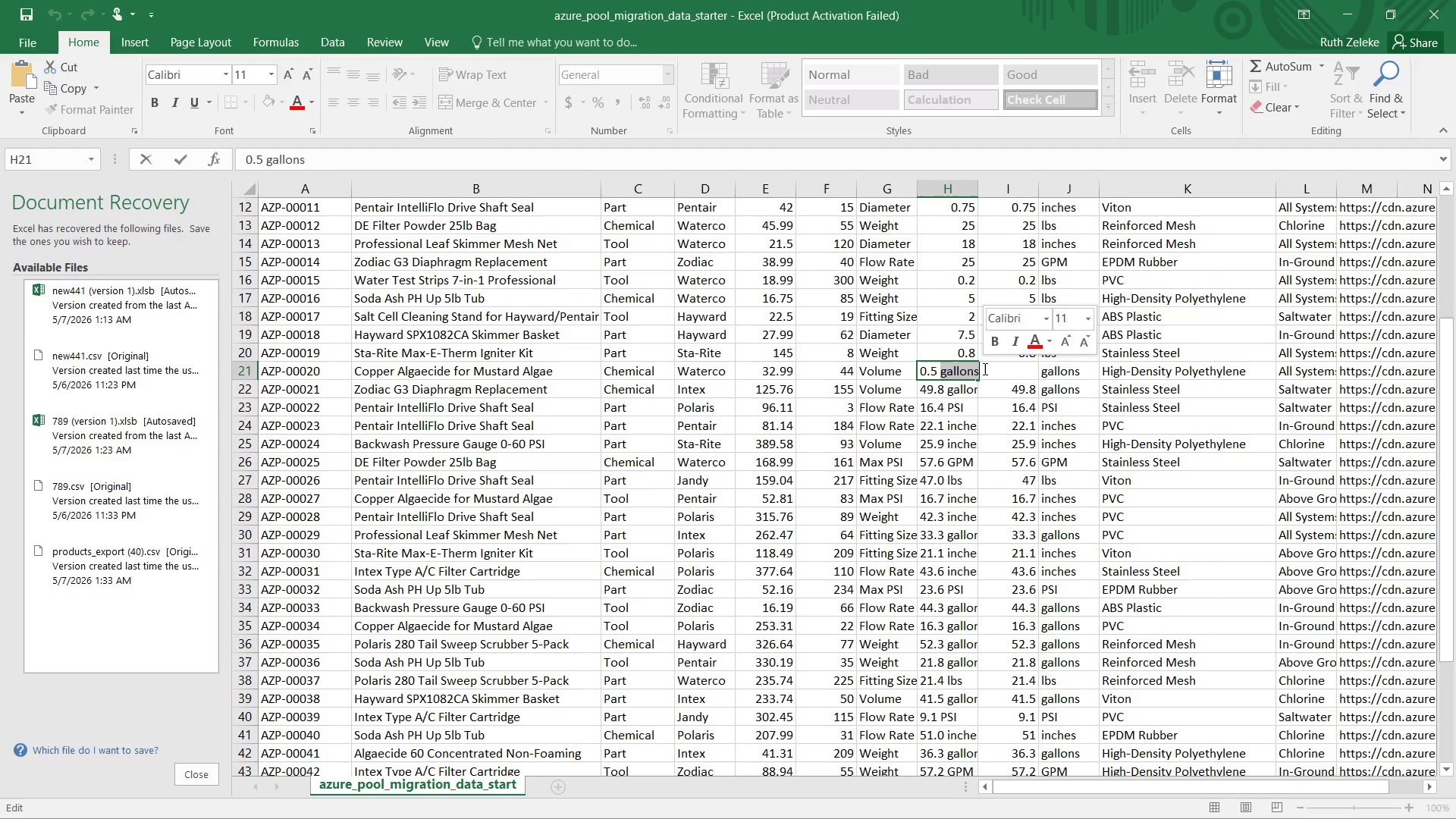 
key(Backspace)
 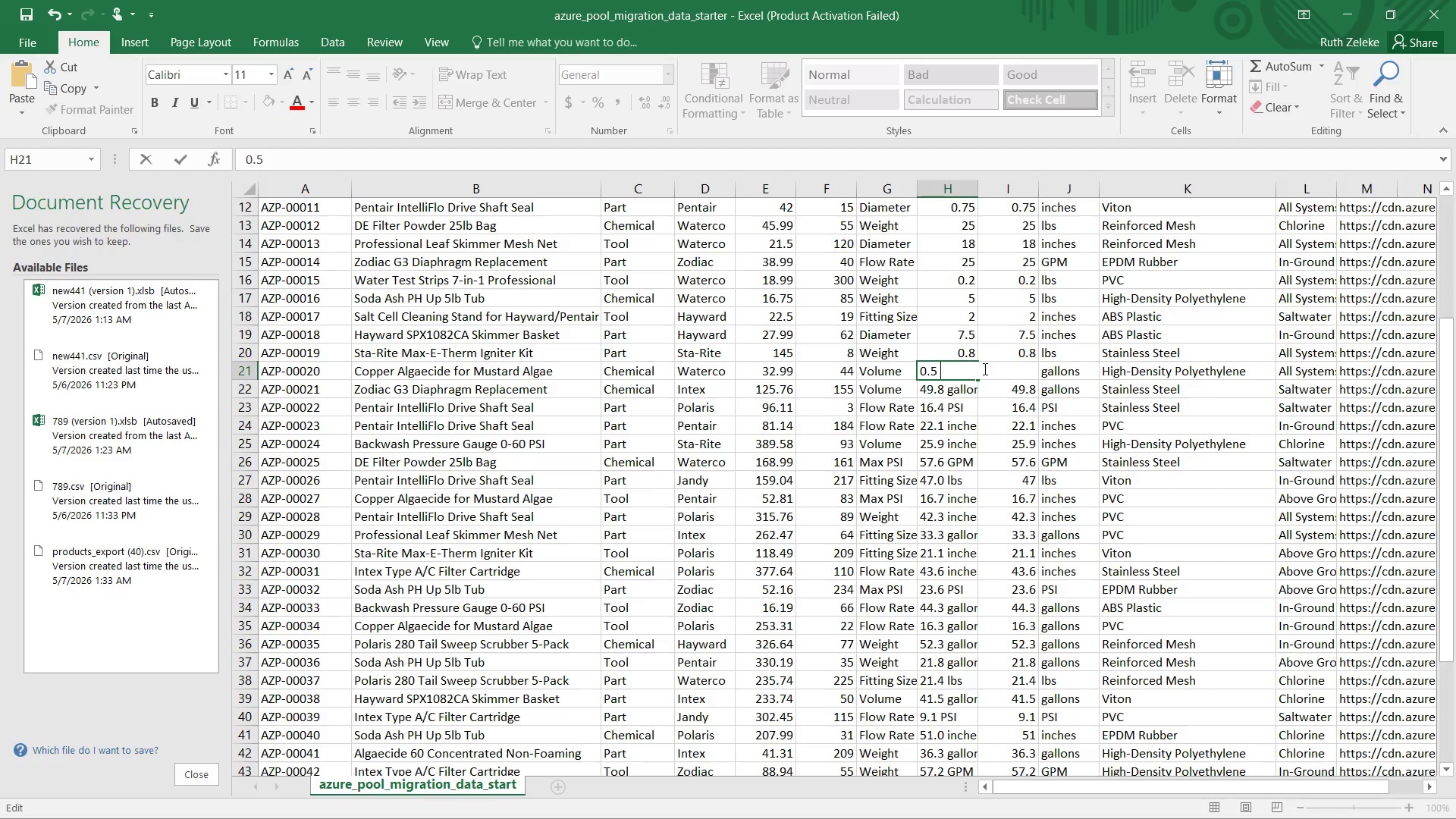 
key(Backspace)
 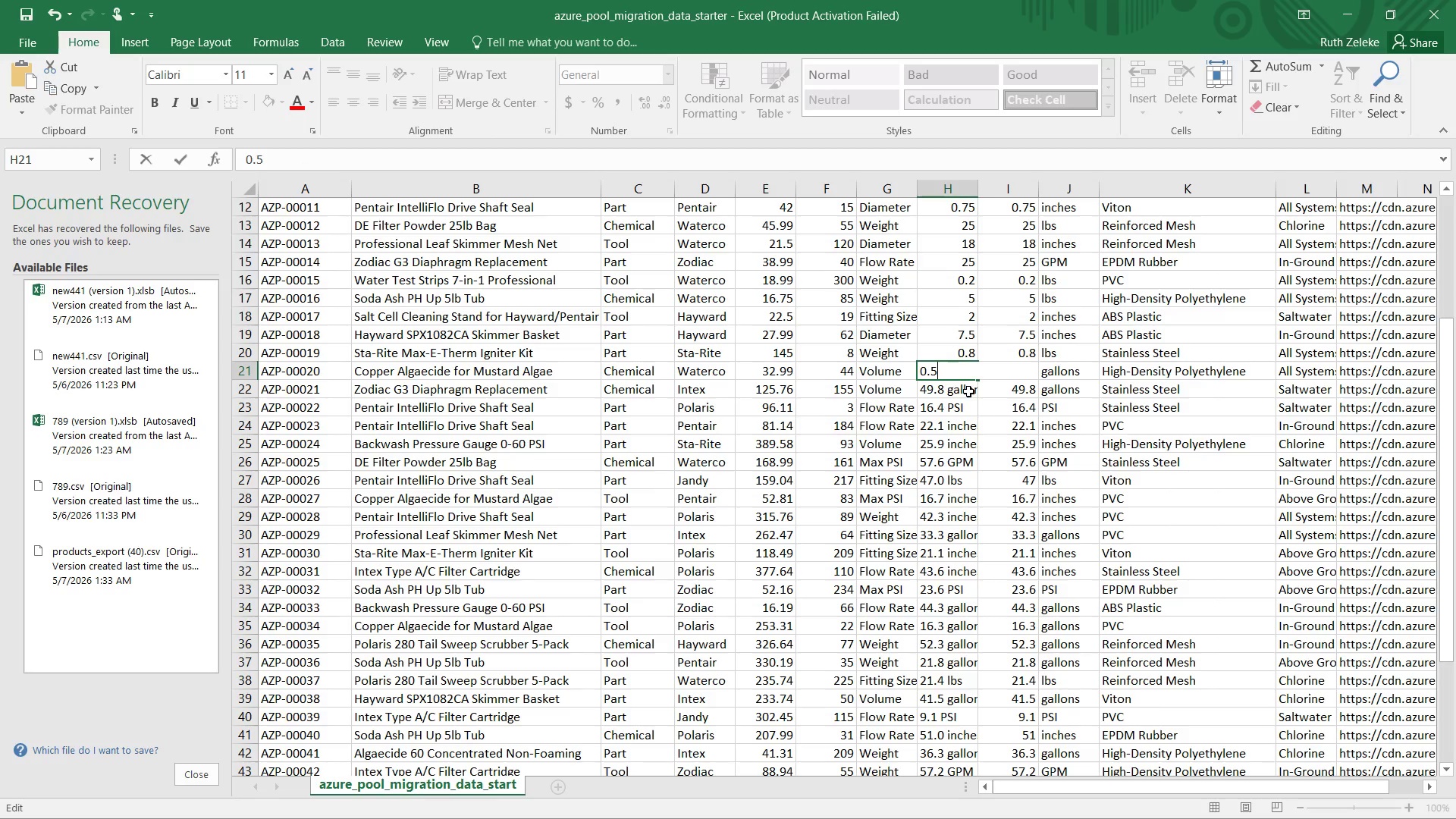 
double_click([968, 391])
 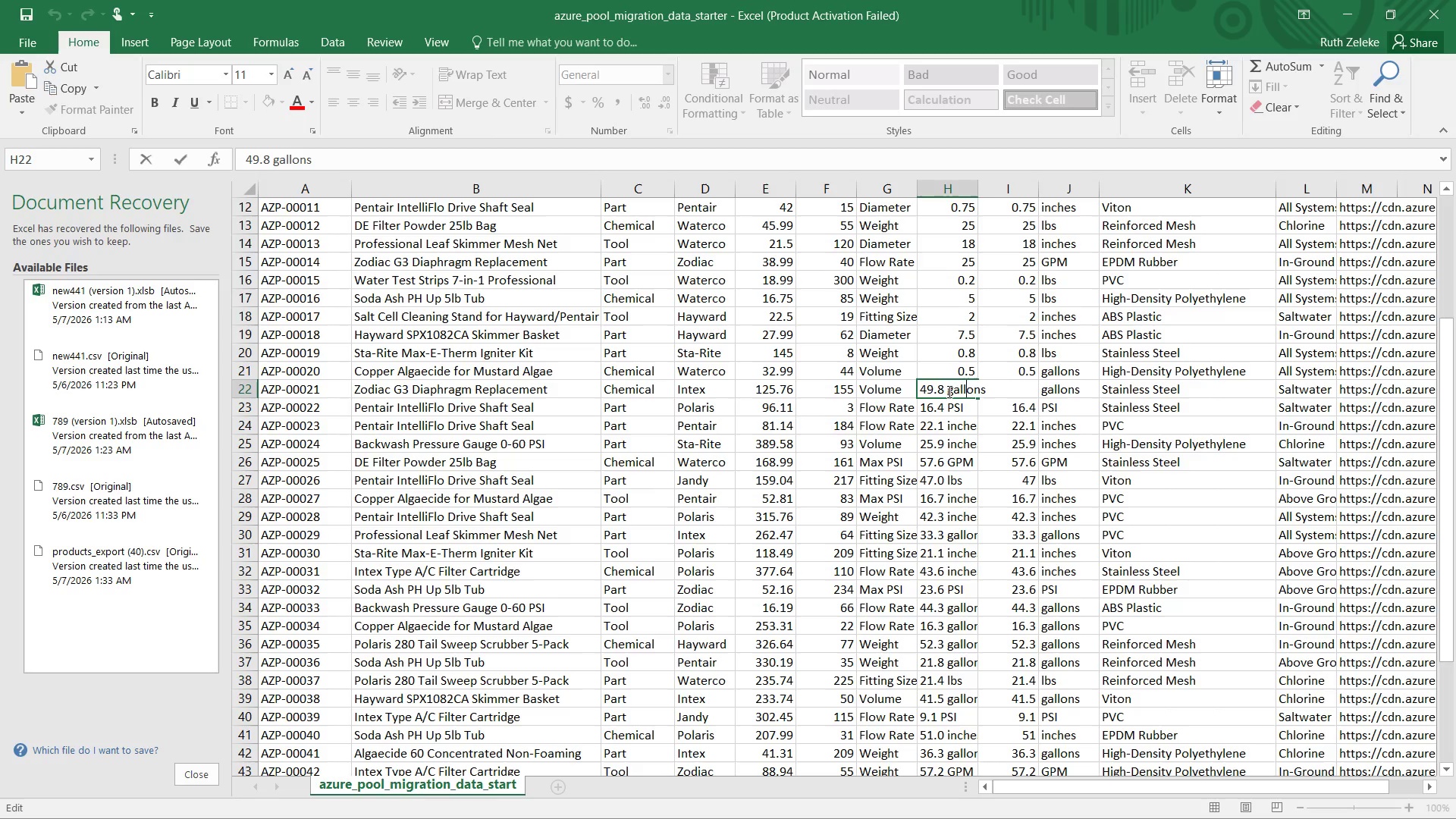 
left_click_drag(start_coordinate=[946, 389], to_coordinate=[990, 387])
 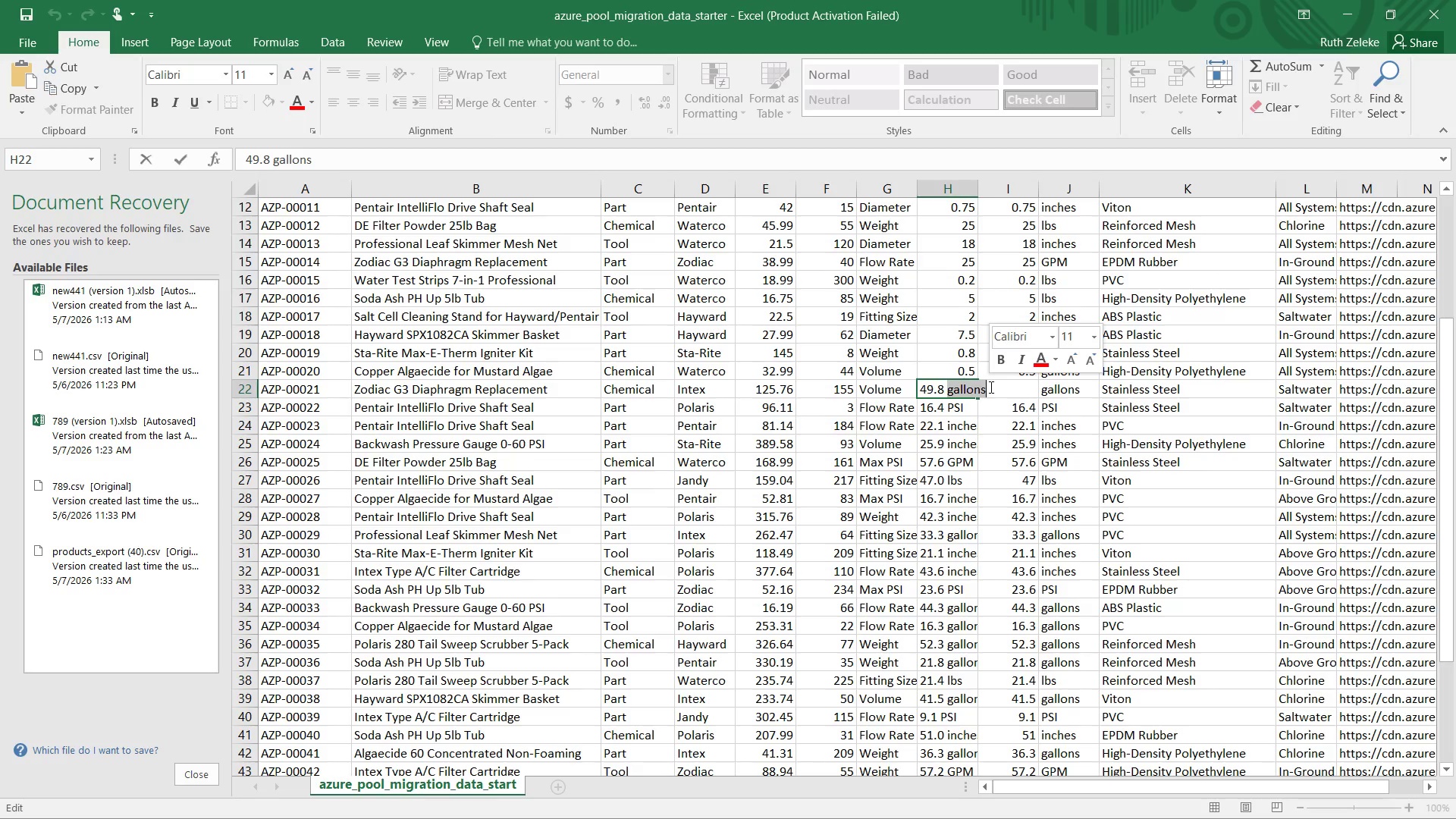 
key(Backspace)
 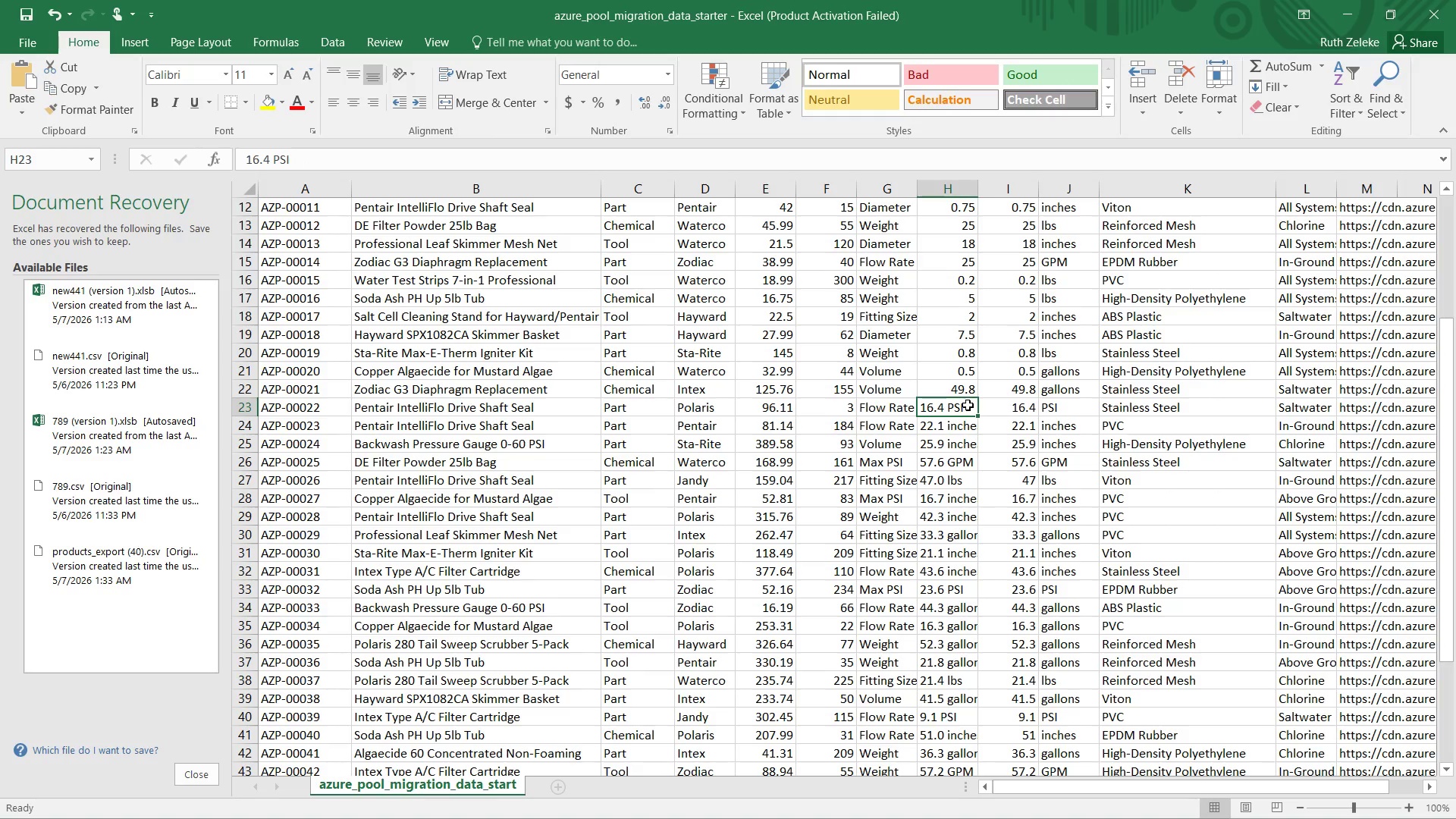 
left_click([966, 406])
 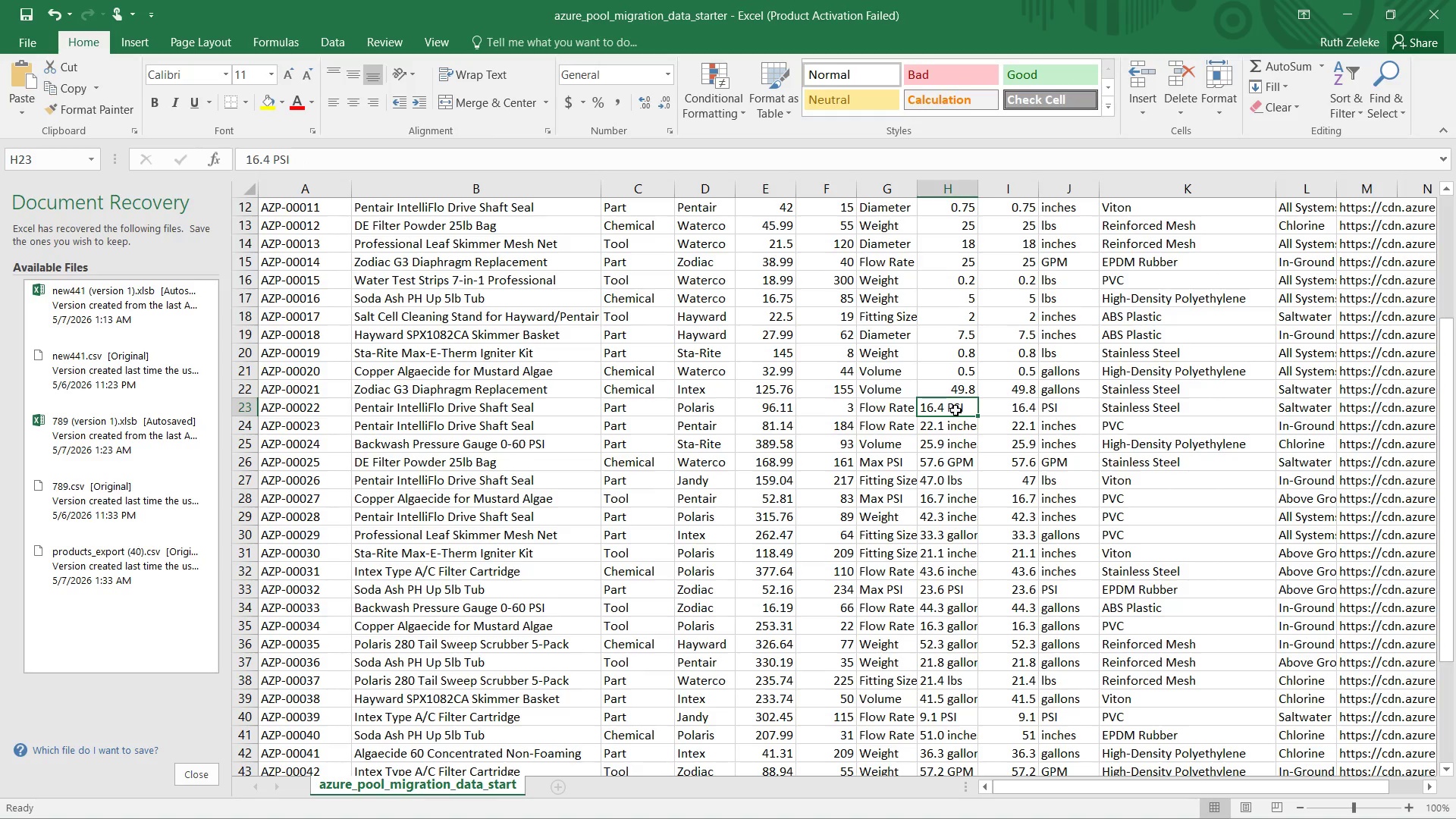 
double_click([956, 410])
 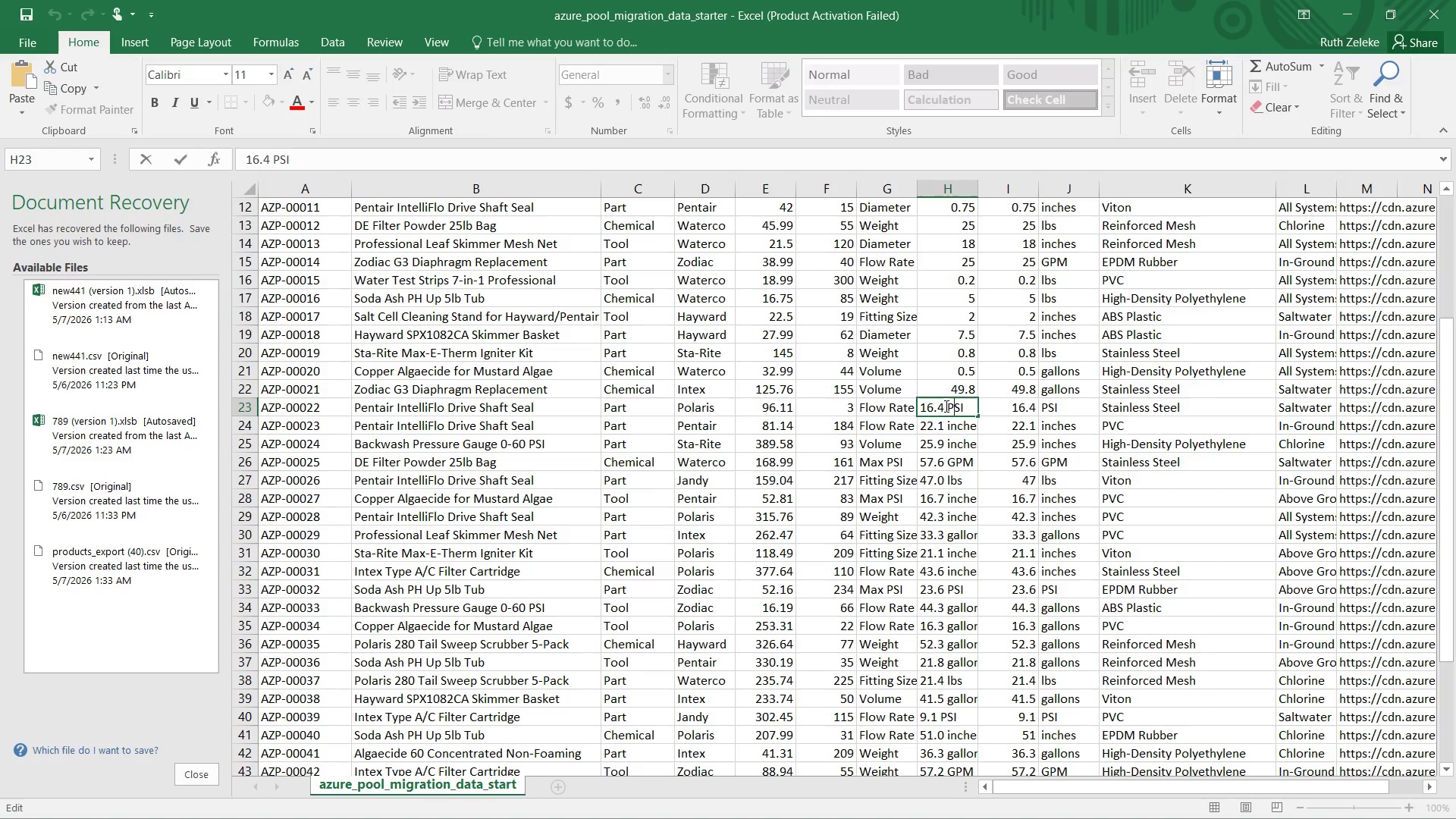 
left_click_drag(start_coordinate=[943, 405], to_coordinate=[972, 406])
 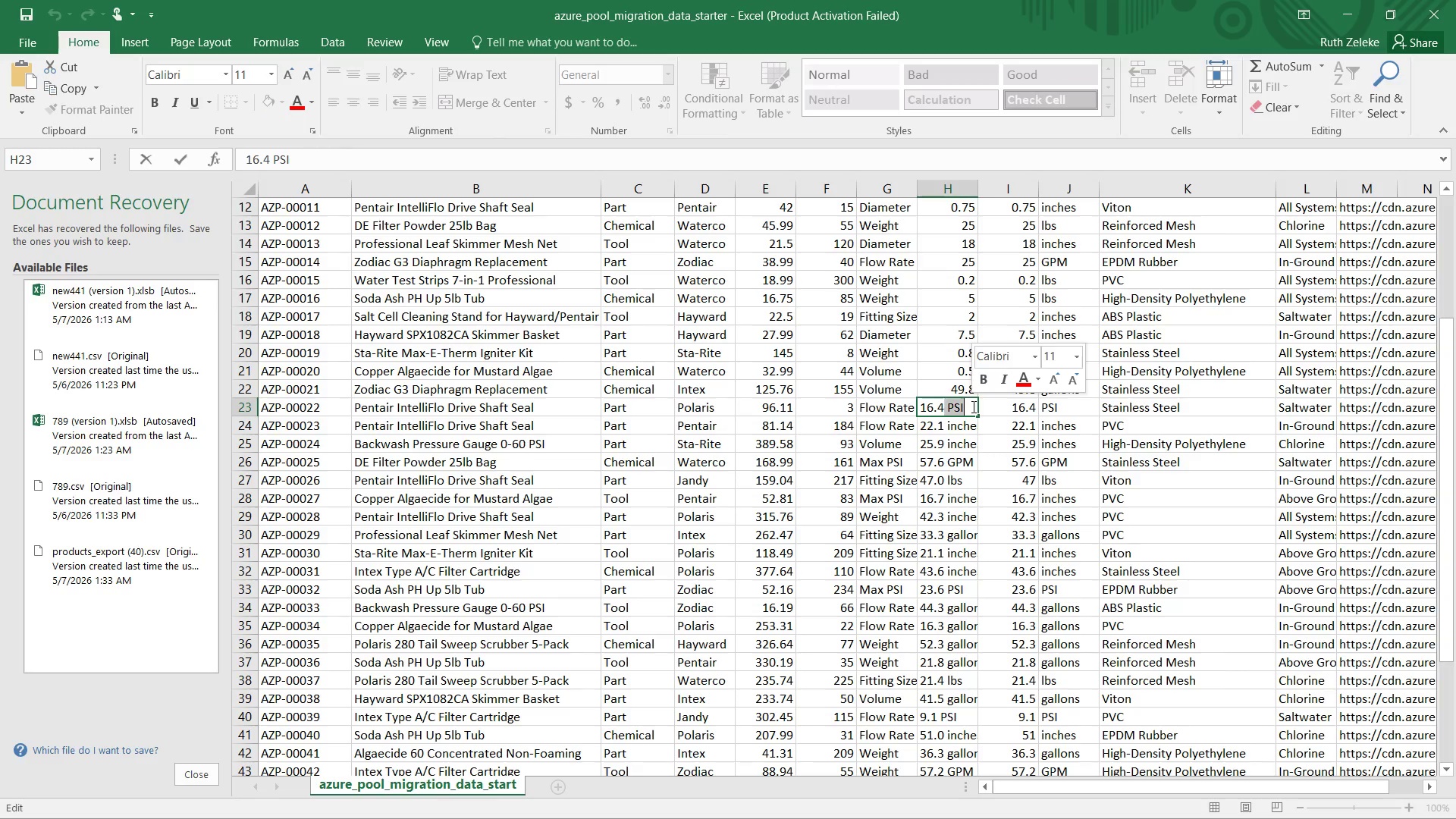 
key(Backspace)
 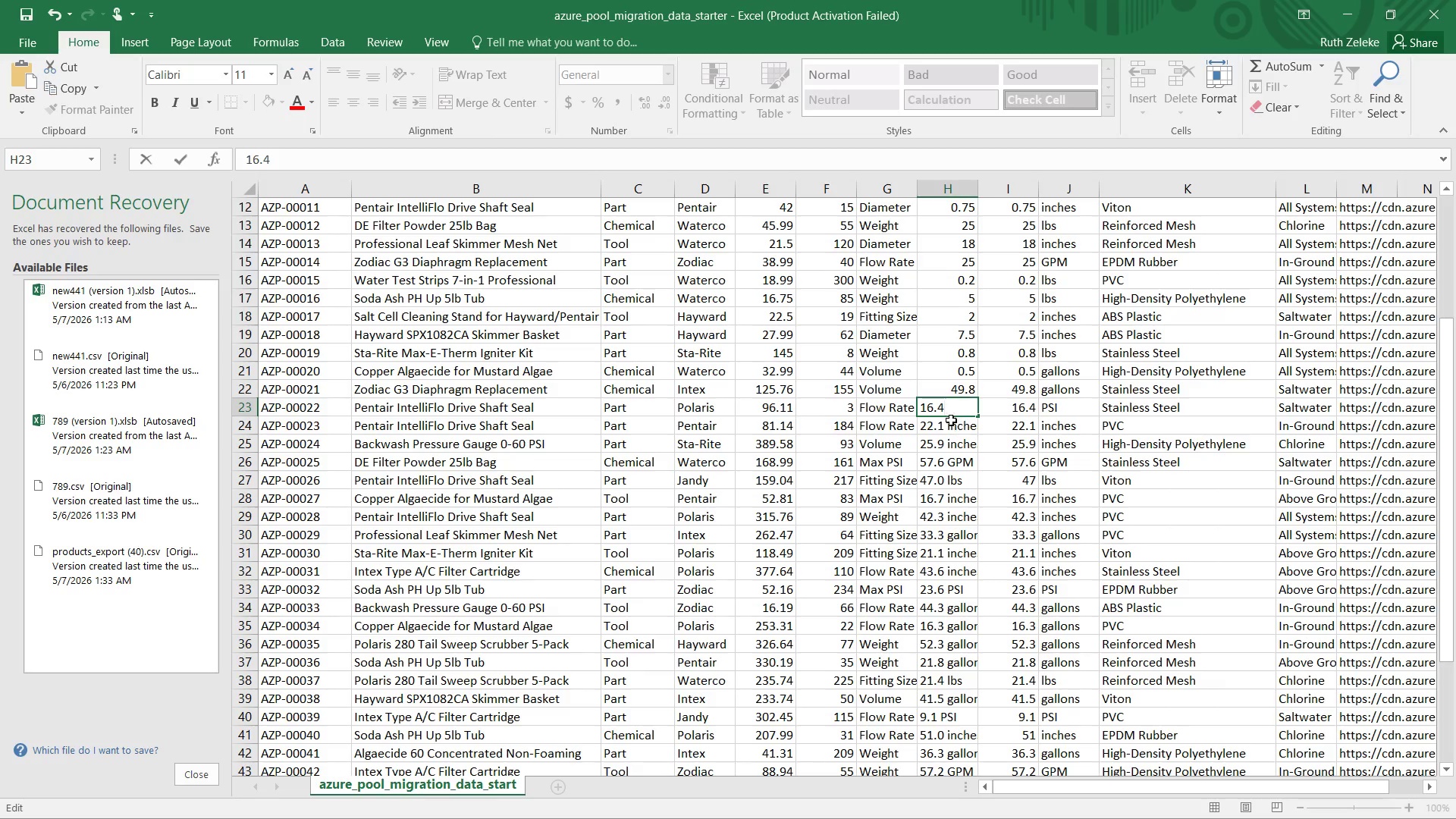 
left_click([950, 425])
 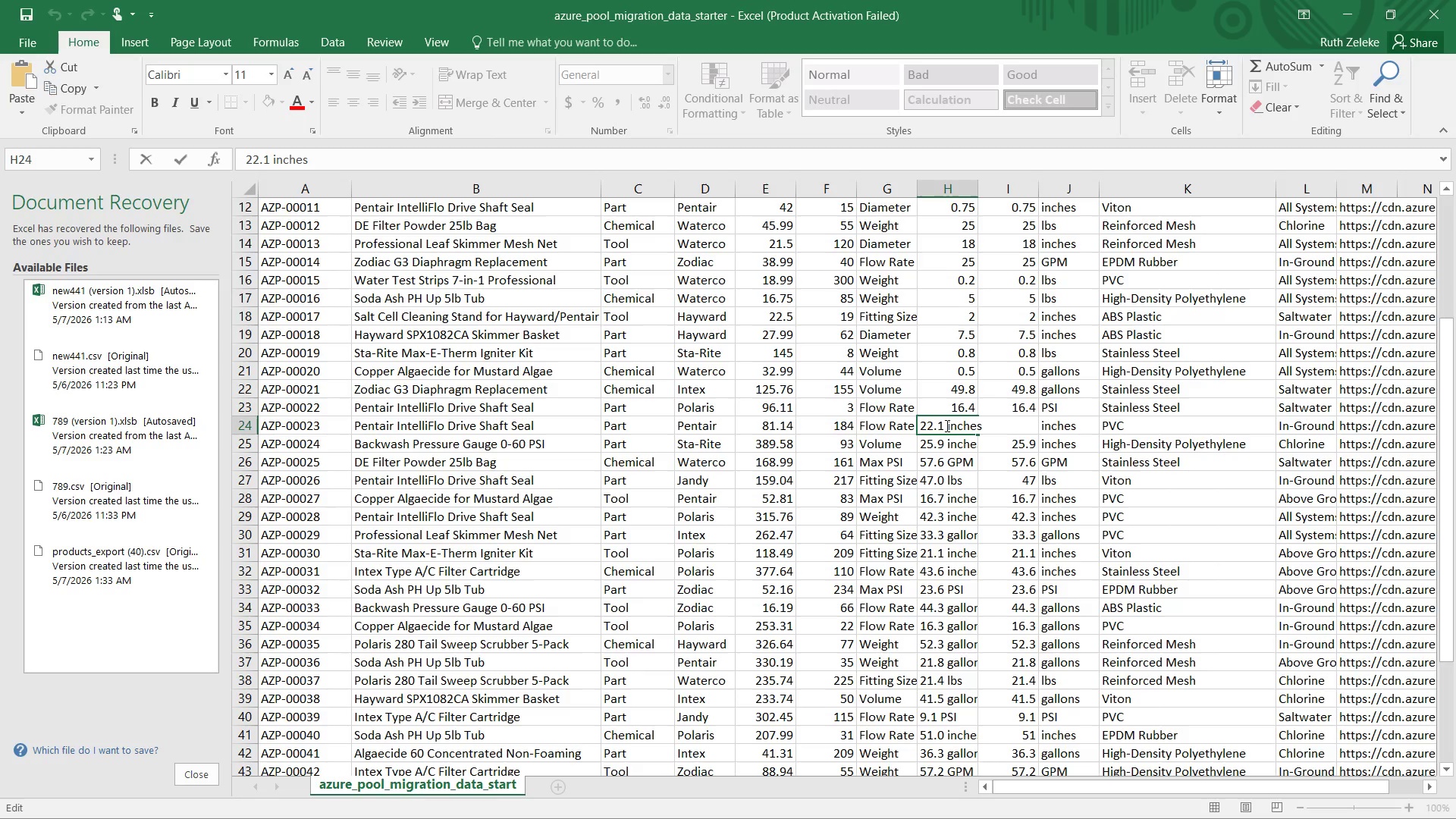 
left_click_drag(start_coordinate=[944, 425], to_coordinate=[986, 424])
 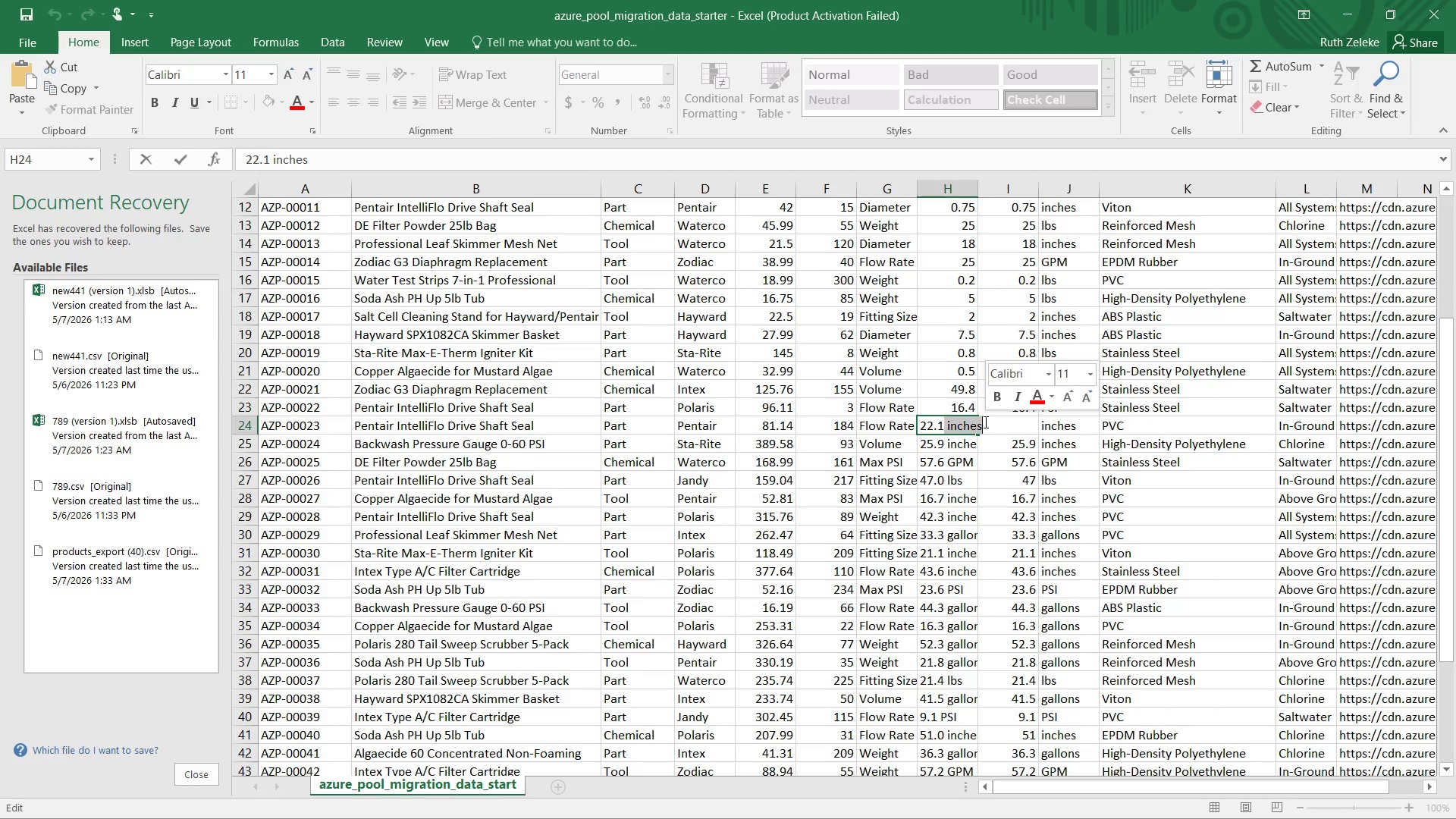 
key(Backspace)
 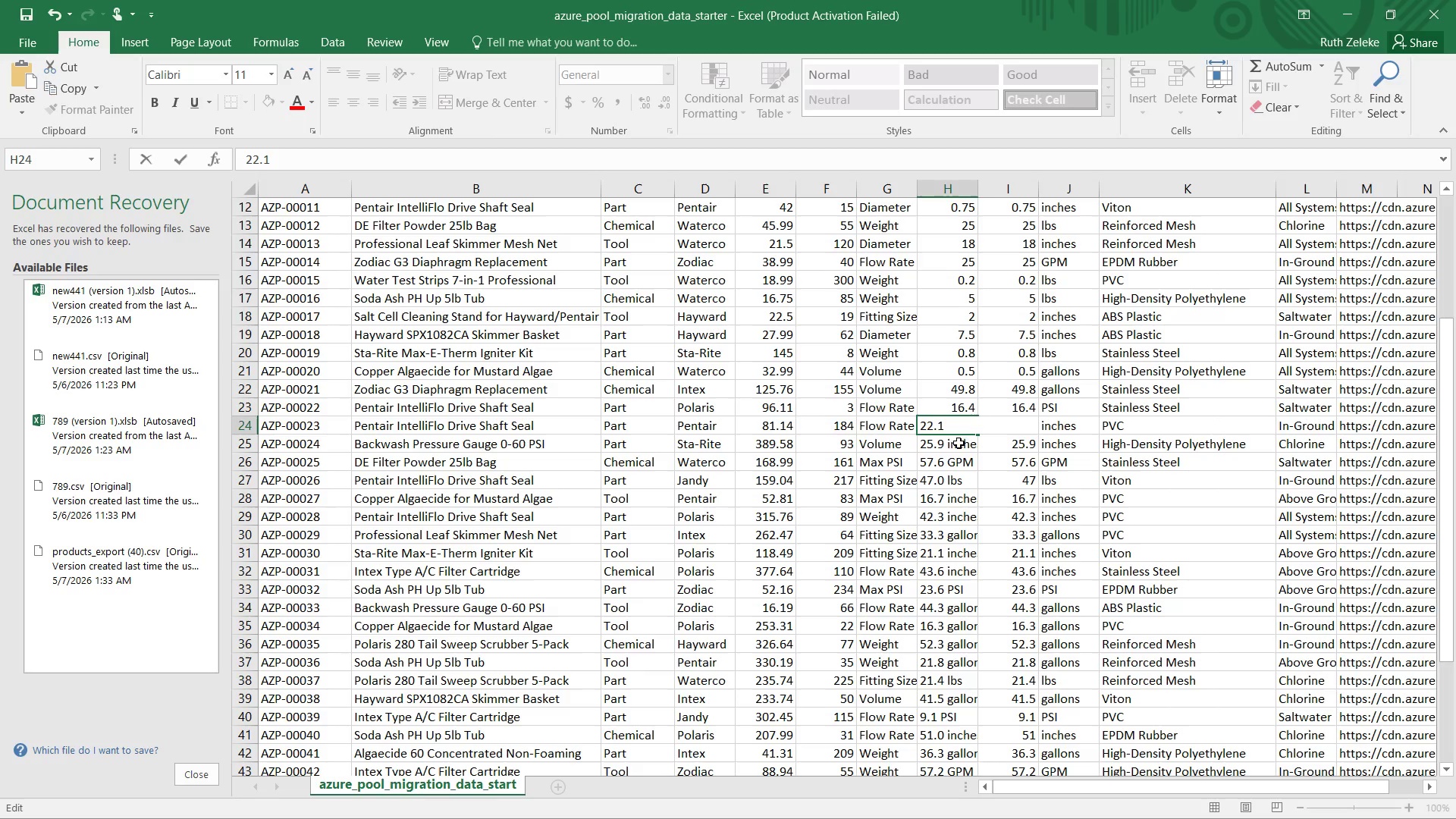 
left_click([949, 443])
 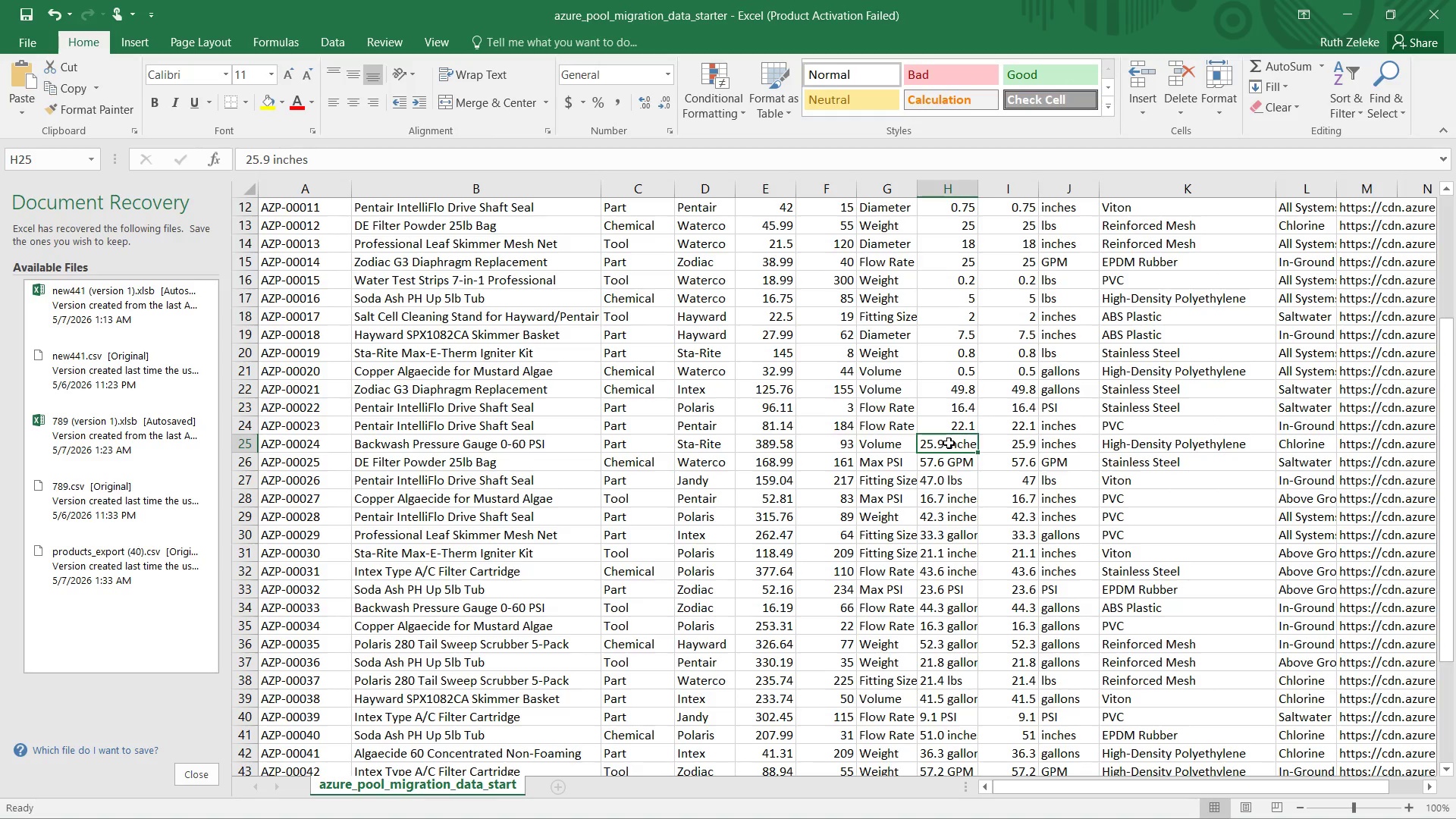 
double_click([949, 443])
 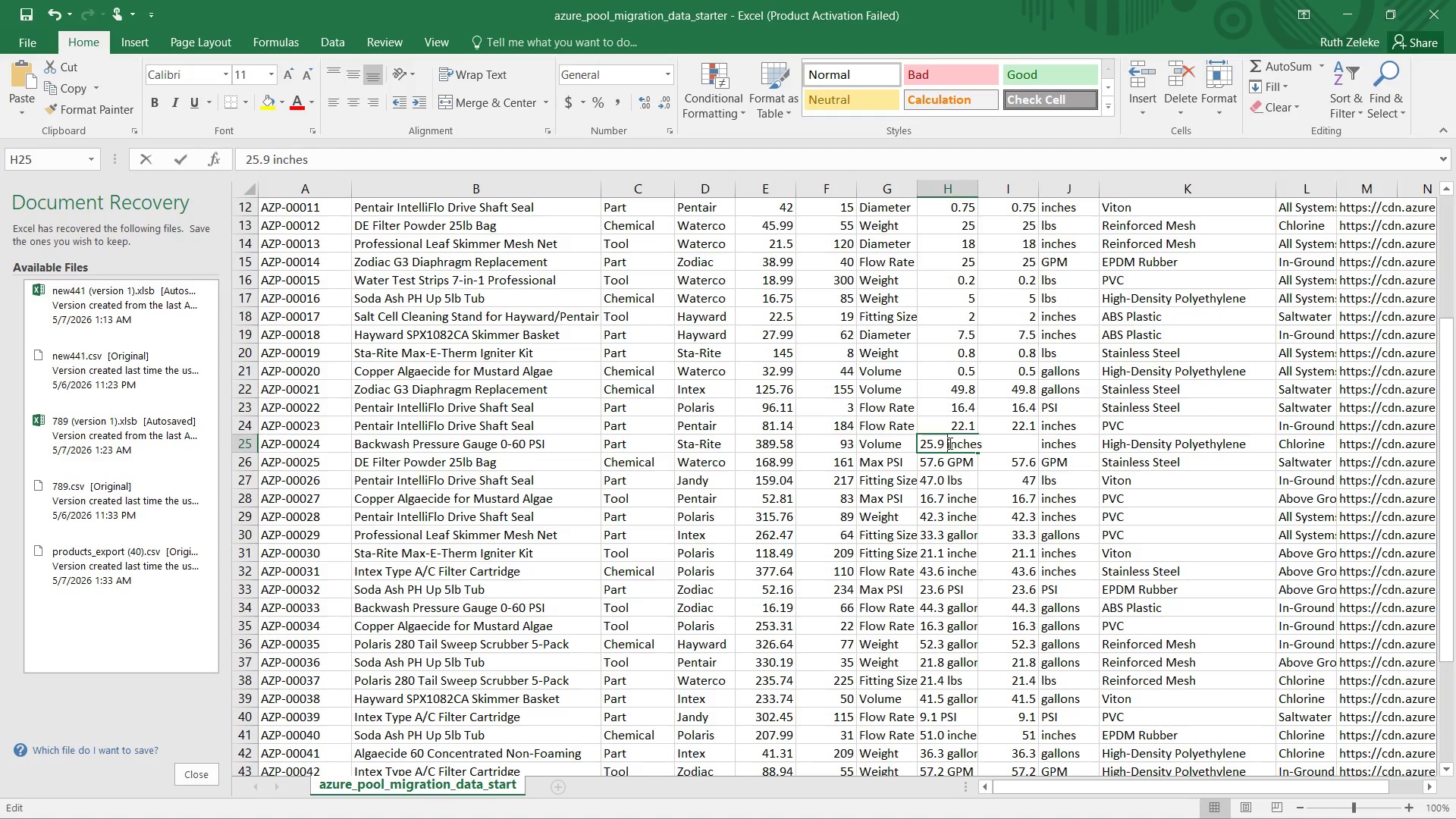 
triple_click([949, 443])
 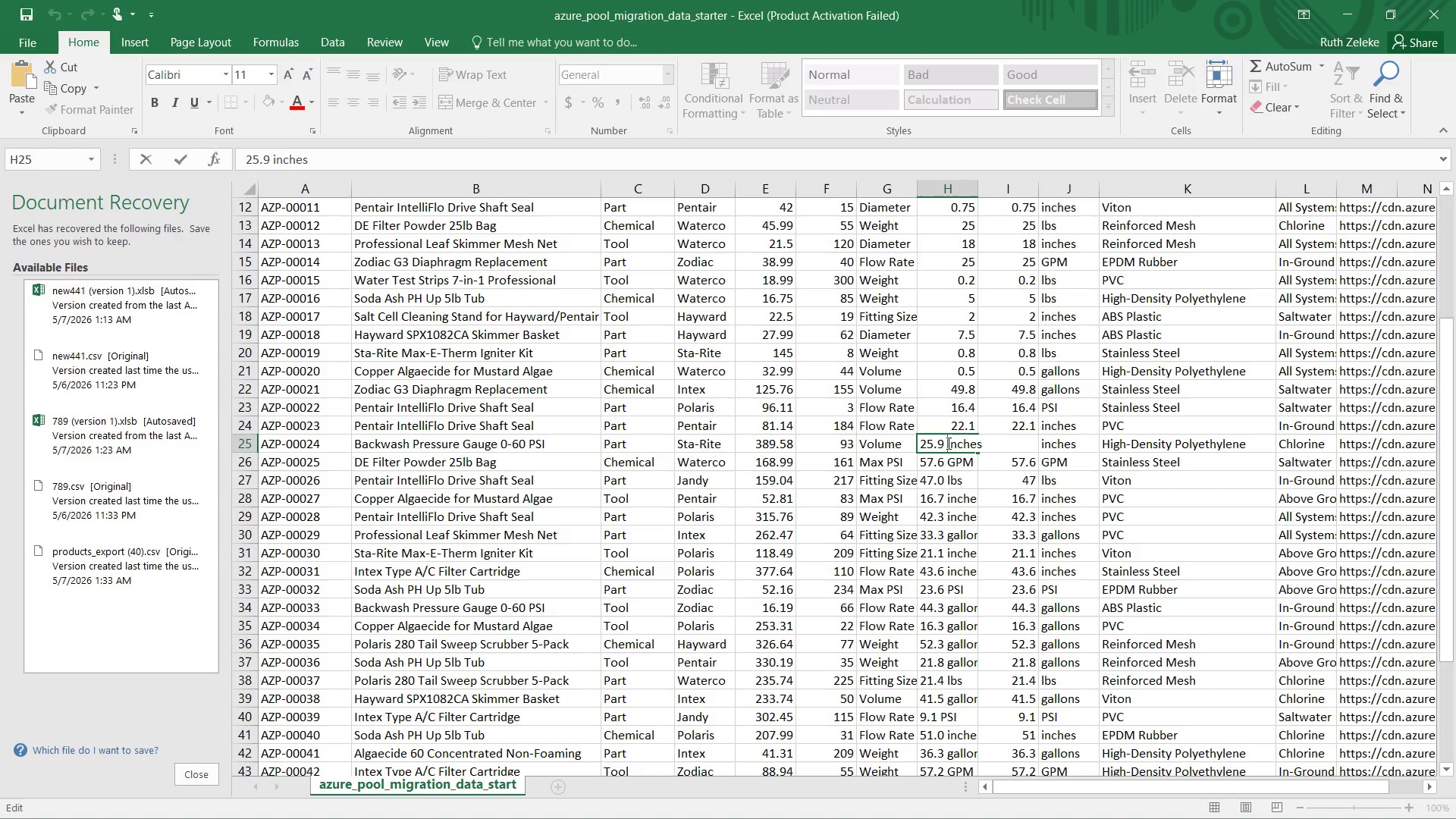 
left_click_drag(start_coordinate=[945, 442], to_coordinate=[984, 442])
 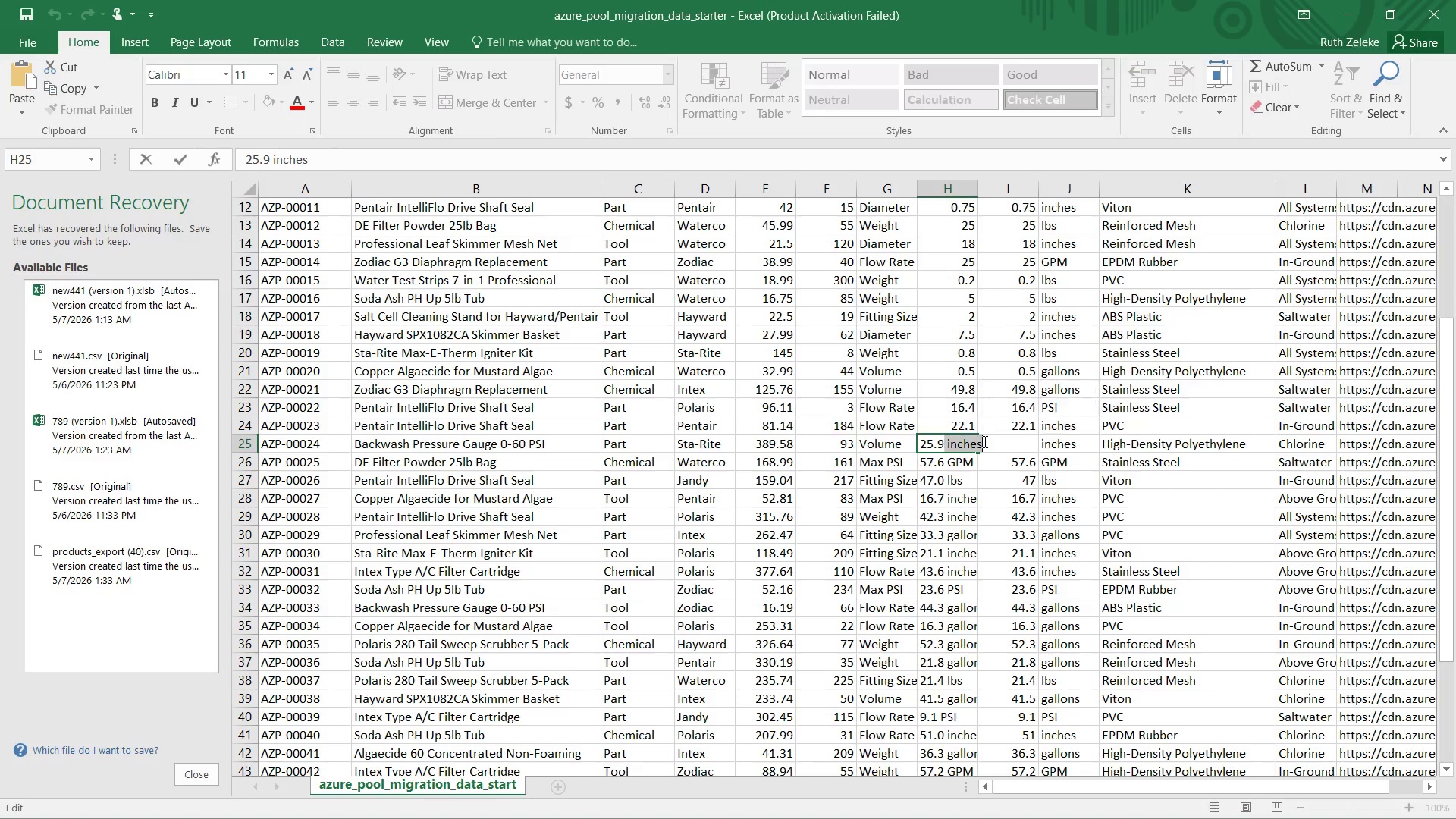 
key(Backspace)
 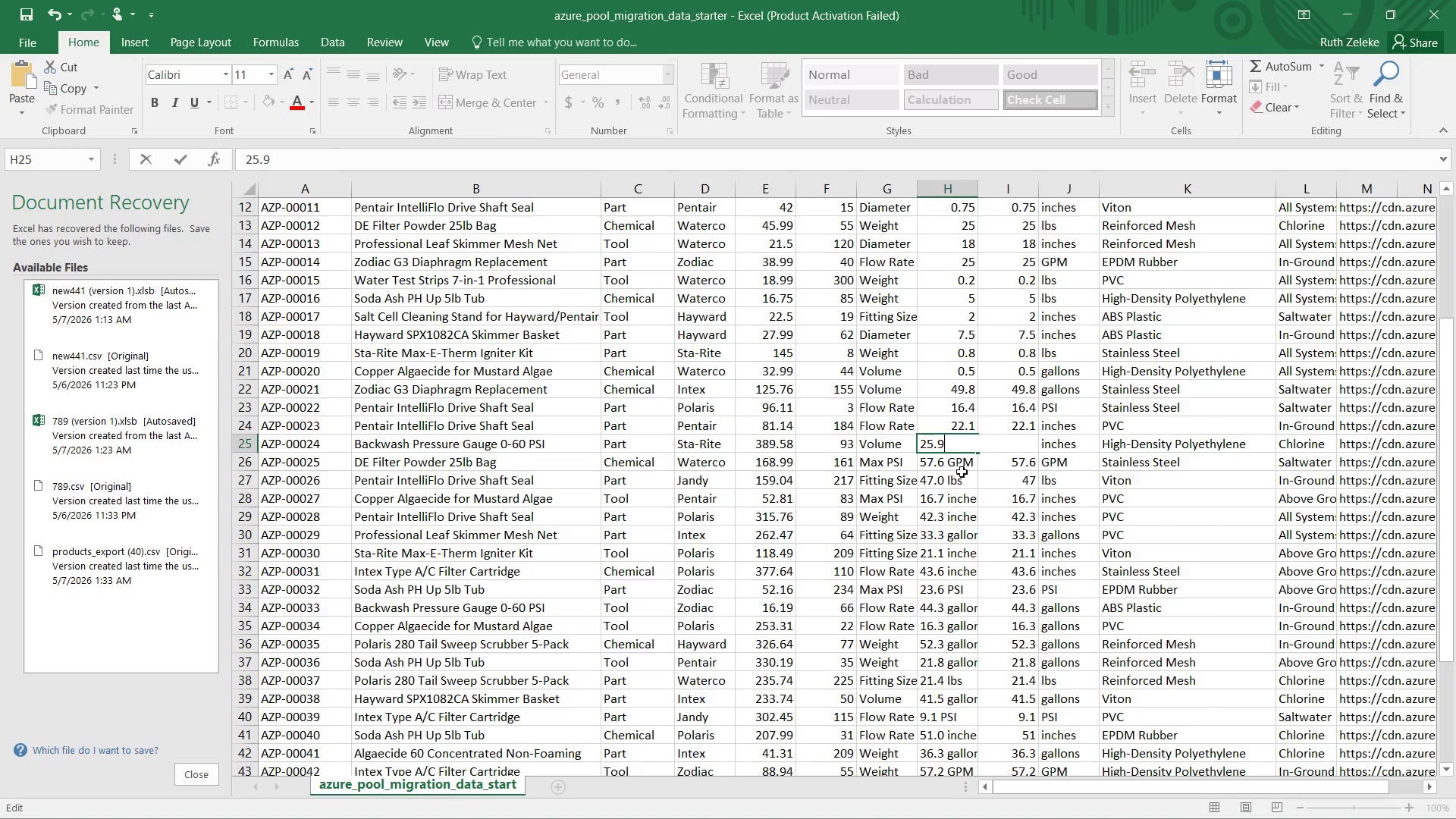 
double_click([971, 465])
 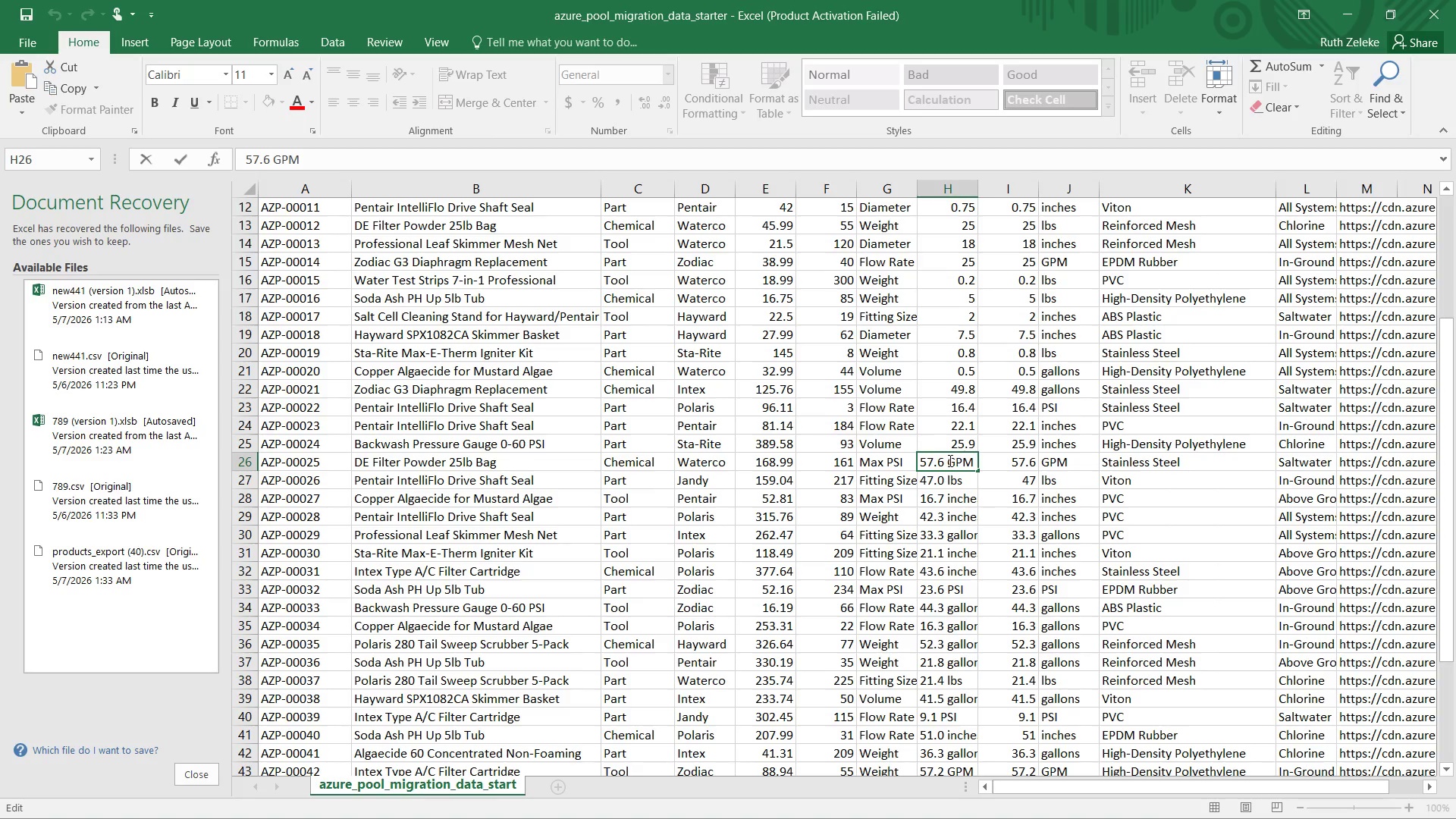 
left_click_drag(start_coordinate=[944, 460], to_coordinate=[982, 463])
 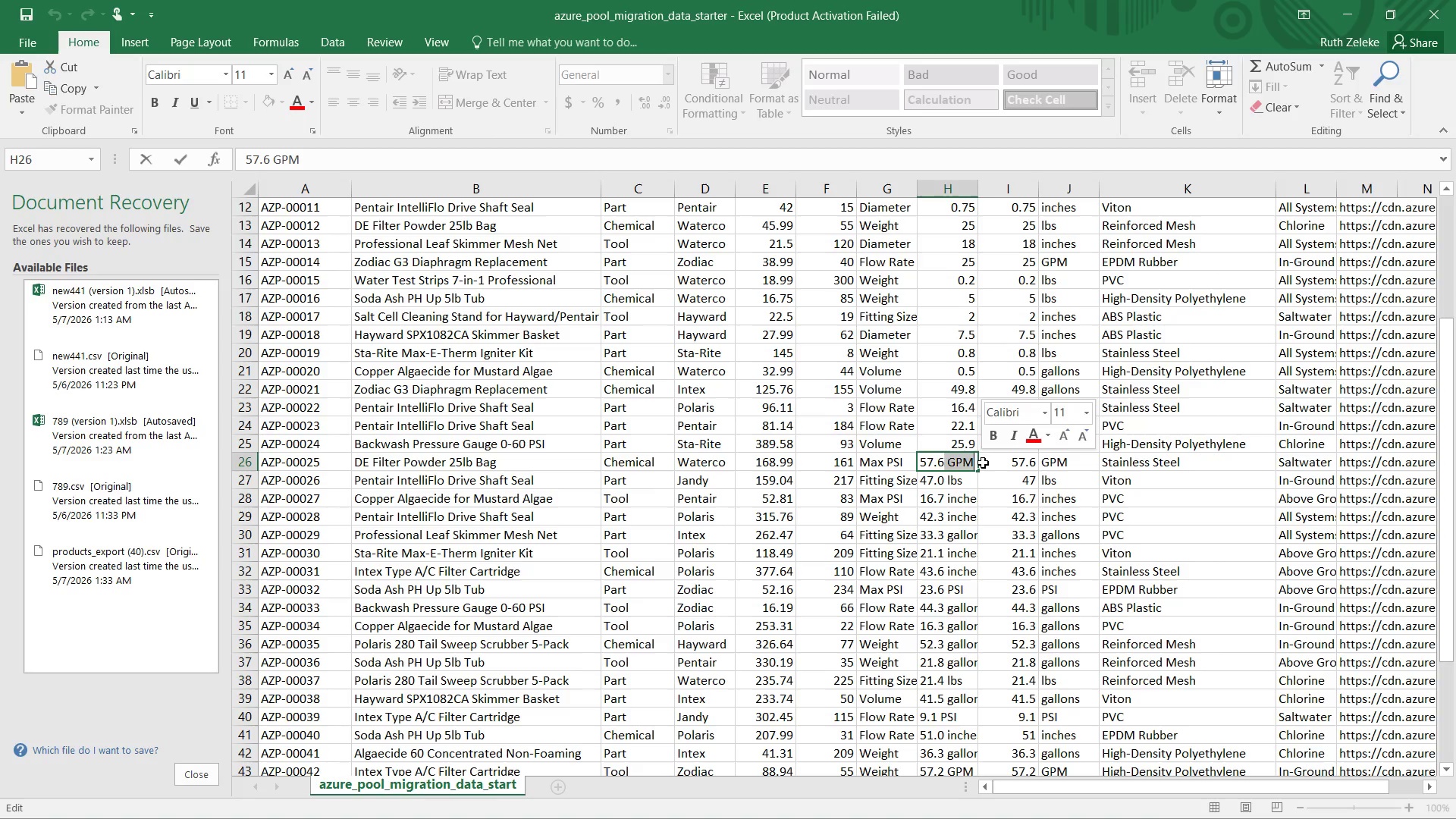 
key(Backspace)
 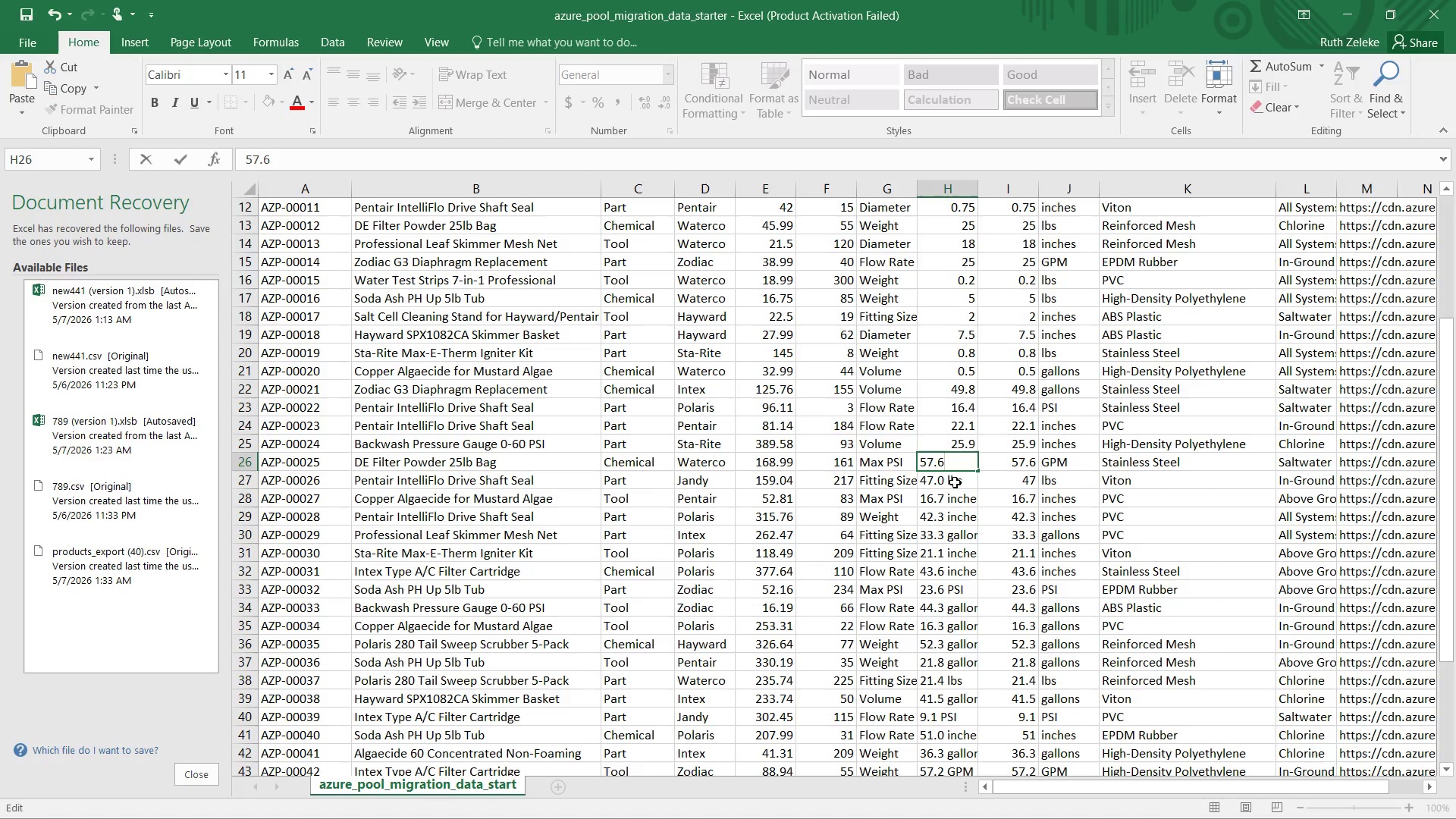 
double_click([955, 482])
 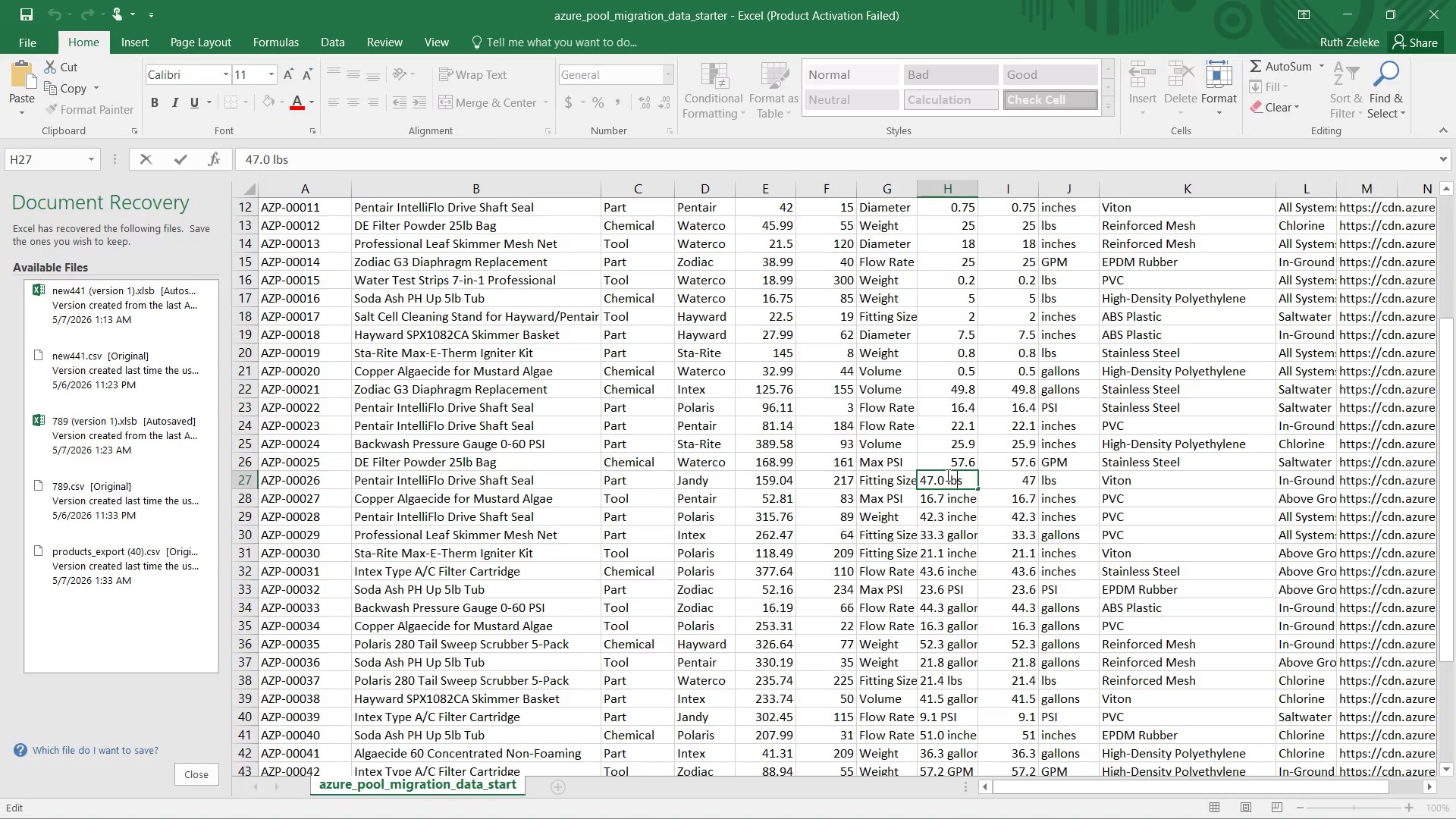 
left_click_drag(start_coordinate=[945, 475], to_coordinate=[976, 475])
 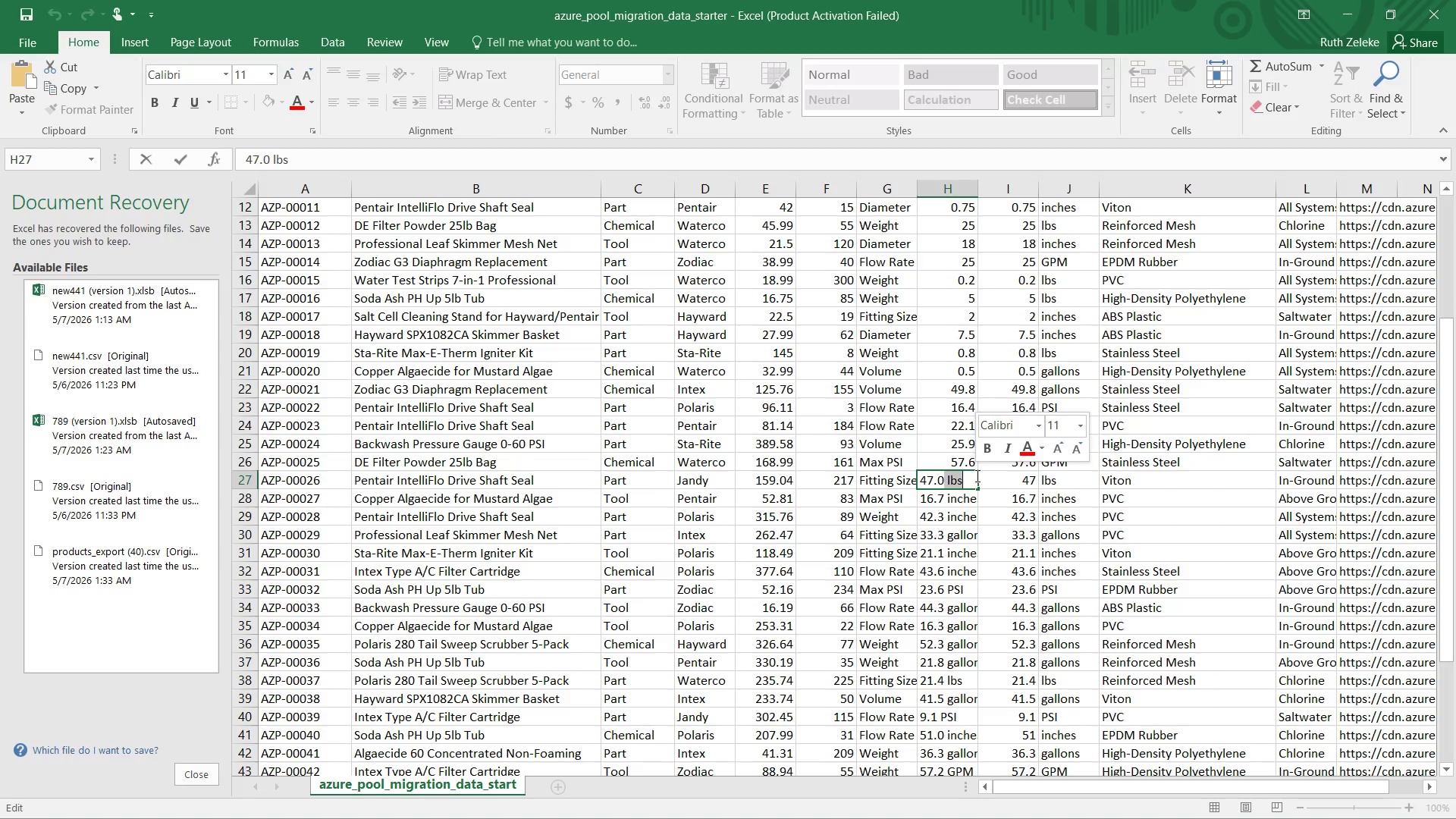 
key(Backspace)
 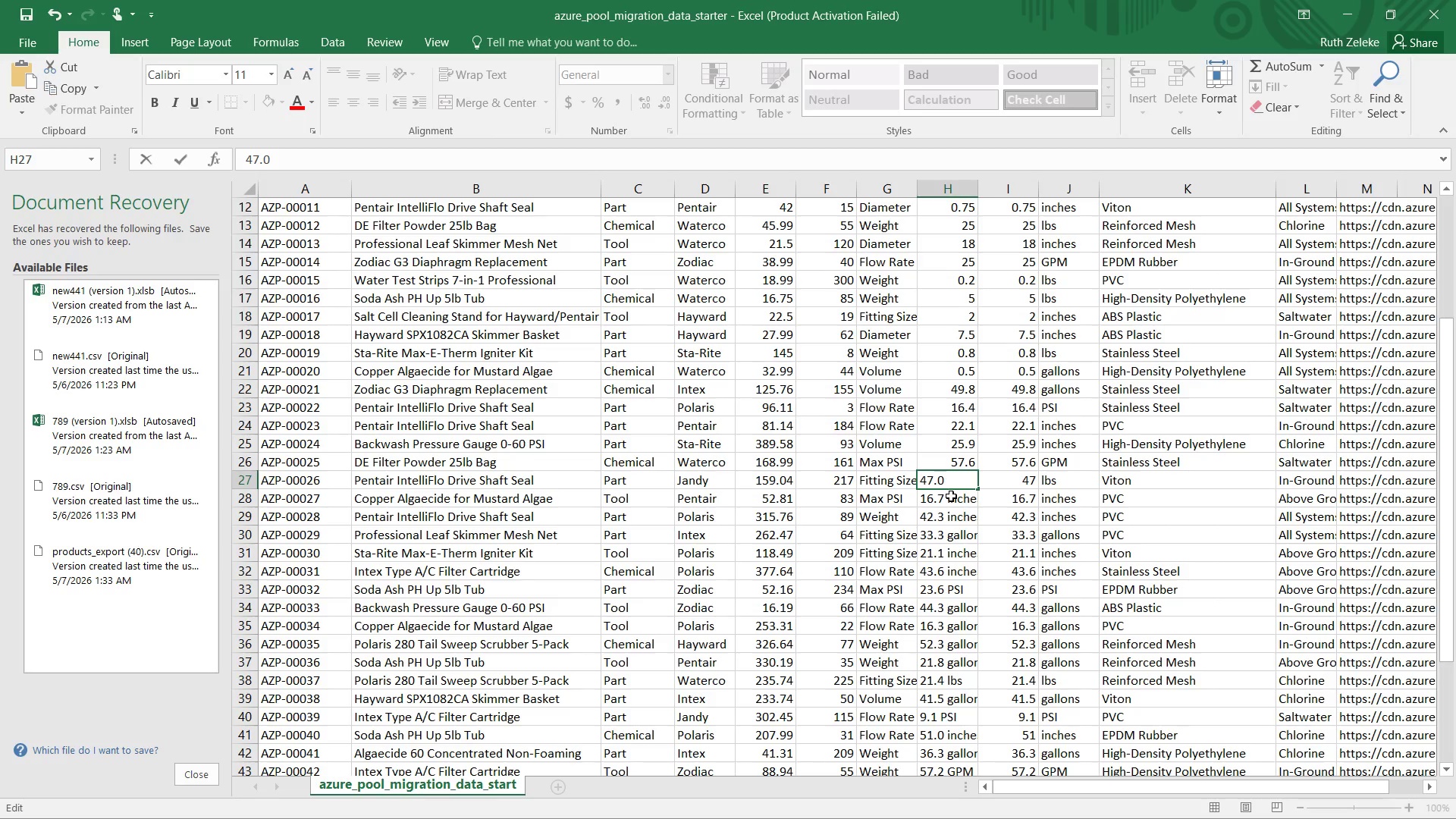 
scroll: coordinate [951, 496], scroll_direction: down, amount: 1.0
 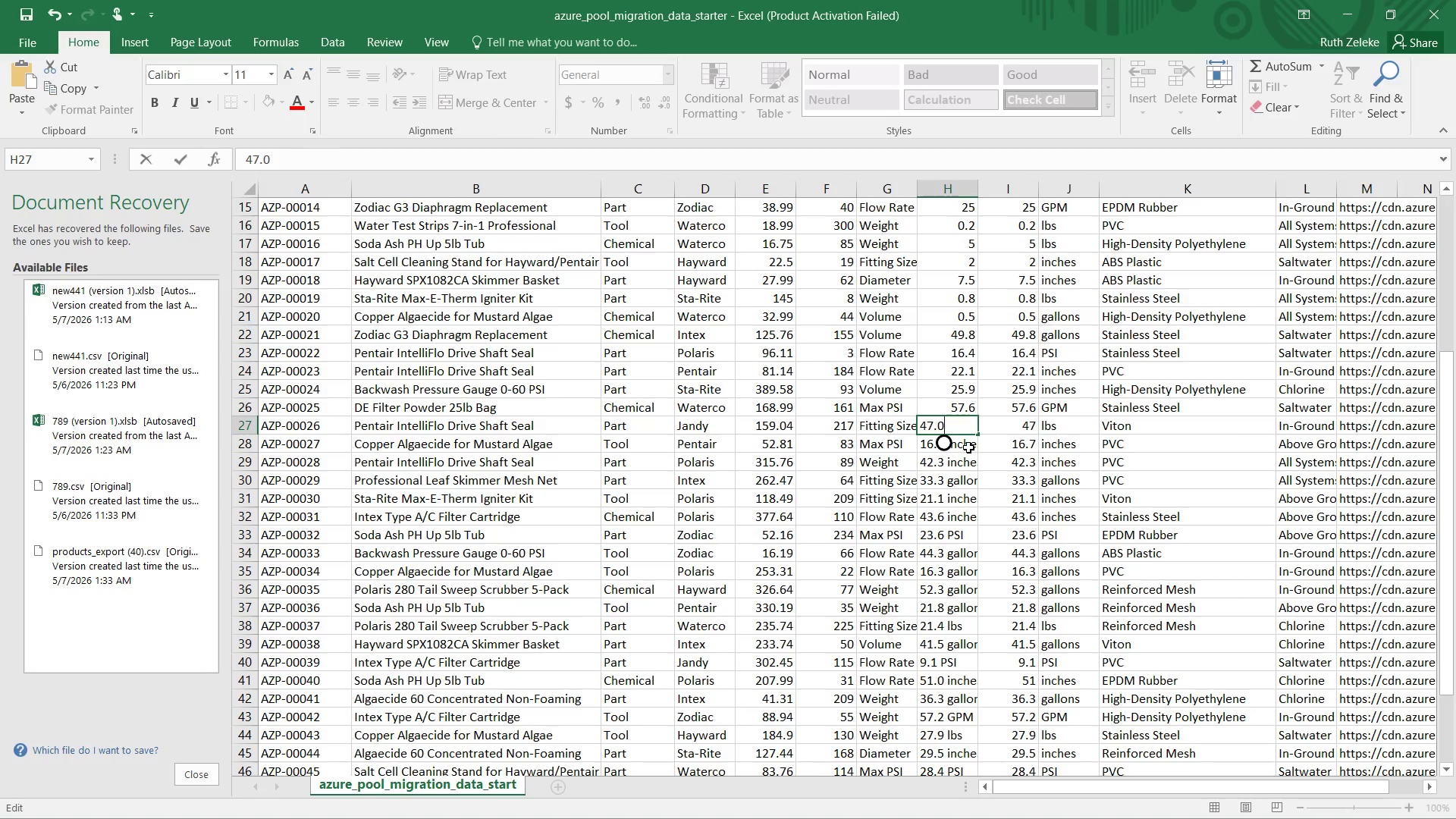 
left_click([968, 447])
 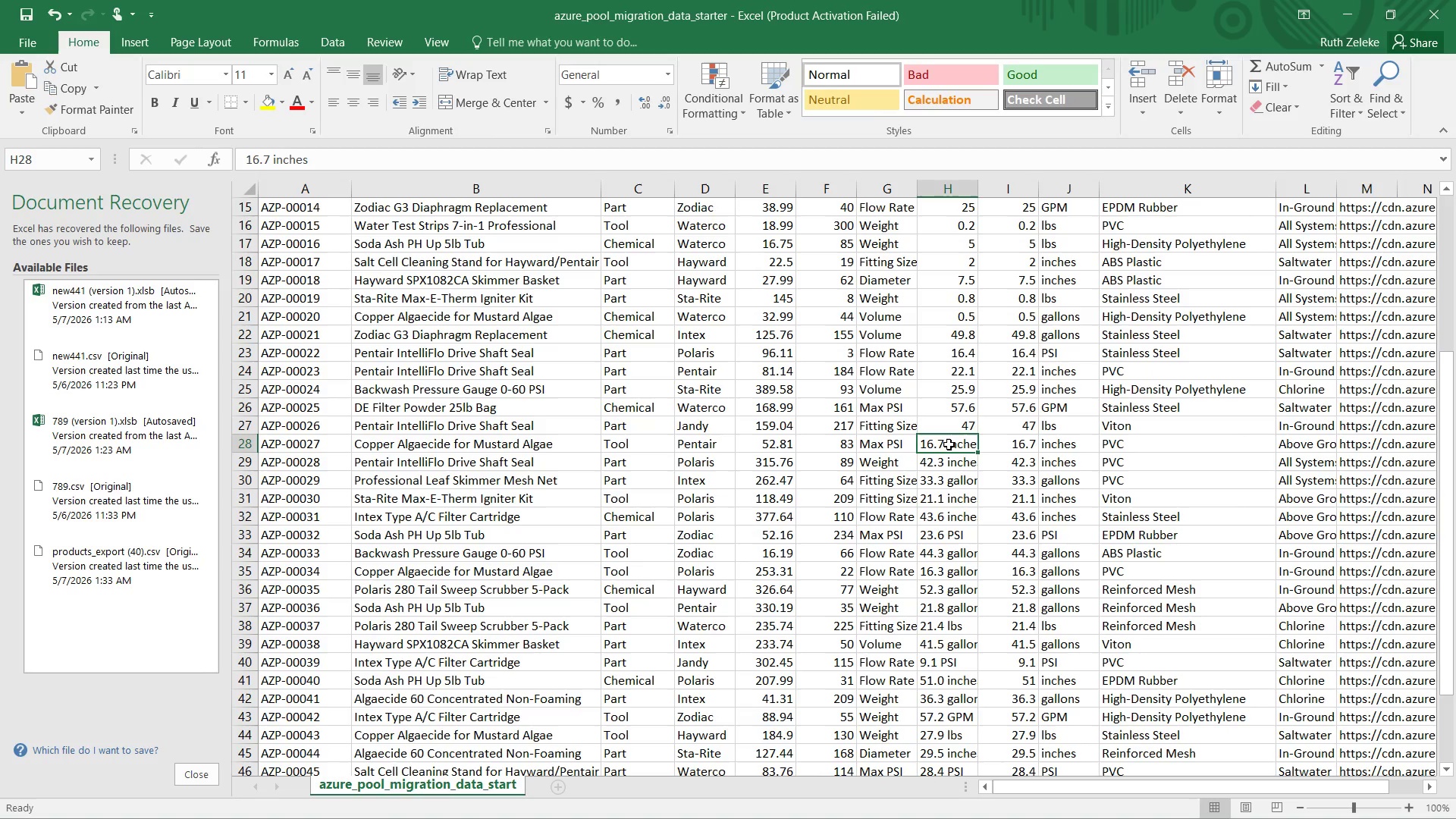 
double_click([949, 444])
 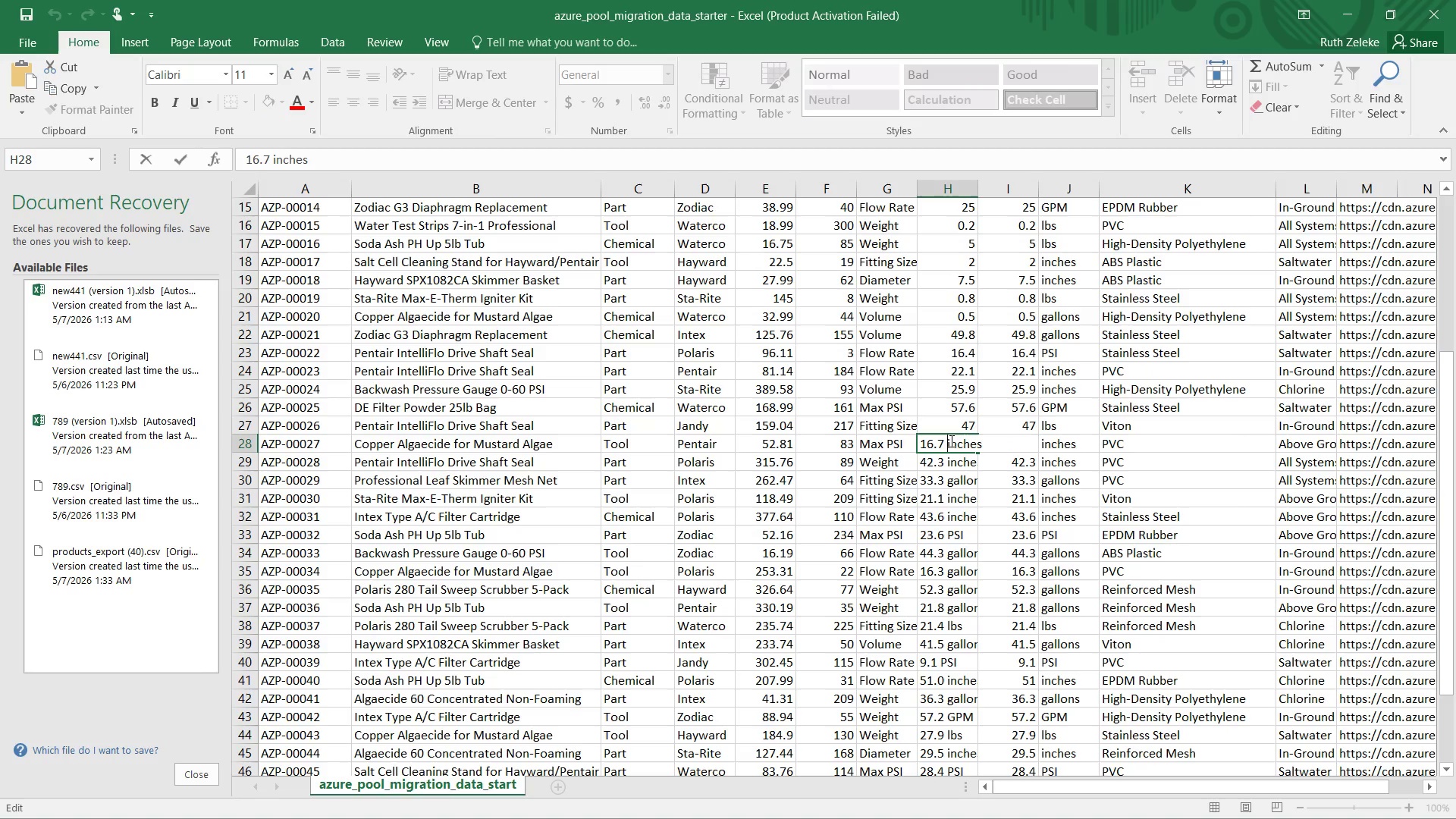 
left_click([946, 443])
 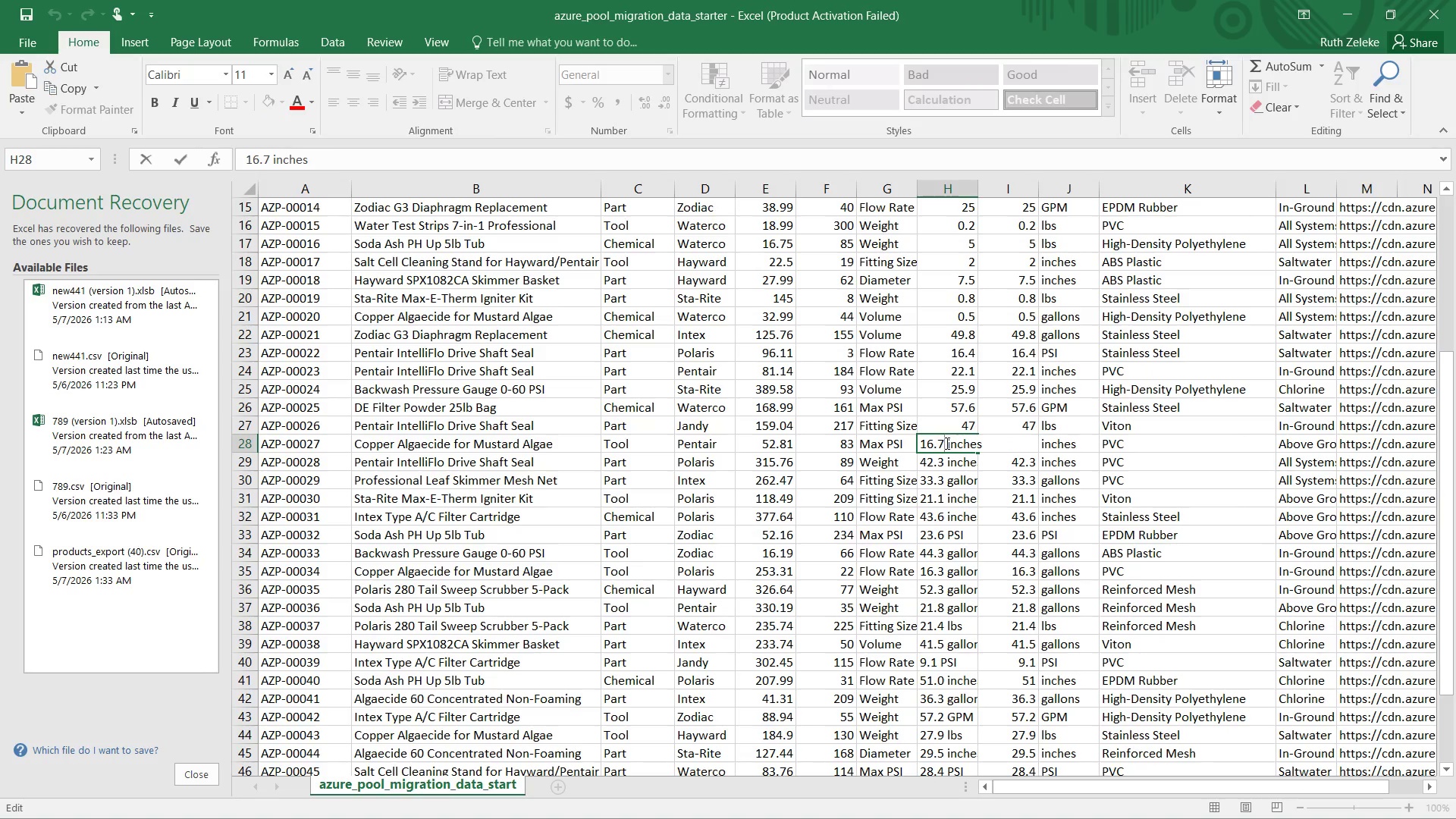 
left_click_drag(start_coordinate=[946, 443], to_coordinate=[997, 444])
 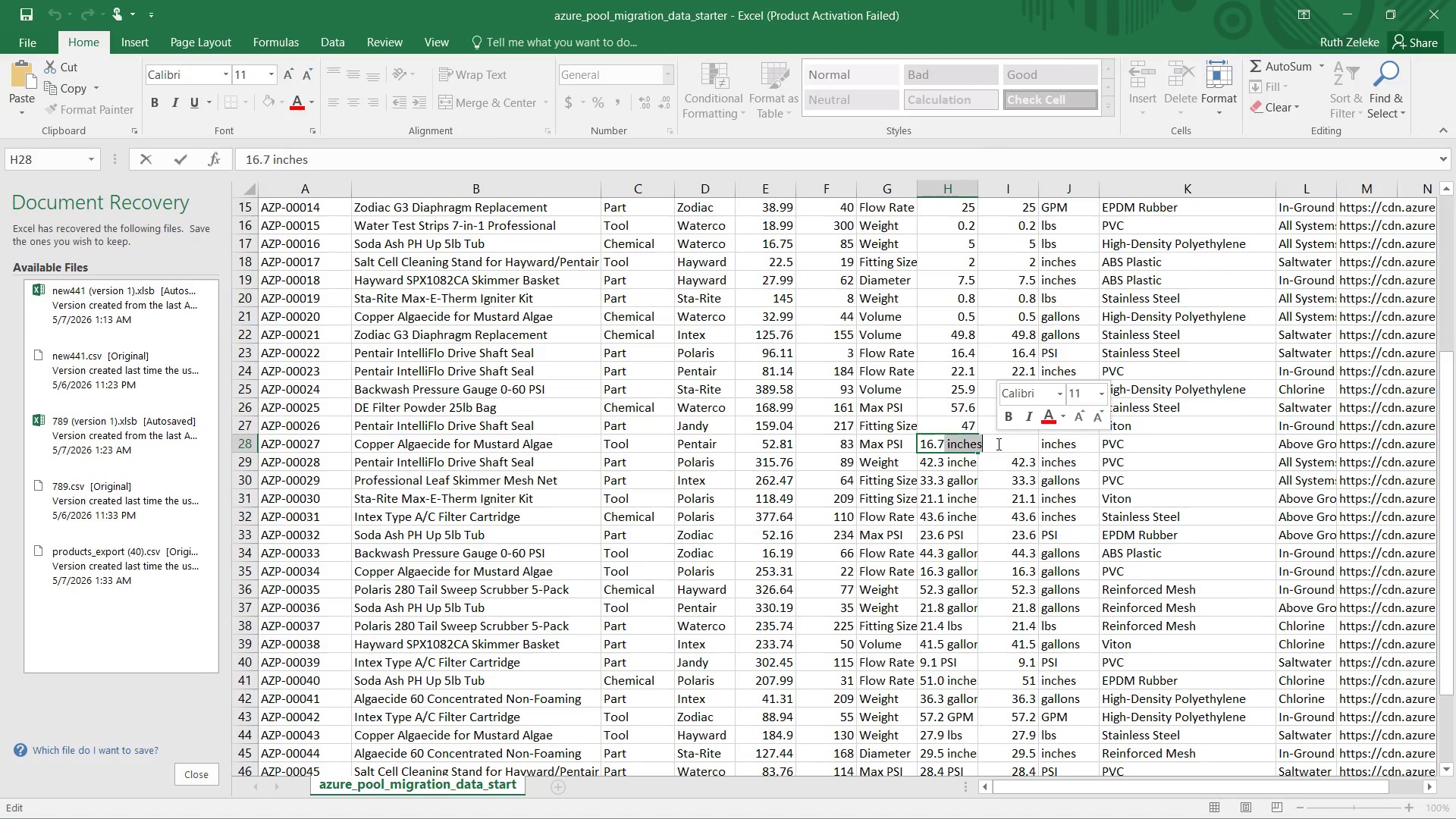 
key(Backspace)
 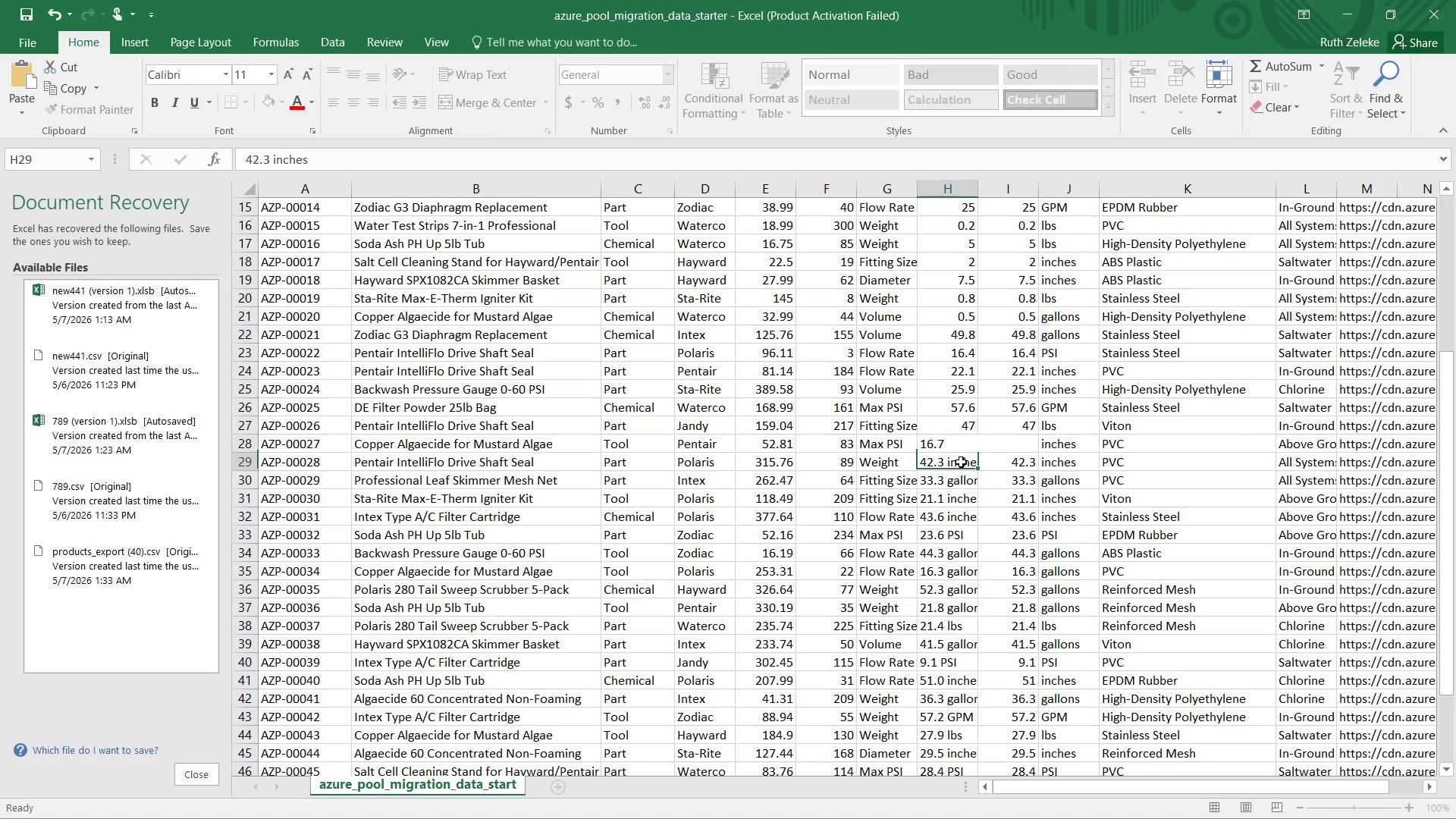 
double_click([961, 462])
 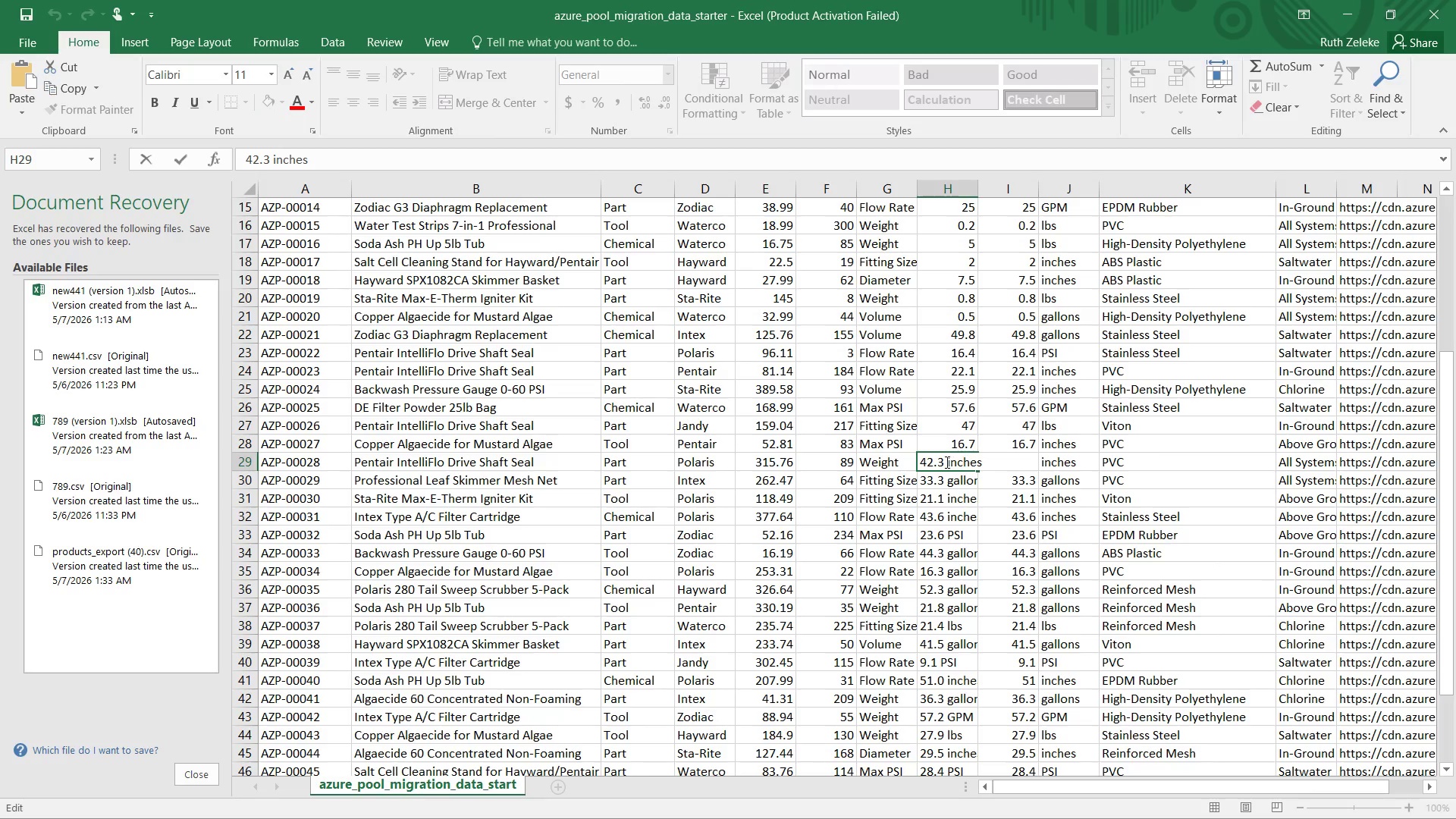 
left_click_drag(start_coordinate=[946, 462], to_coordinate=[991, 462])
 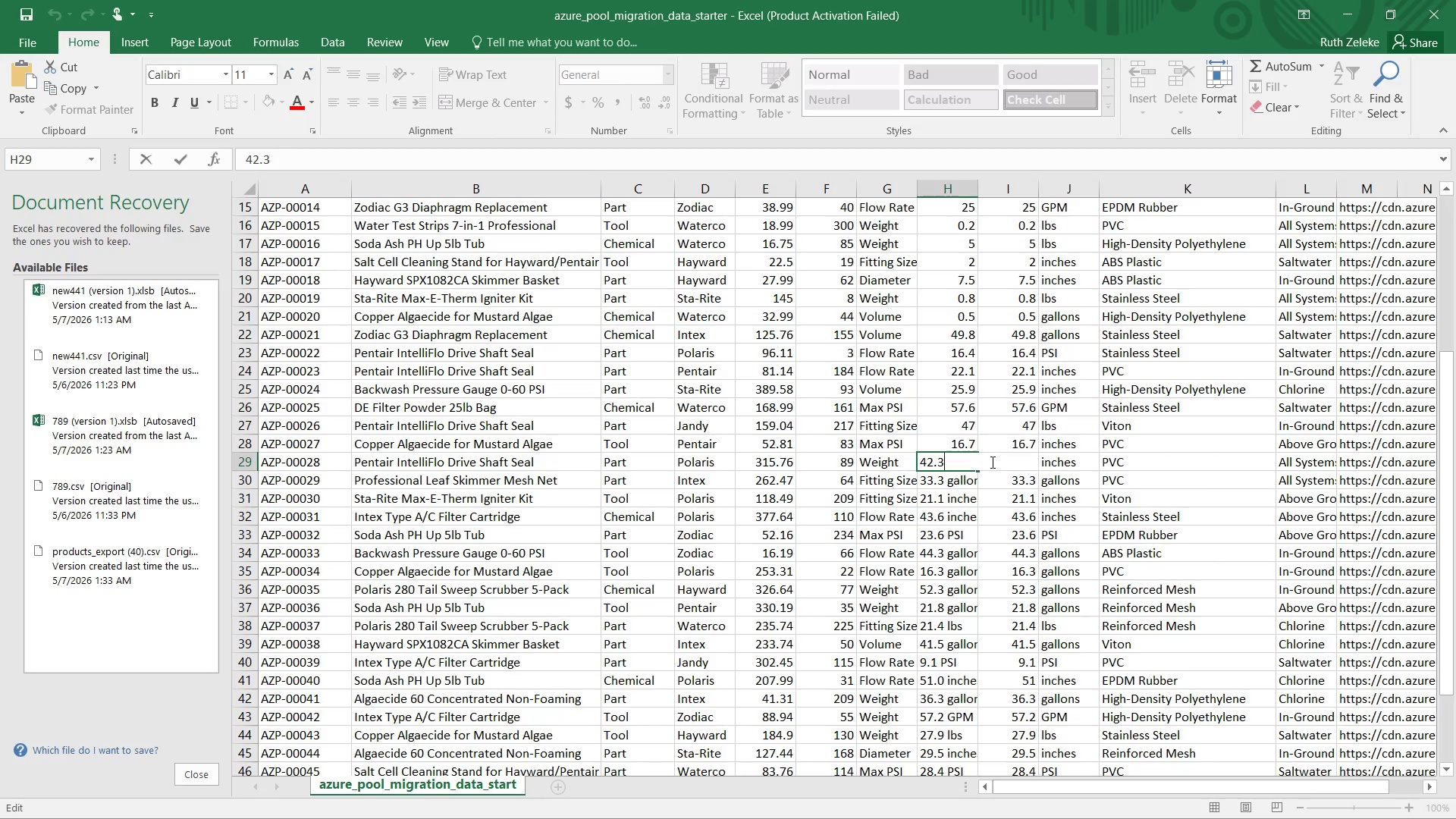 
key(Backspace)
 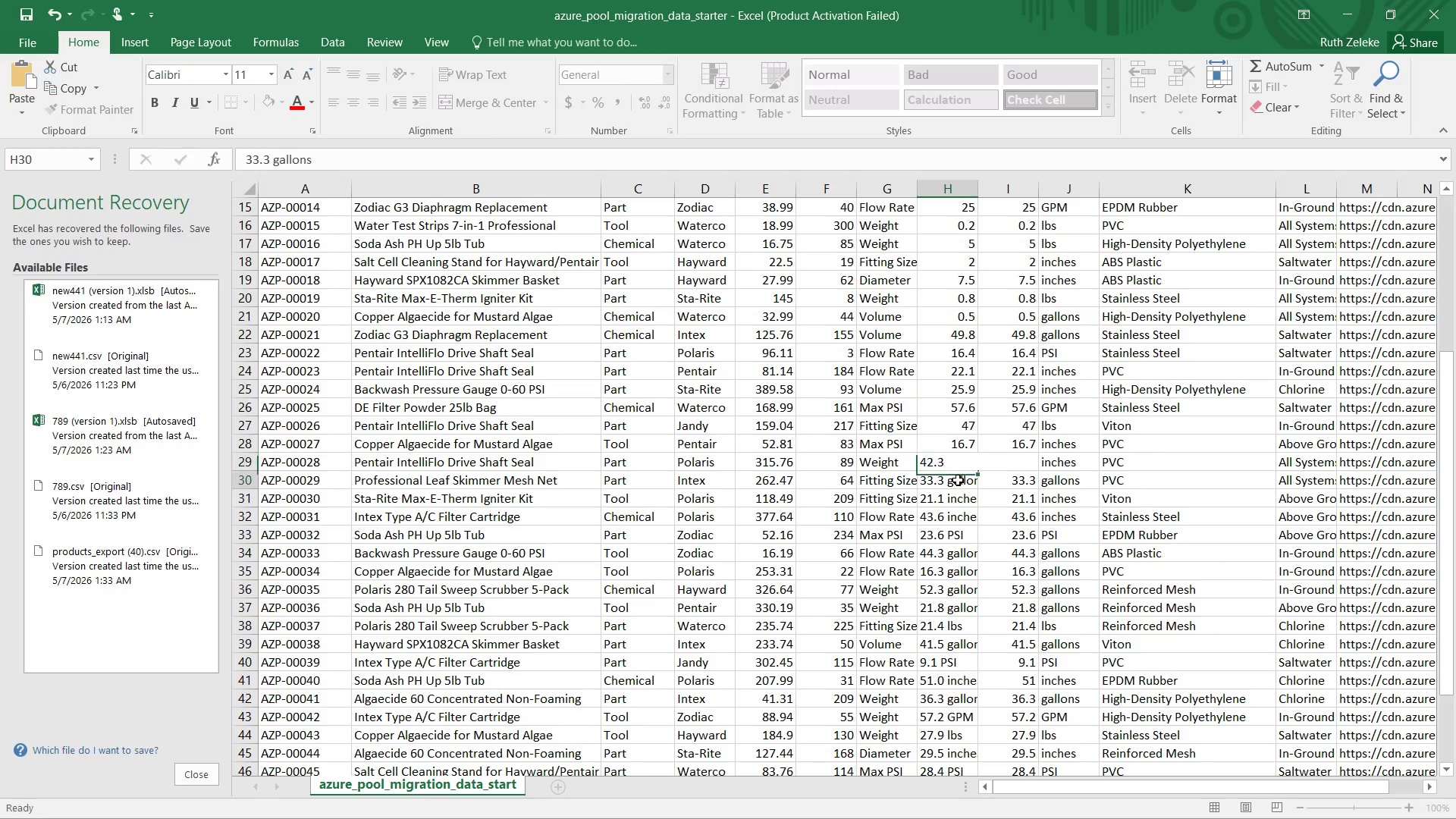 
double_click([958, 480])
 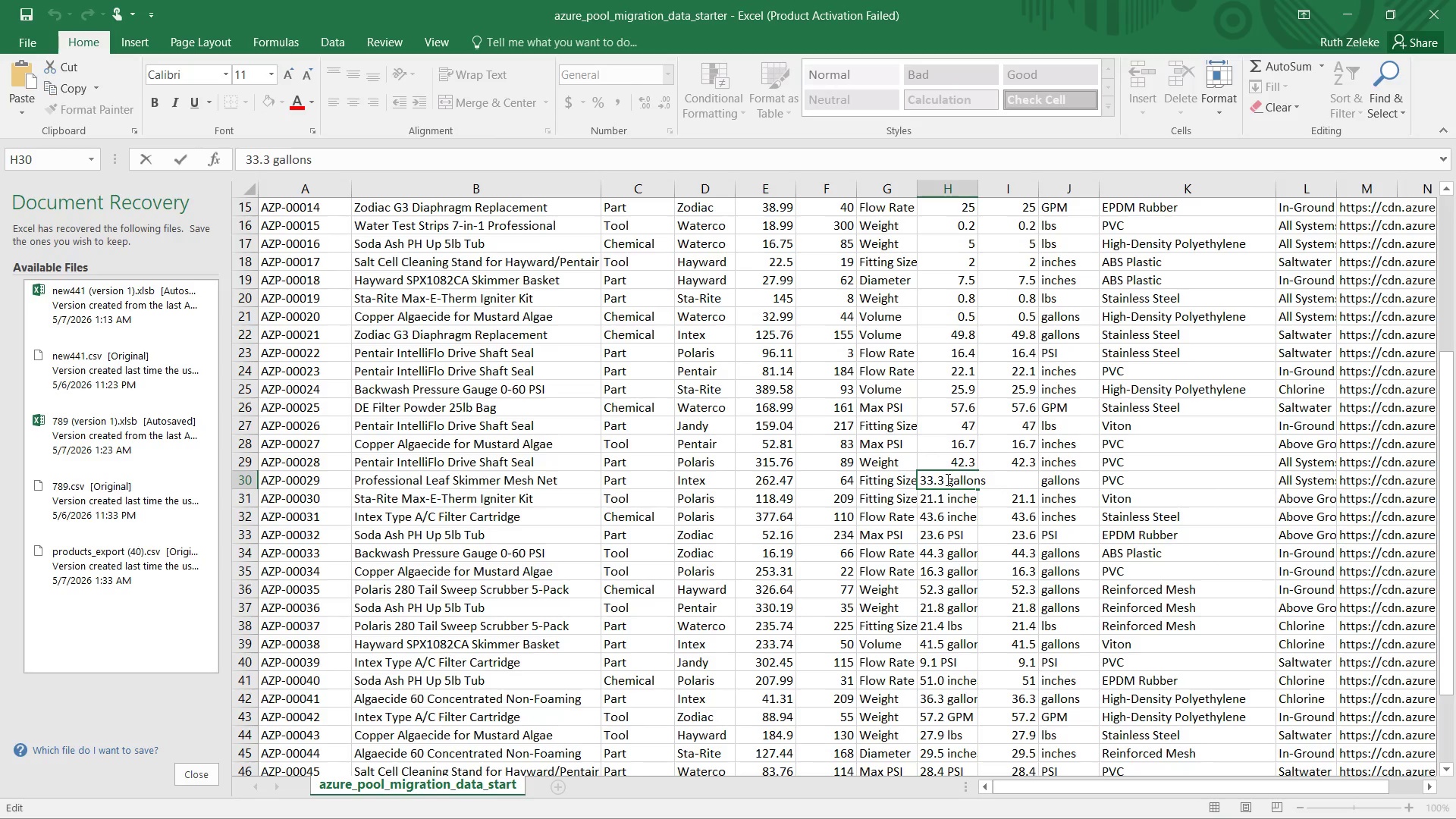 
left_click_drag(start_coordinate=[946, 479], to_coordinate=[993, 477])
 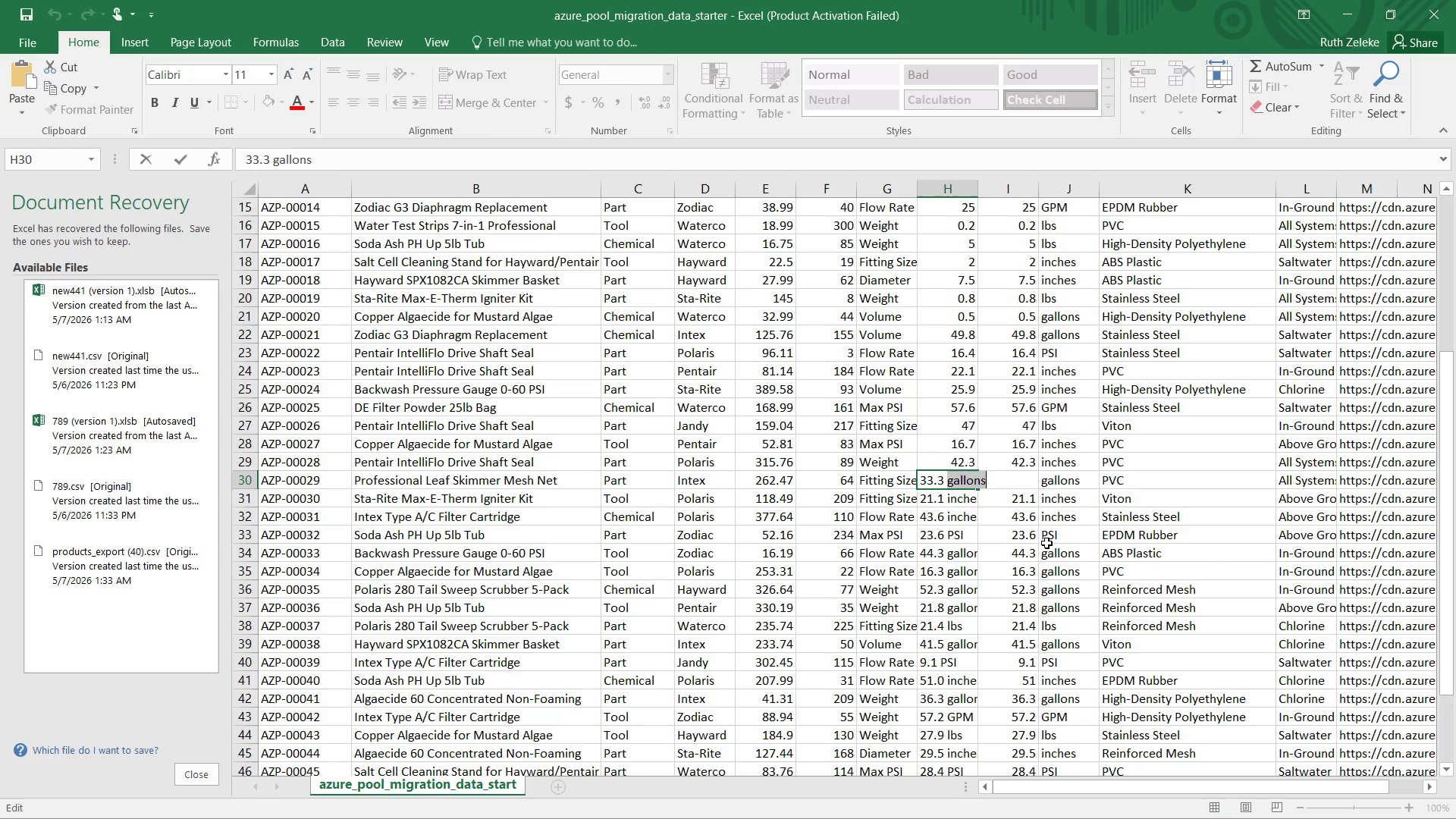 
key(Backspace)
 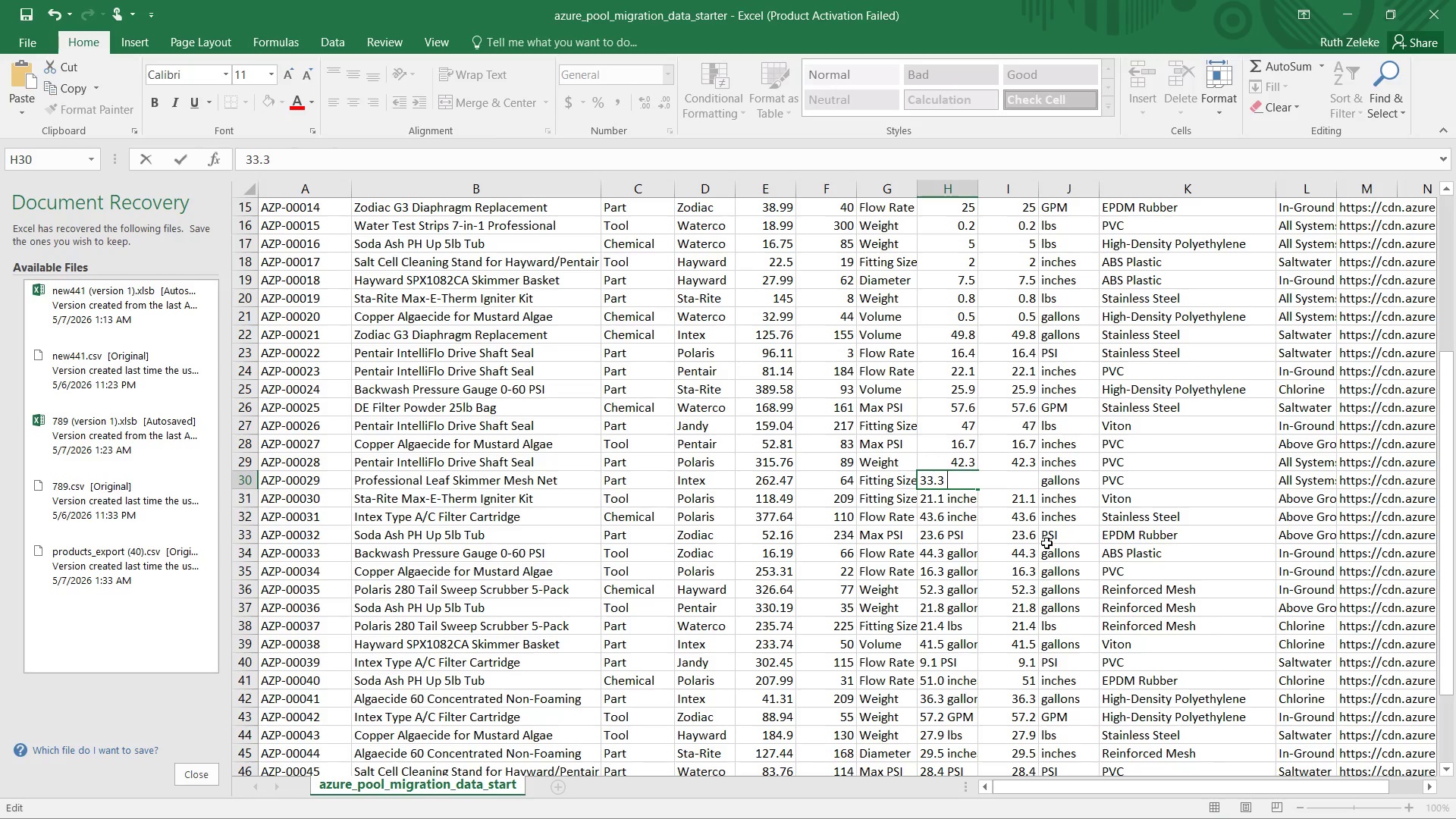 
key(Backspace)
 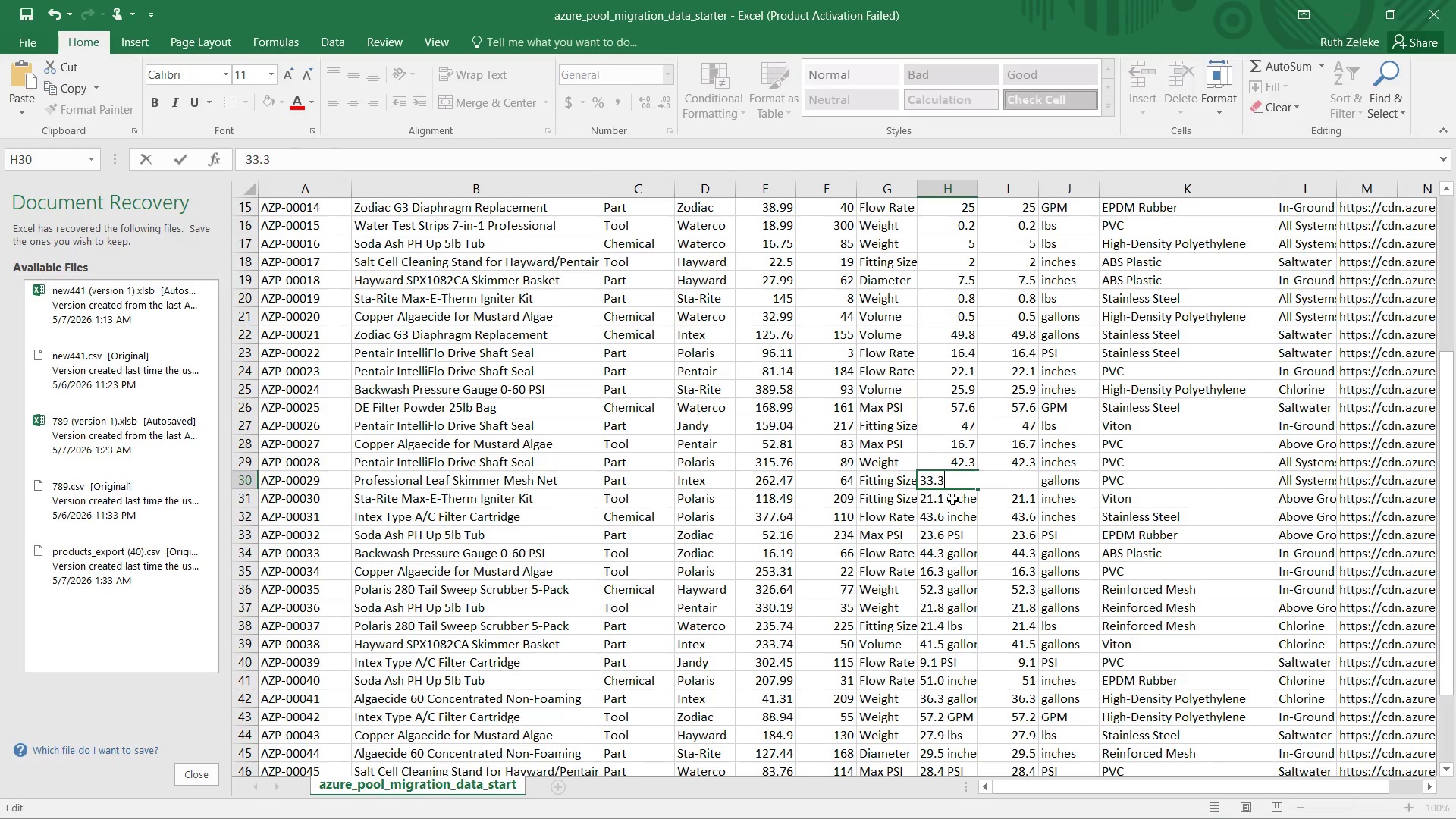 
double_click([952, 499])
 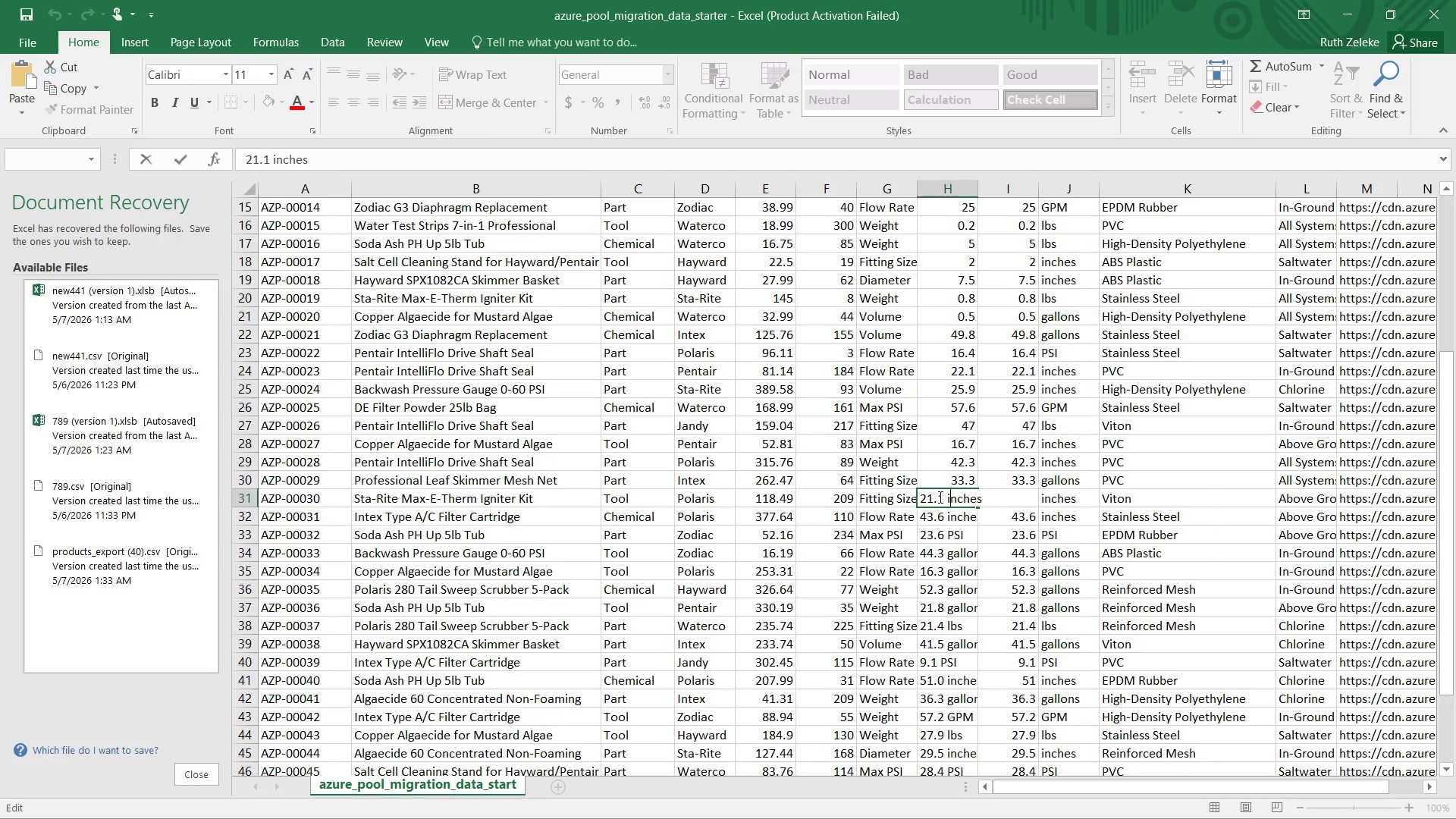 
scroll: coordinate [993, 527], scroll_direction: up, amount: 4.0
 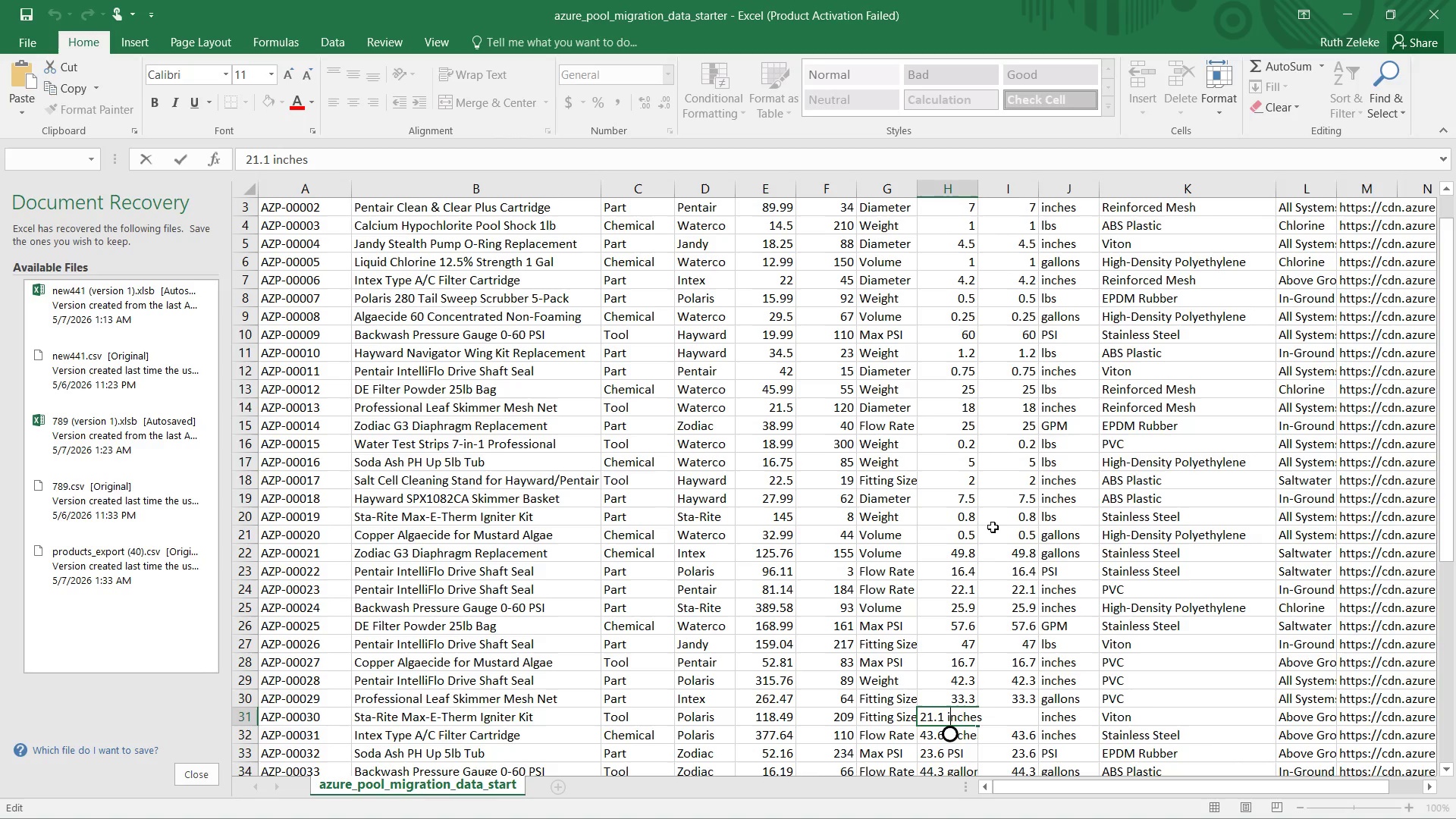 
scroll: coordinate [993, 527], scroll_direction: none, amount: 0.0
 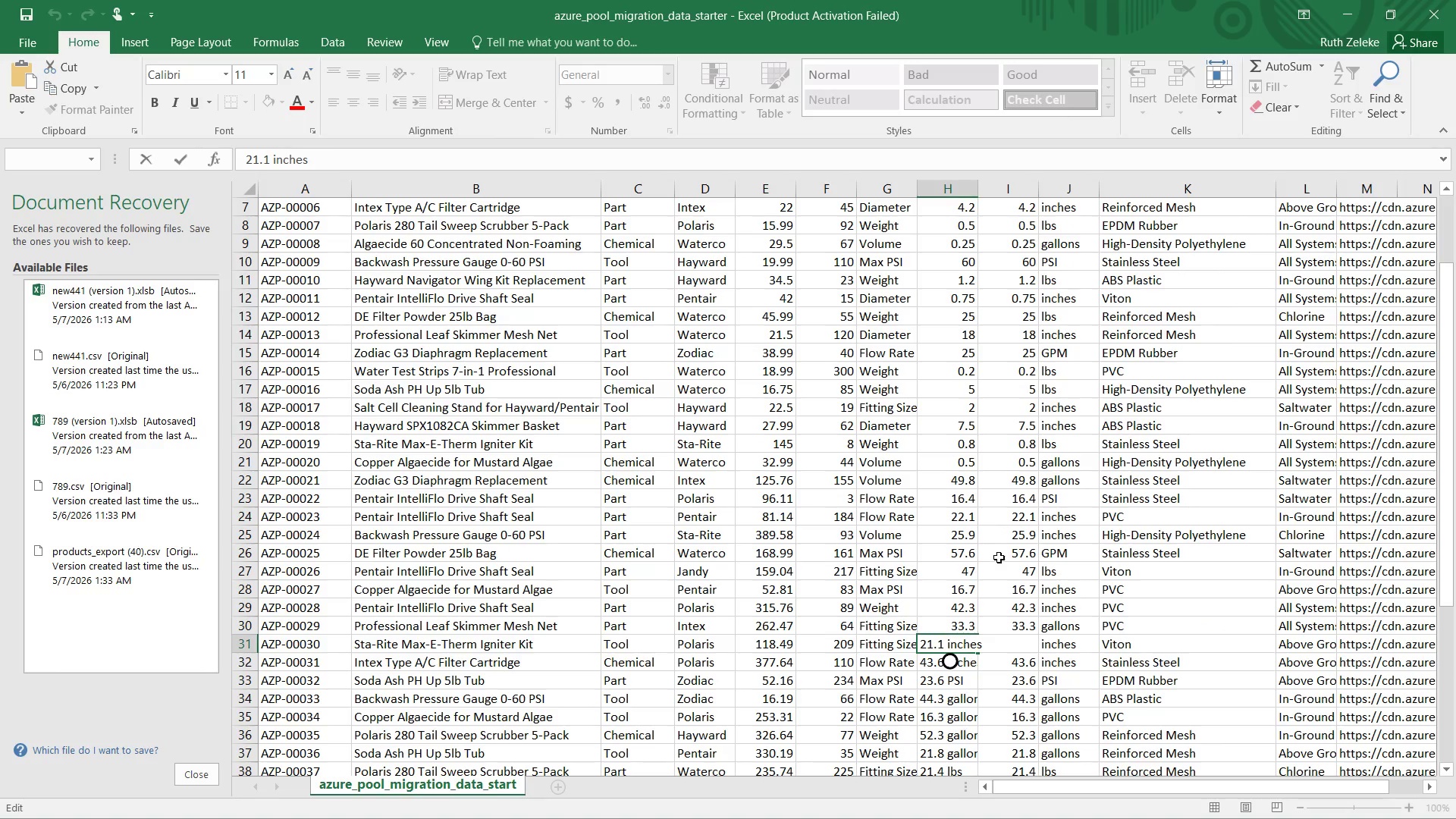 
scroll: coordinate [999, 558], scroll_direction: up, amount: 12.0
 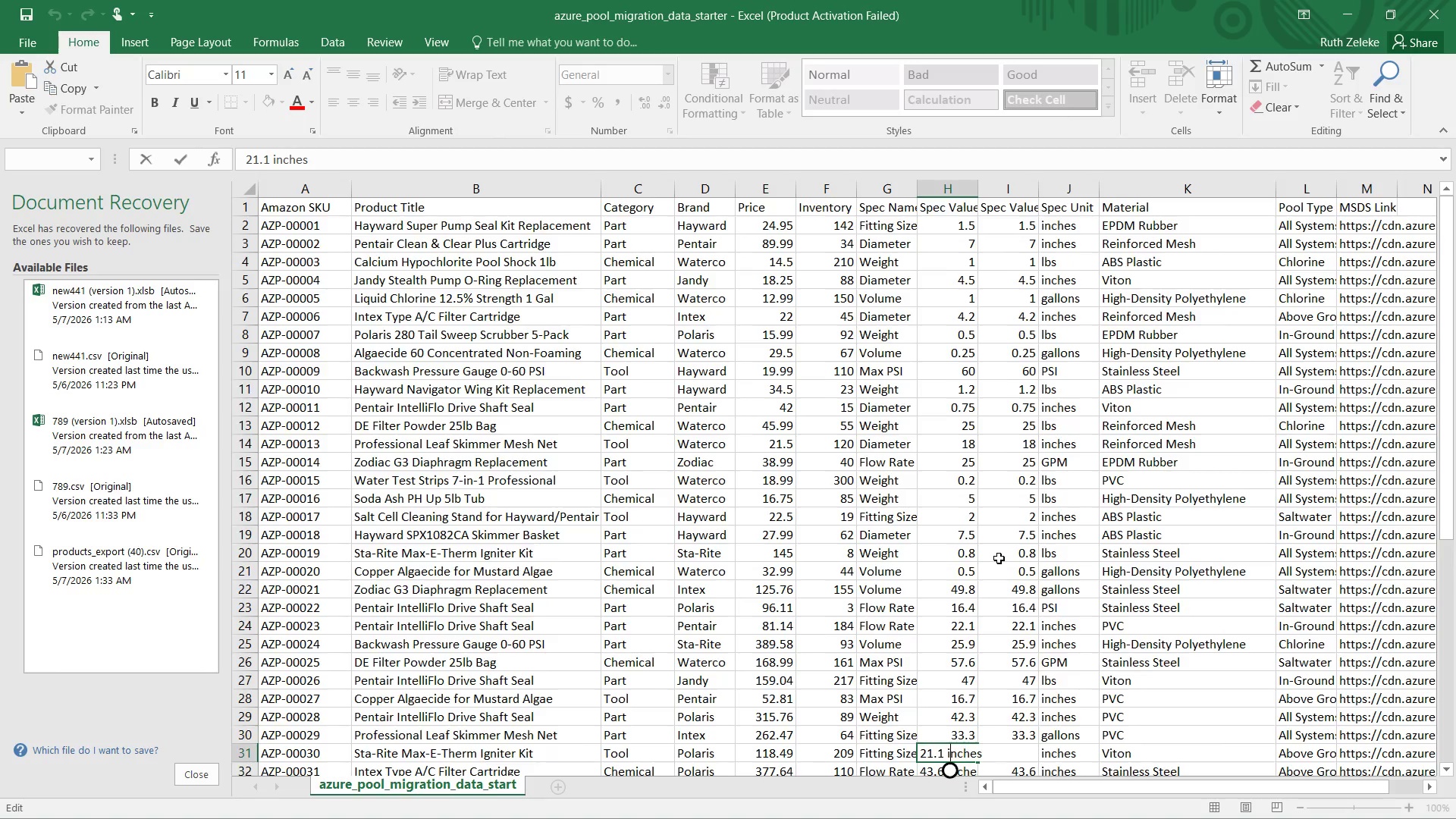 
scroll: coordinate [999, 558], scroll_direction: down, amount: 5.0
 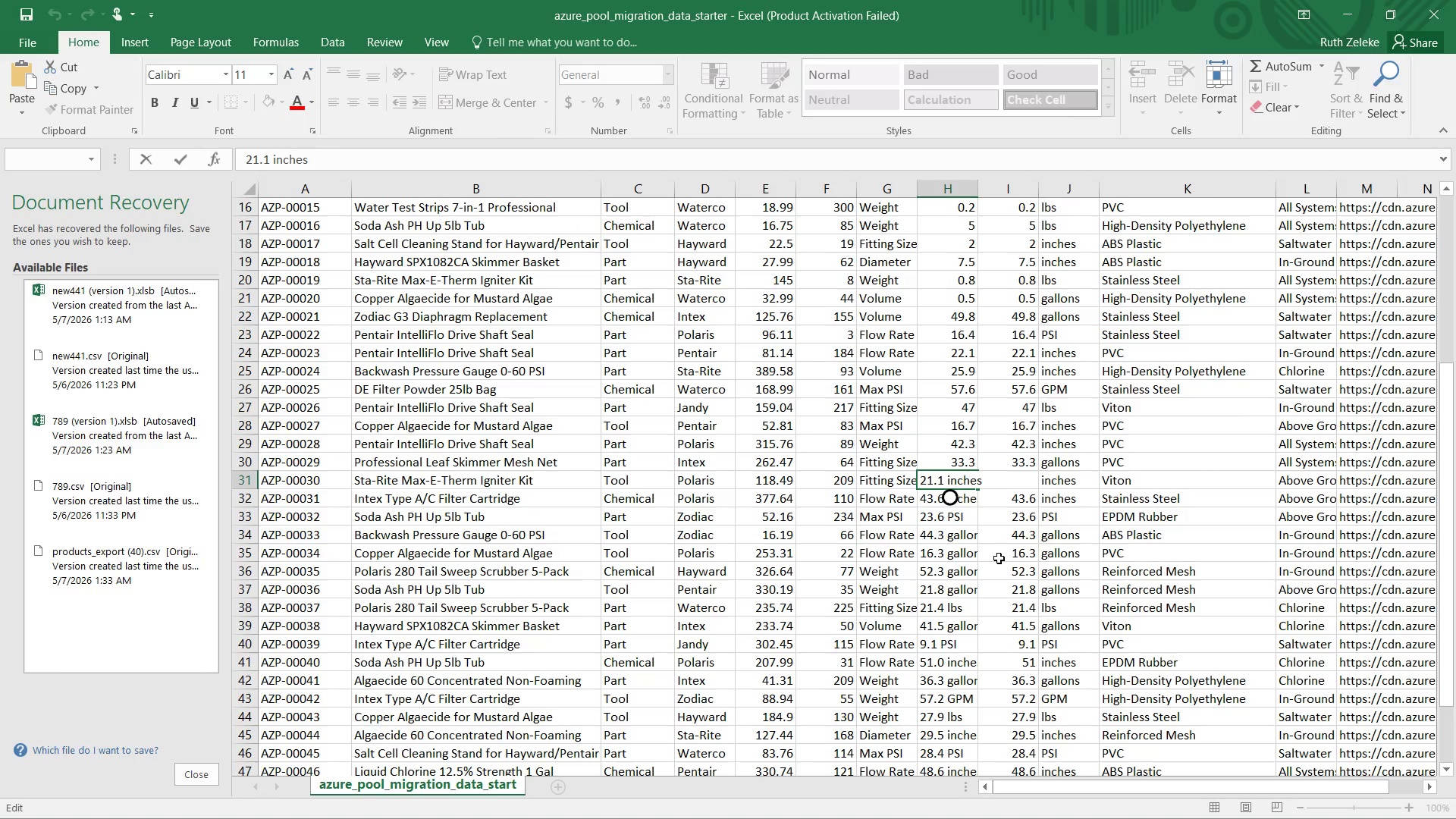 
scroll: coordinate [999, 558], scroll_direction: up, amount: 14.0
 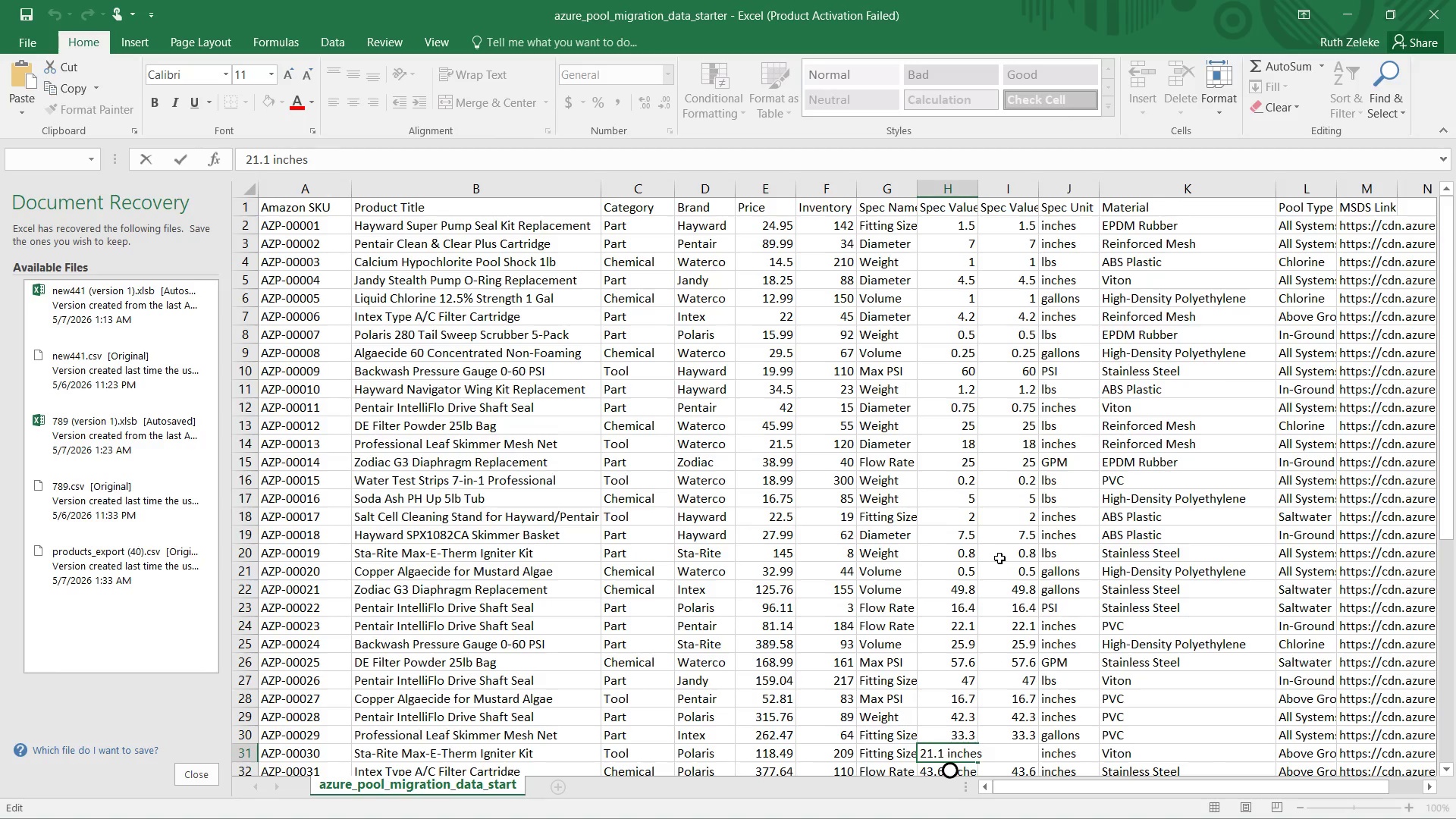 
scroll: coordinate [999, 558], scroll_direction: down, amount: 5.0
 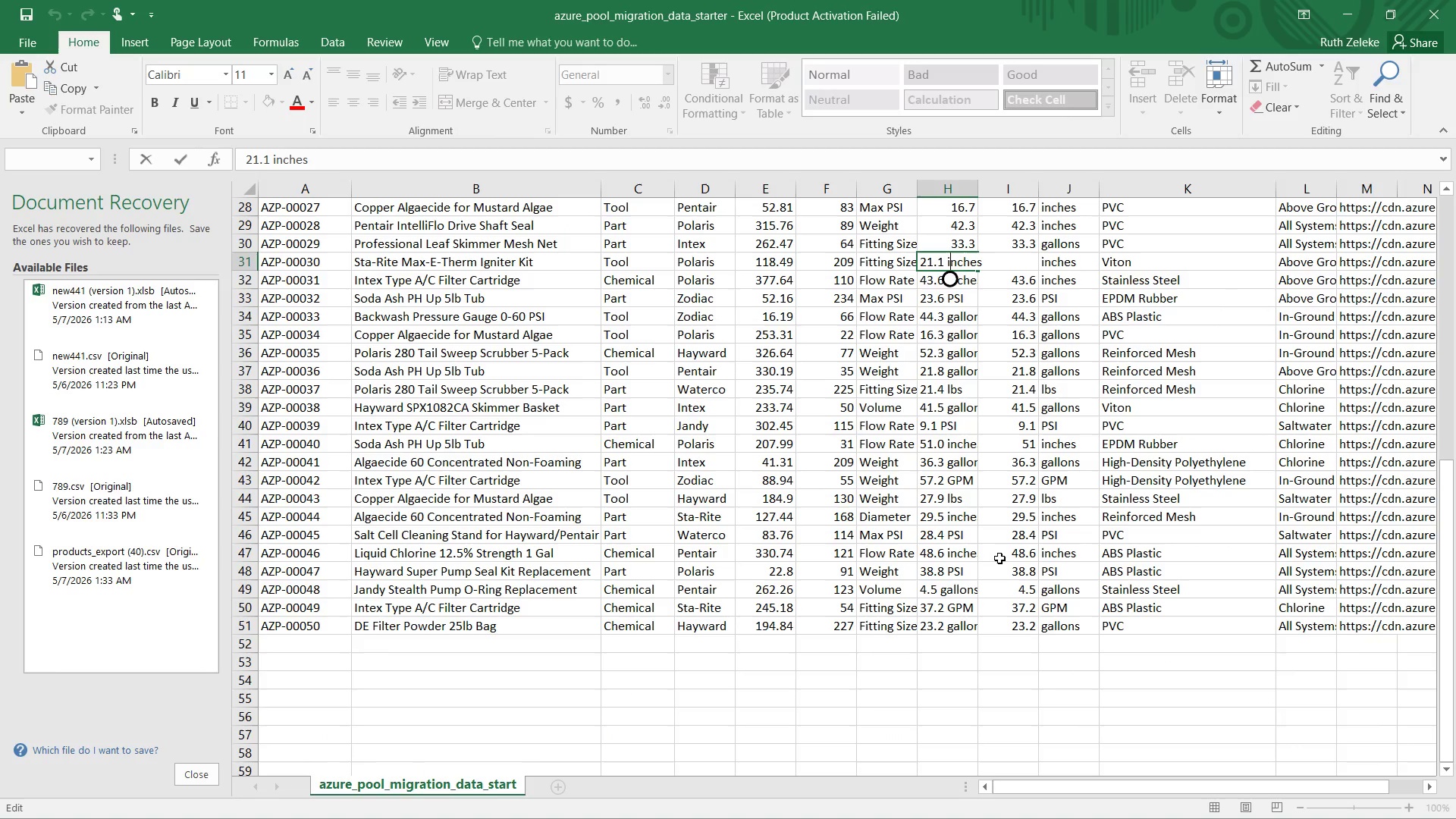 
scroll: coordinate [999, 558], scroll_direction: up, amount: 4.0
 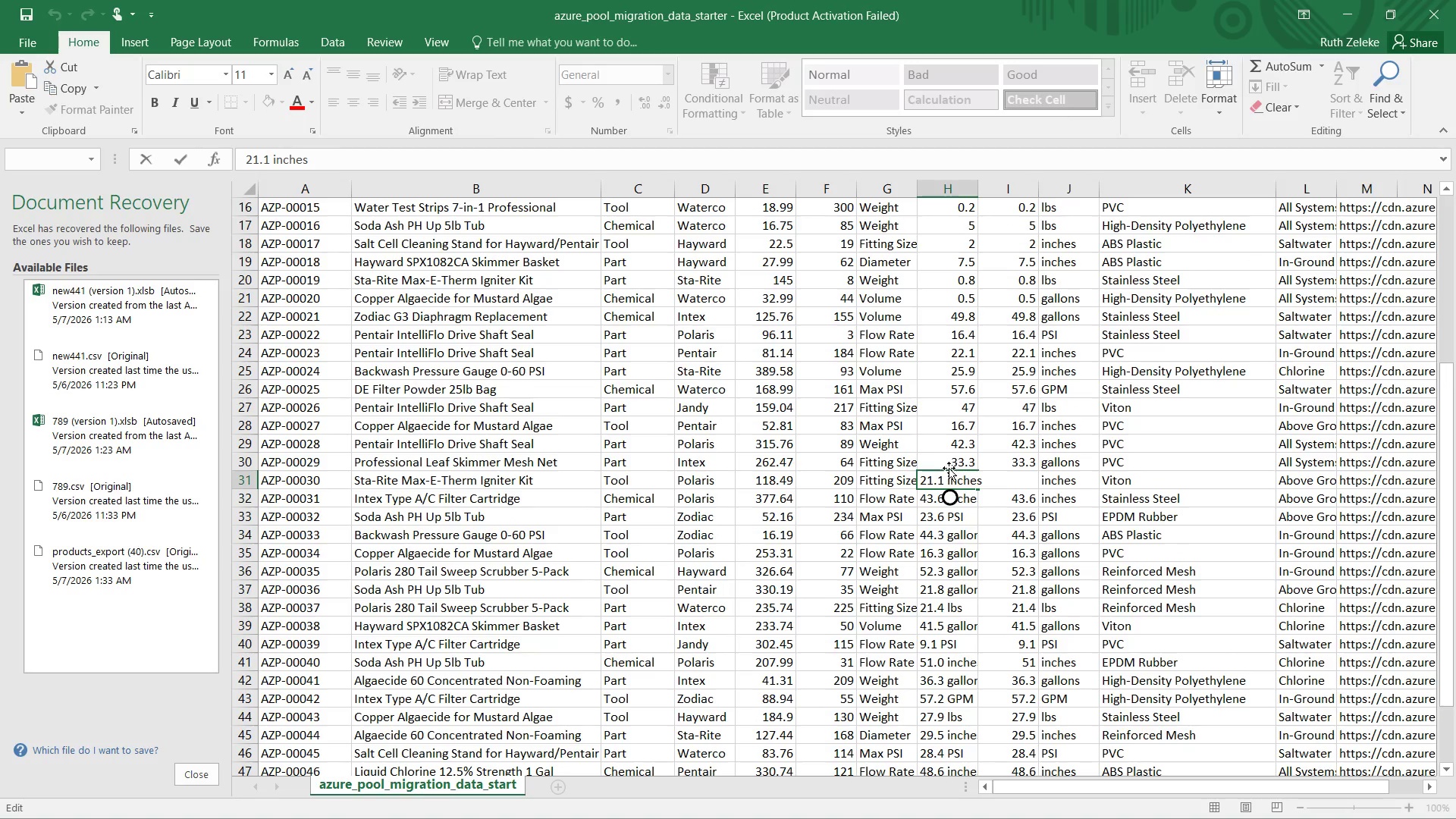 
left_click_drag(start_coordinate=[943, 478], to_coordinate=[982, 479])
 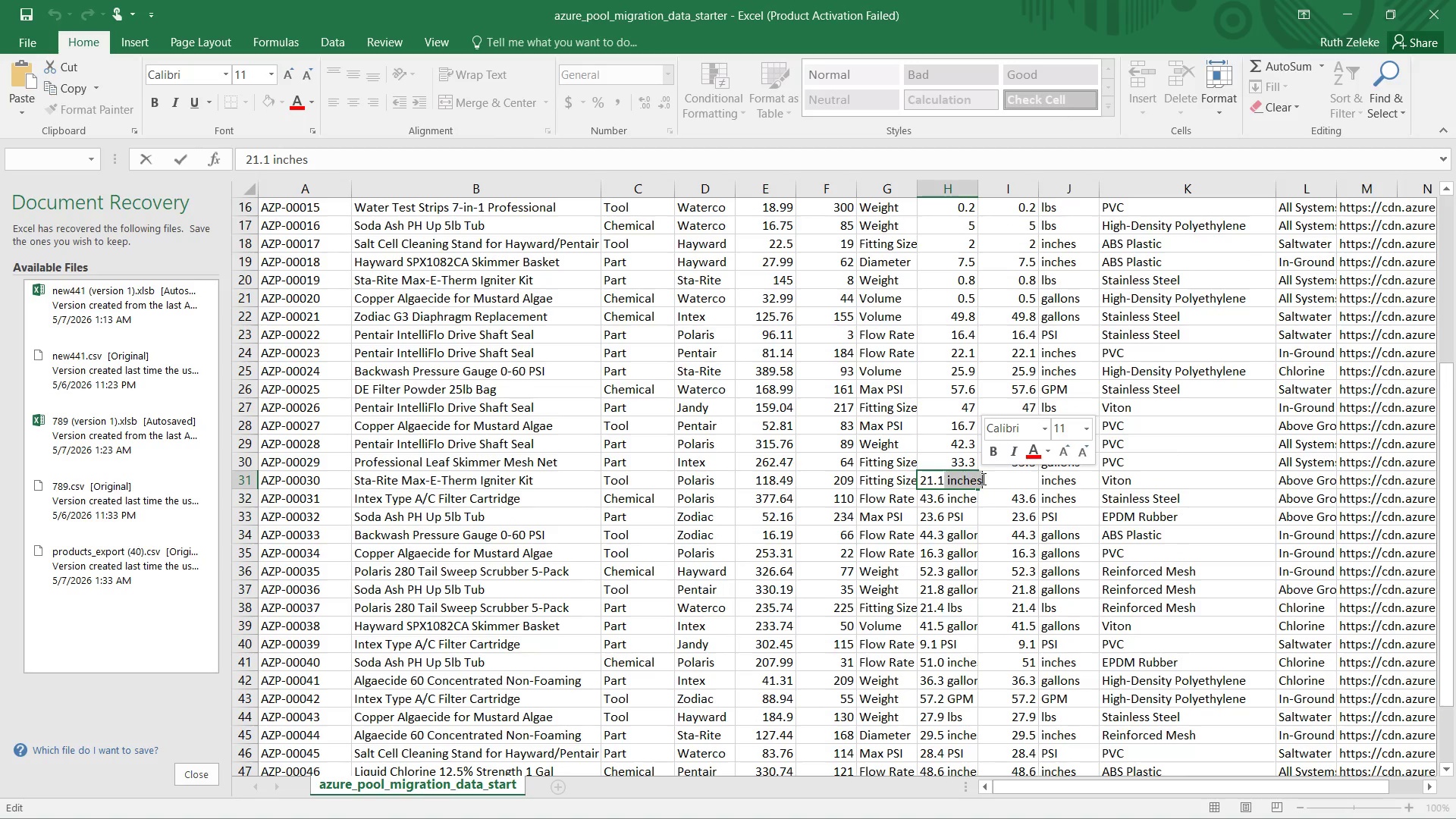 
key(Backspace)
 